 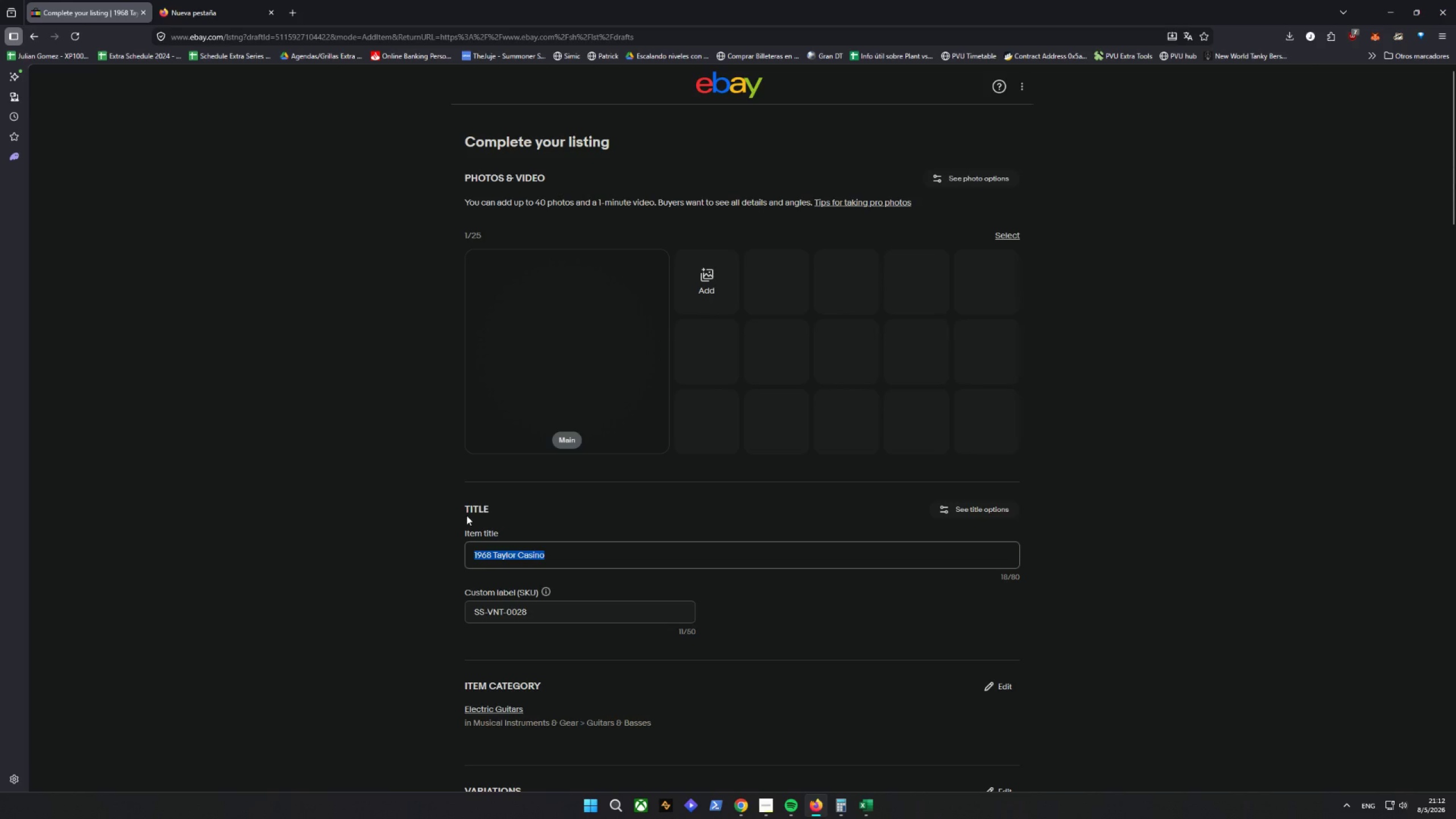 
left_click([713, 578])
 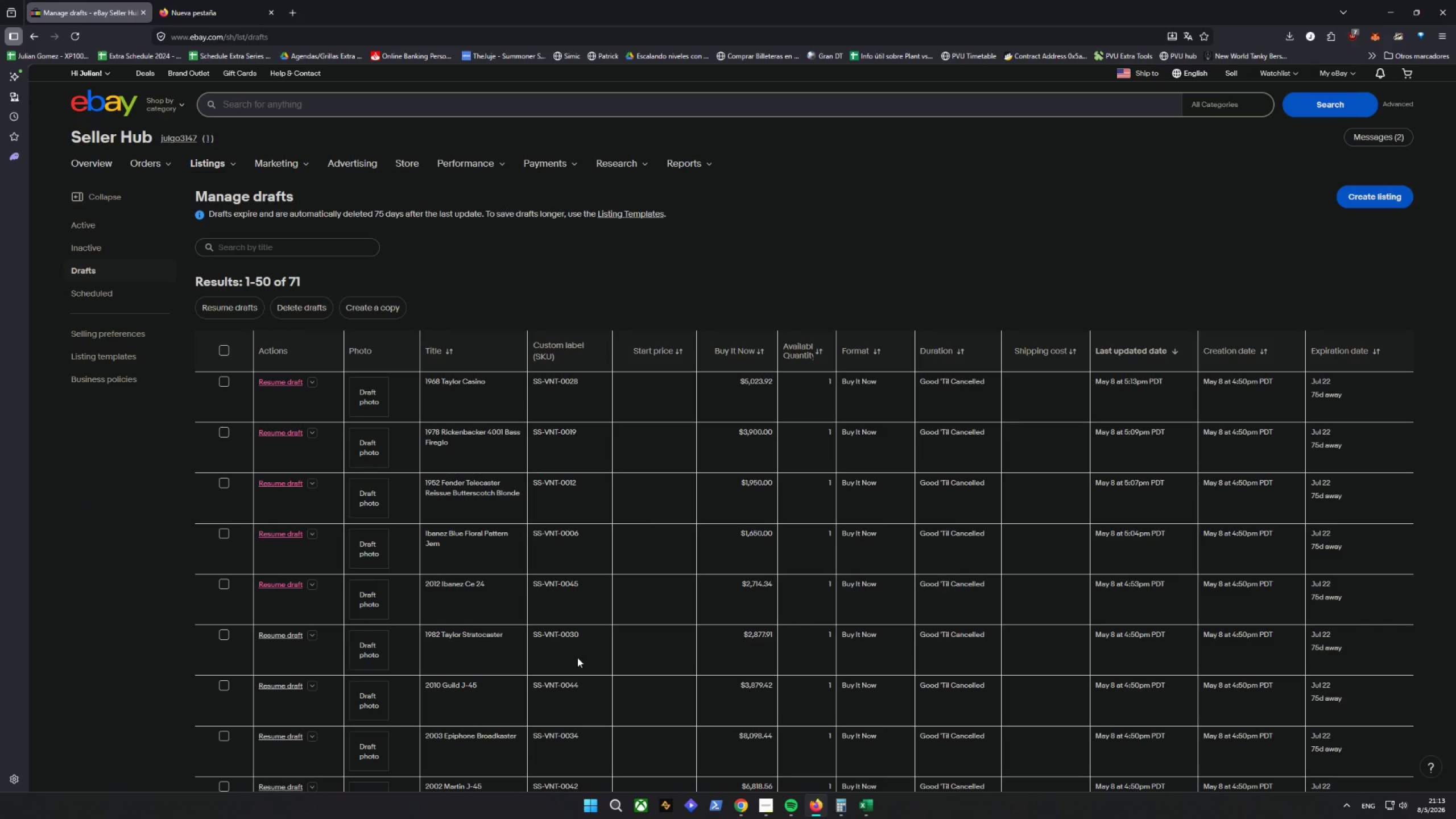 
wait(16.17)
 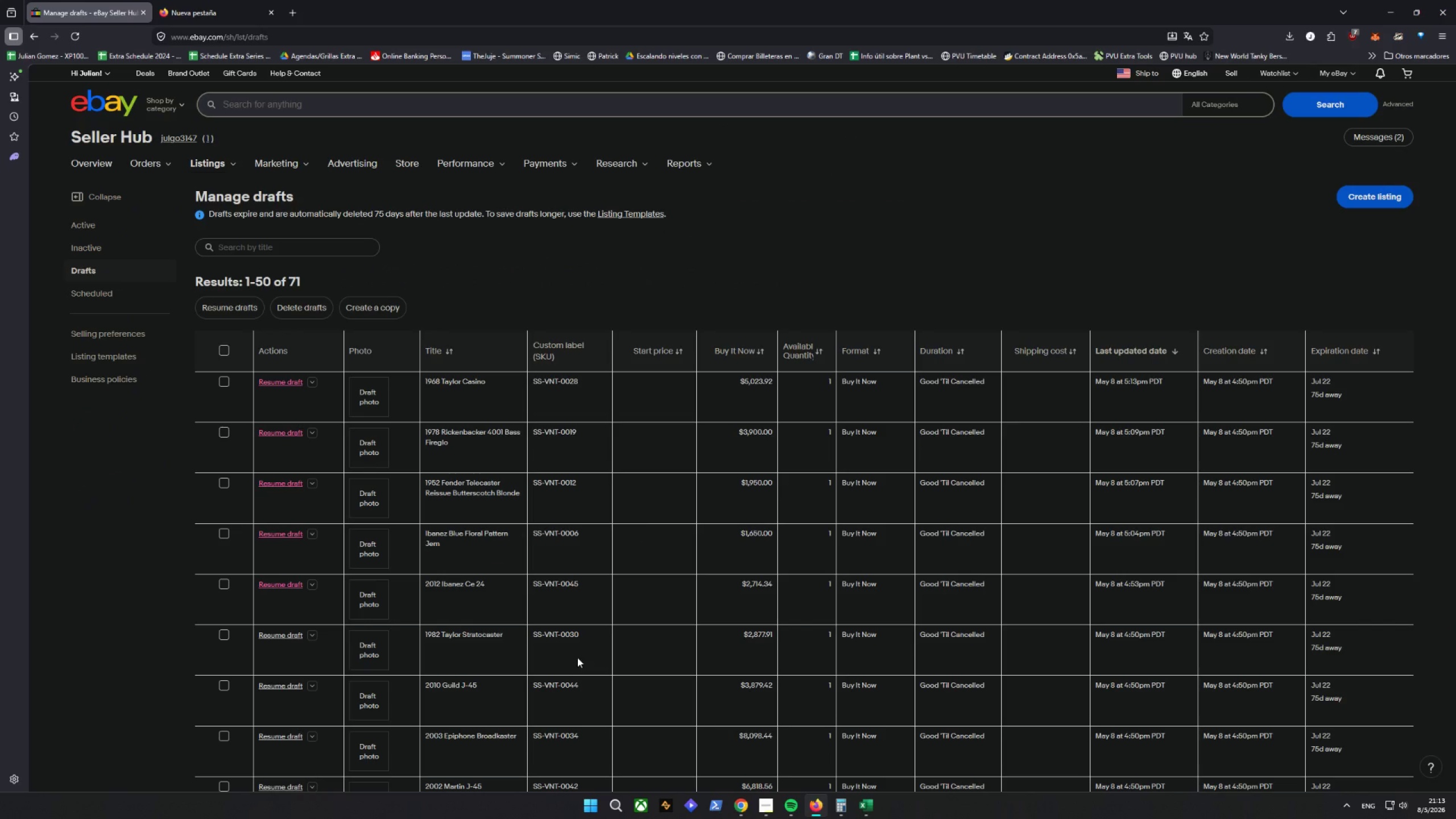 
left_click([289, 537])
 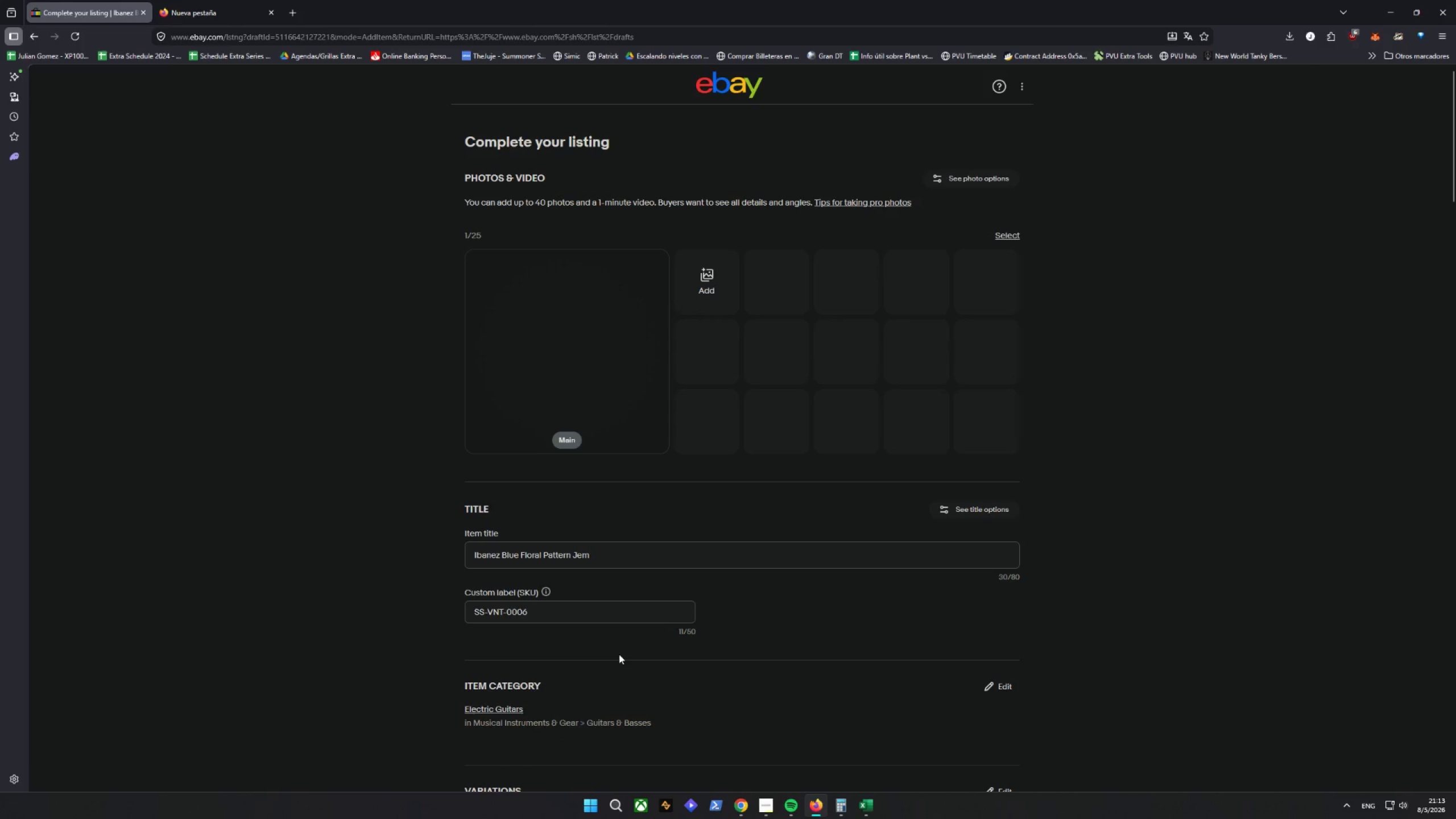 
wait(6.34)
 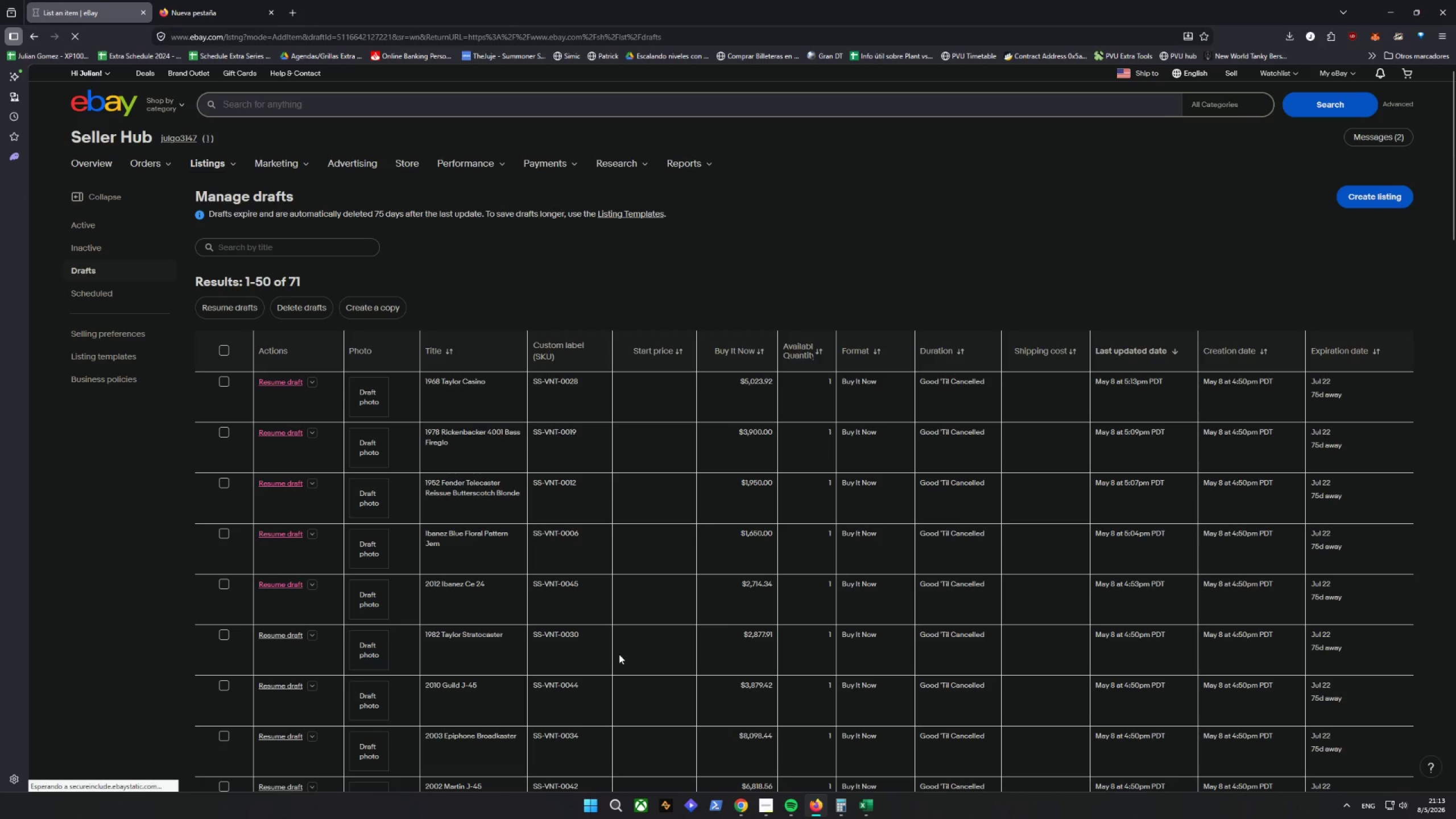 
left_click_drag(start_coordinate=[627, 562], to_coordinate=[300, 572])
 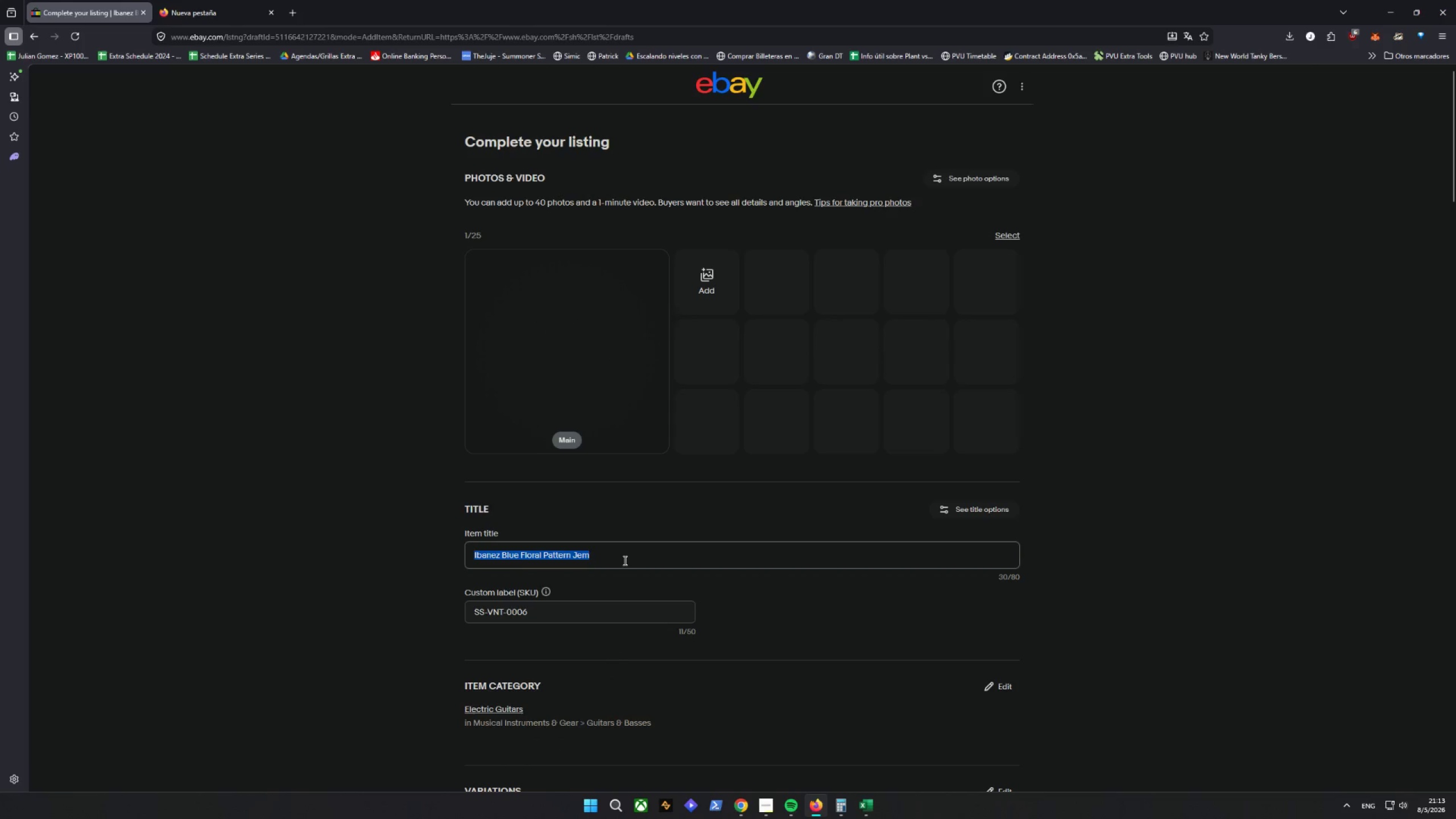 
left_click([676, 557])
 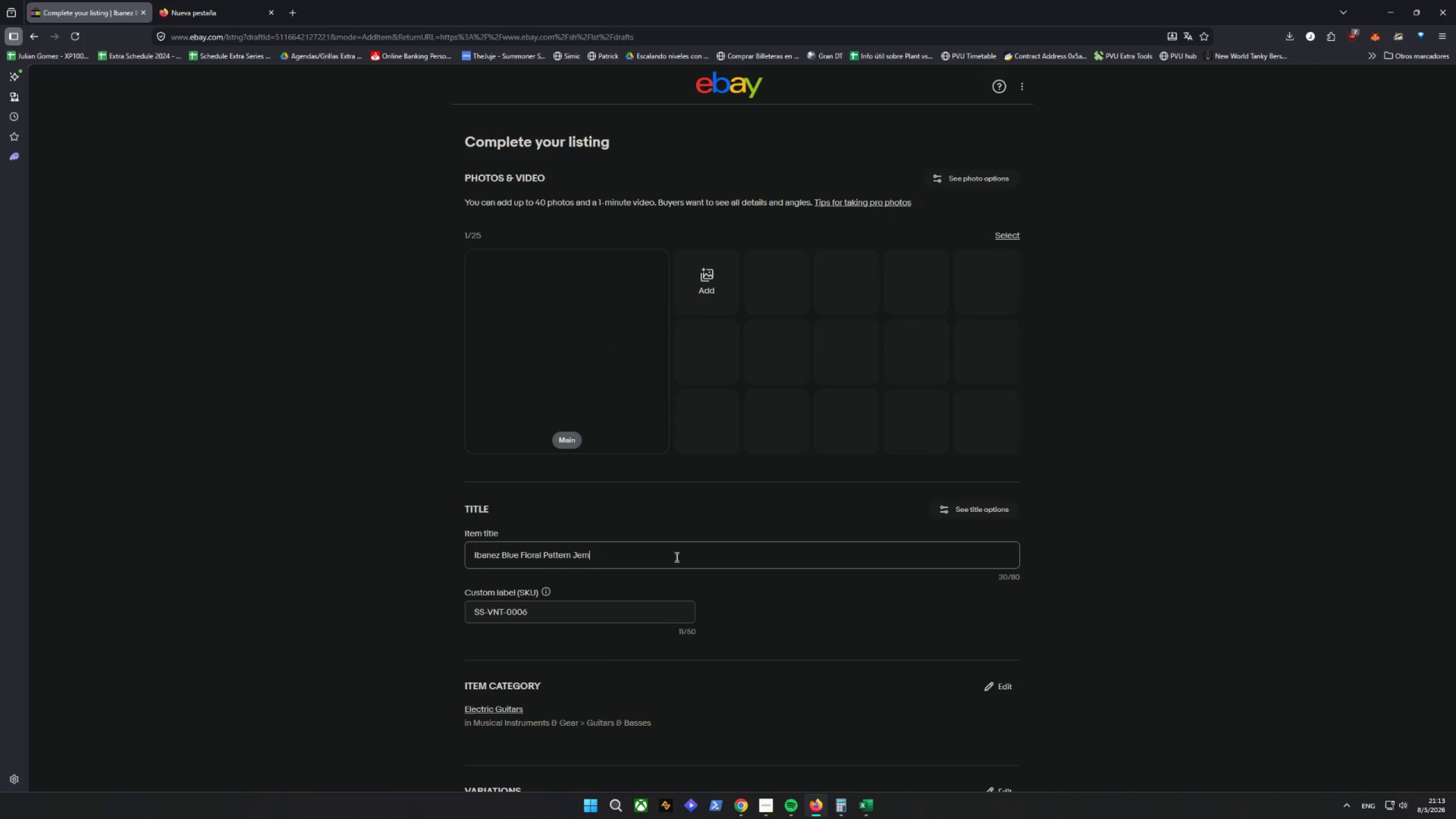 
left_click_drag(start_coordinate=[651, 556], to_coordinate=[432, 566])
 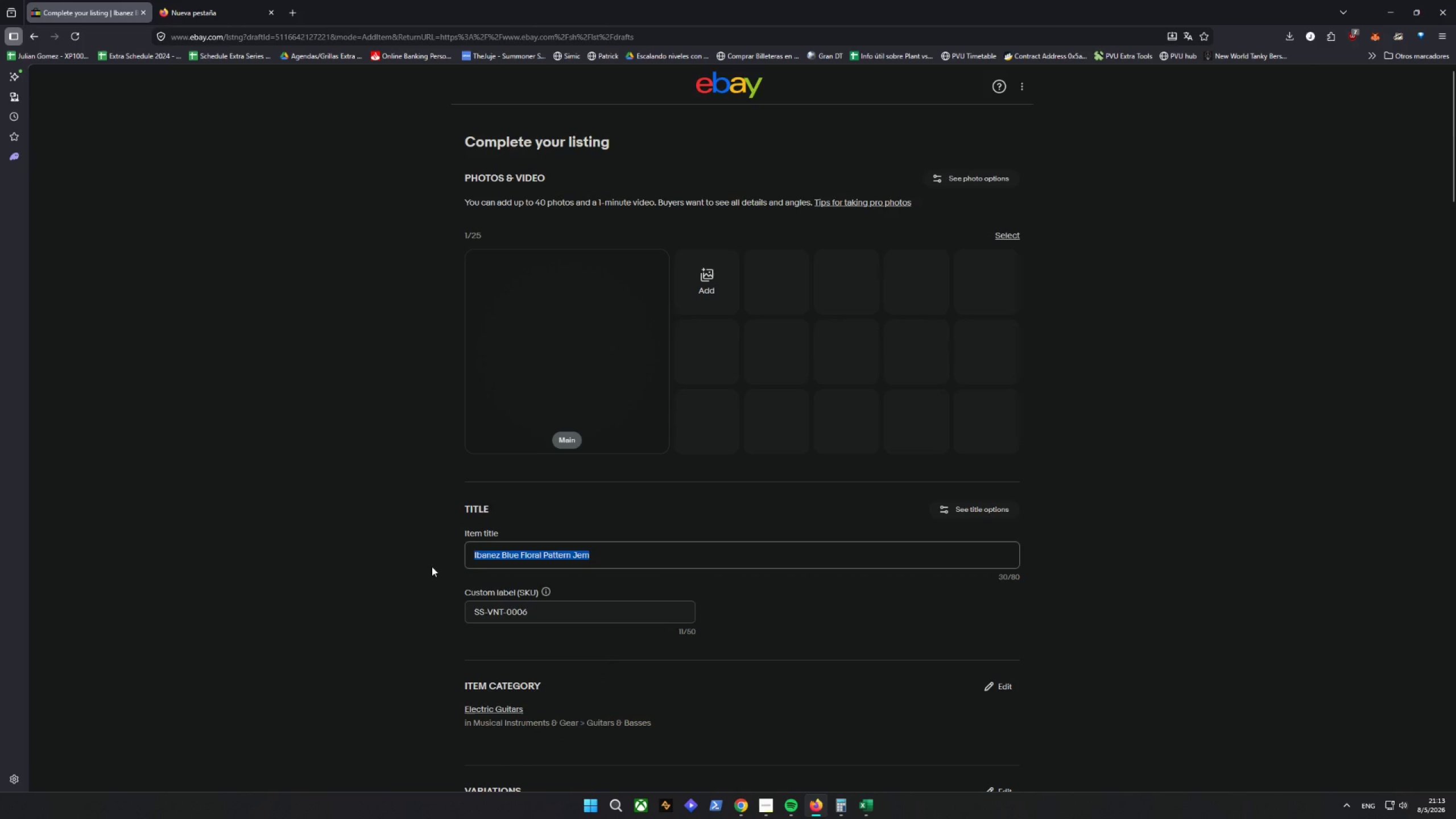 
type(Iba;)
key(Backspace)
type(nez JEM77P Ste)
 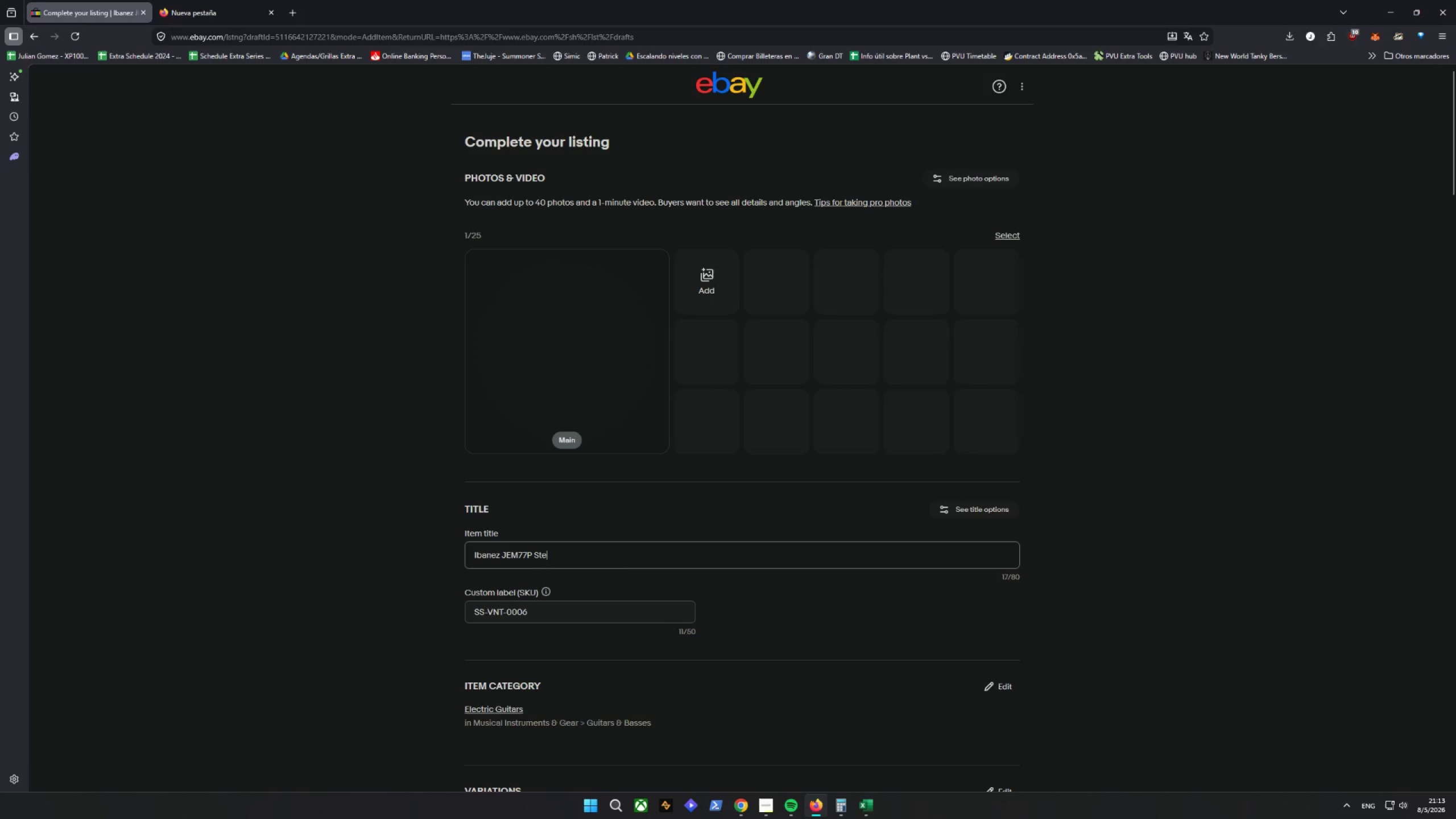 
wait(9.36)
 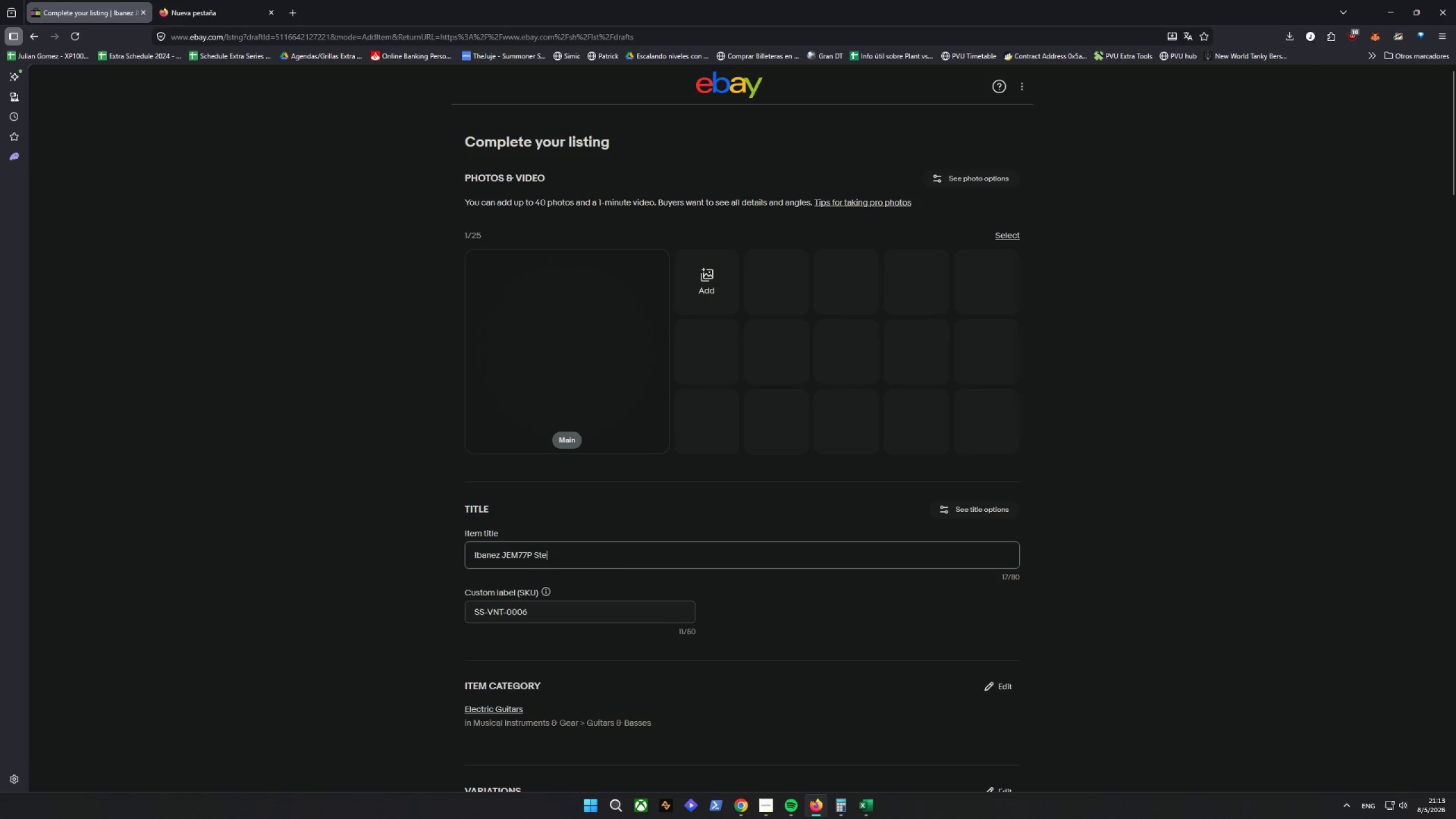 
scroll: coordinate [348, 515], scroll_direction: down, amount: 31.0
 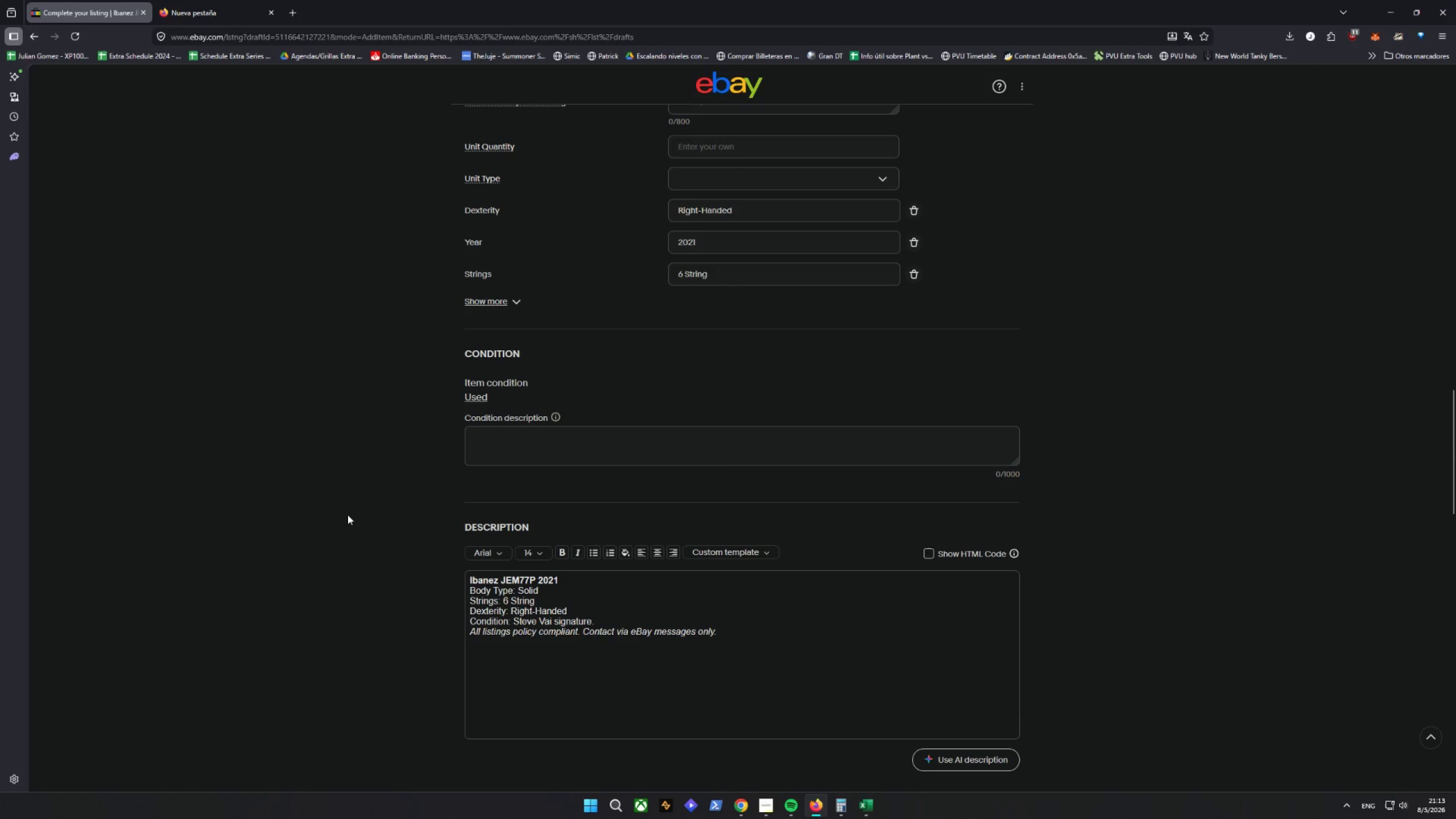 
scroll: coordinate [358, 522], scroll_direction: up, amount: 31.0
 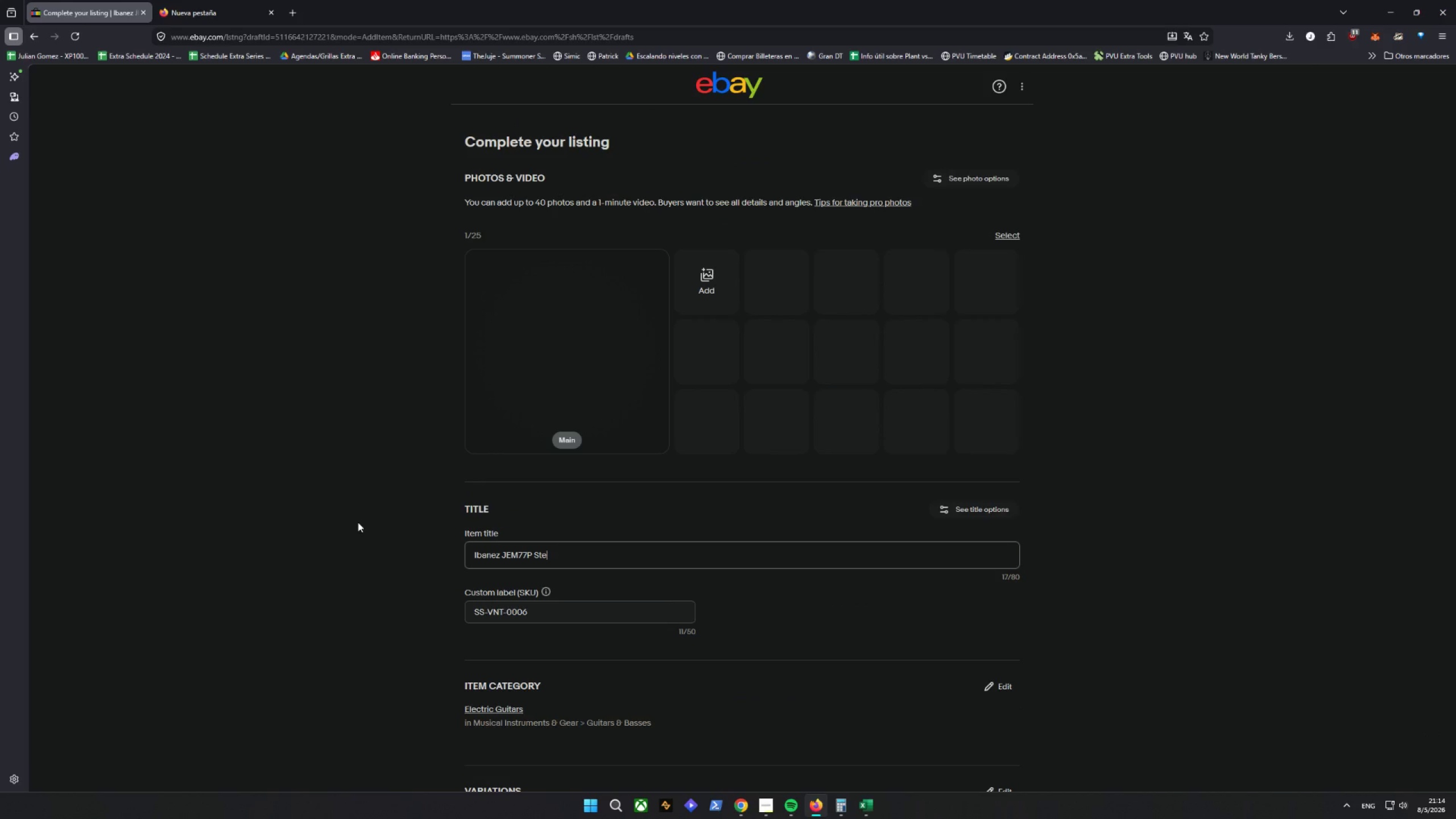 
wait(8.16)
 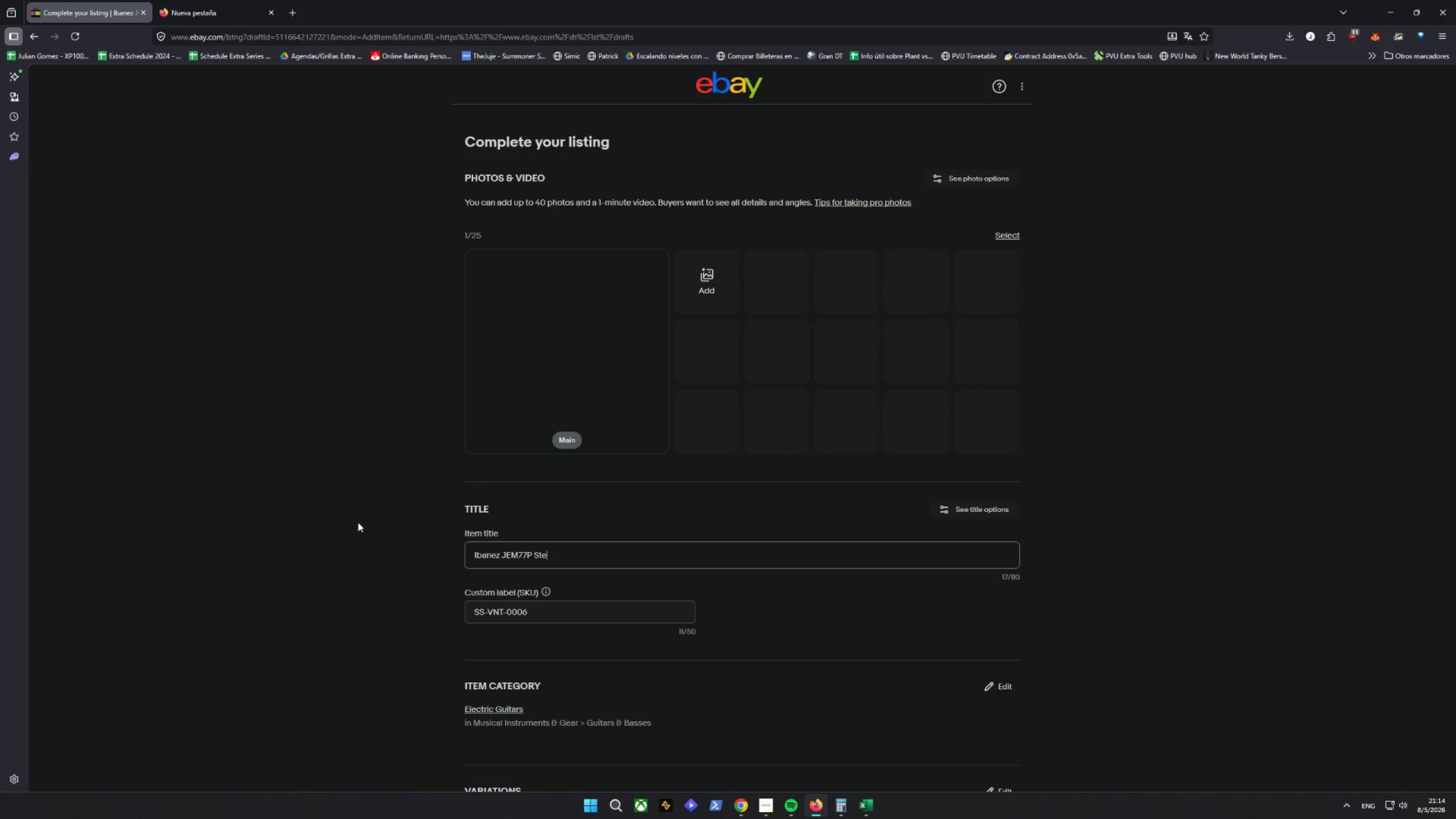 
type(ve Vai Sigf)
key(Backspace)
type(nature)
 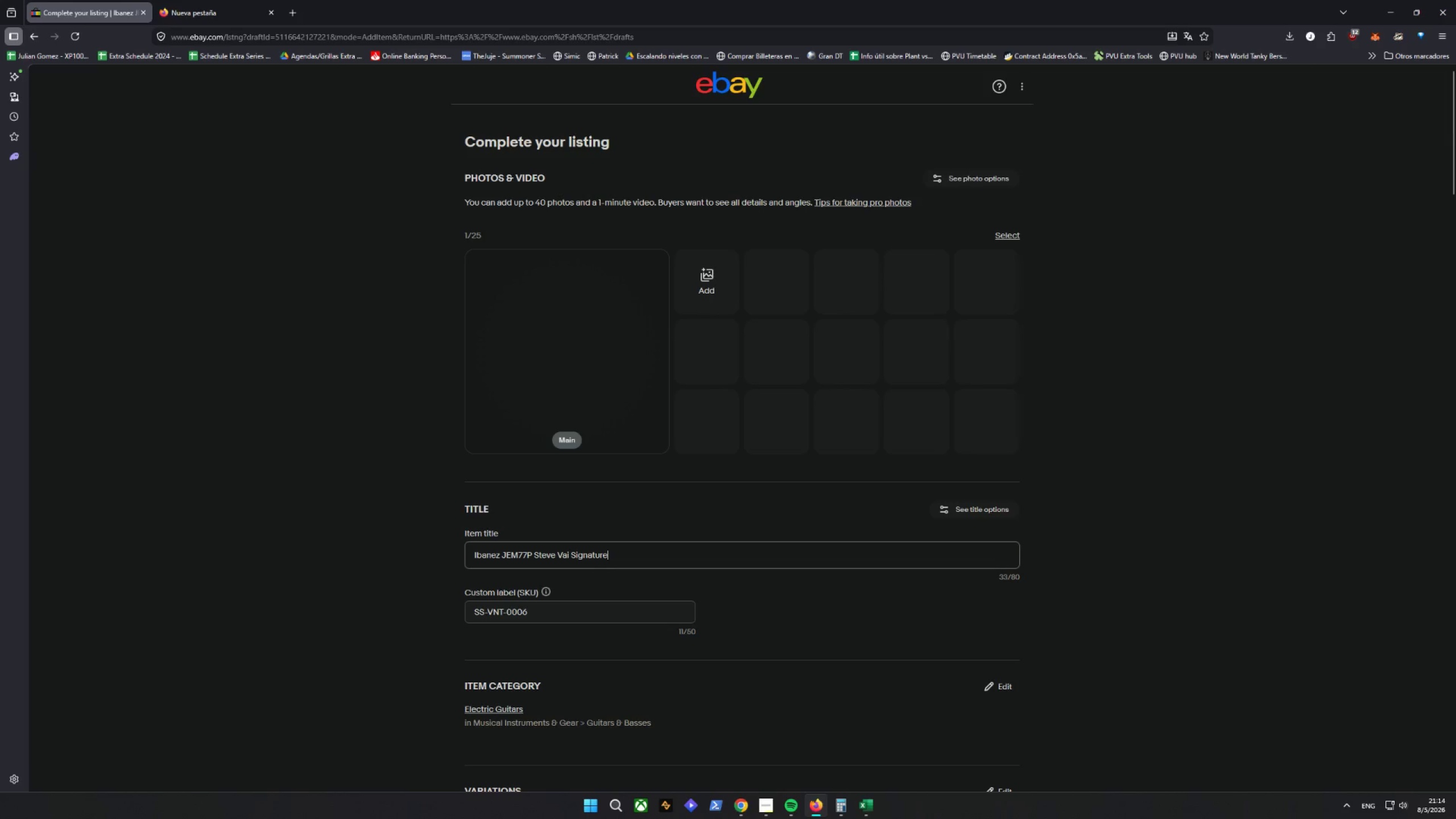 
type(Sol)
key(Backspace)
key(Backspace)
key(Backspace)
type( Solid)
 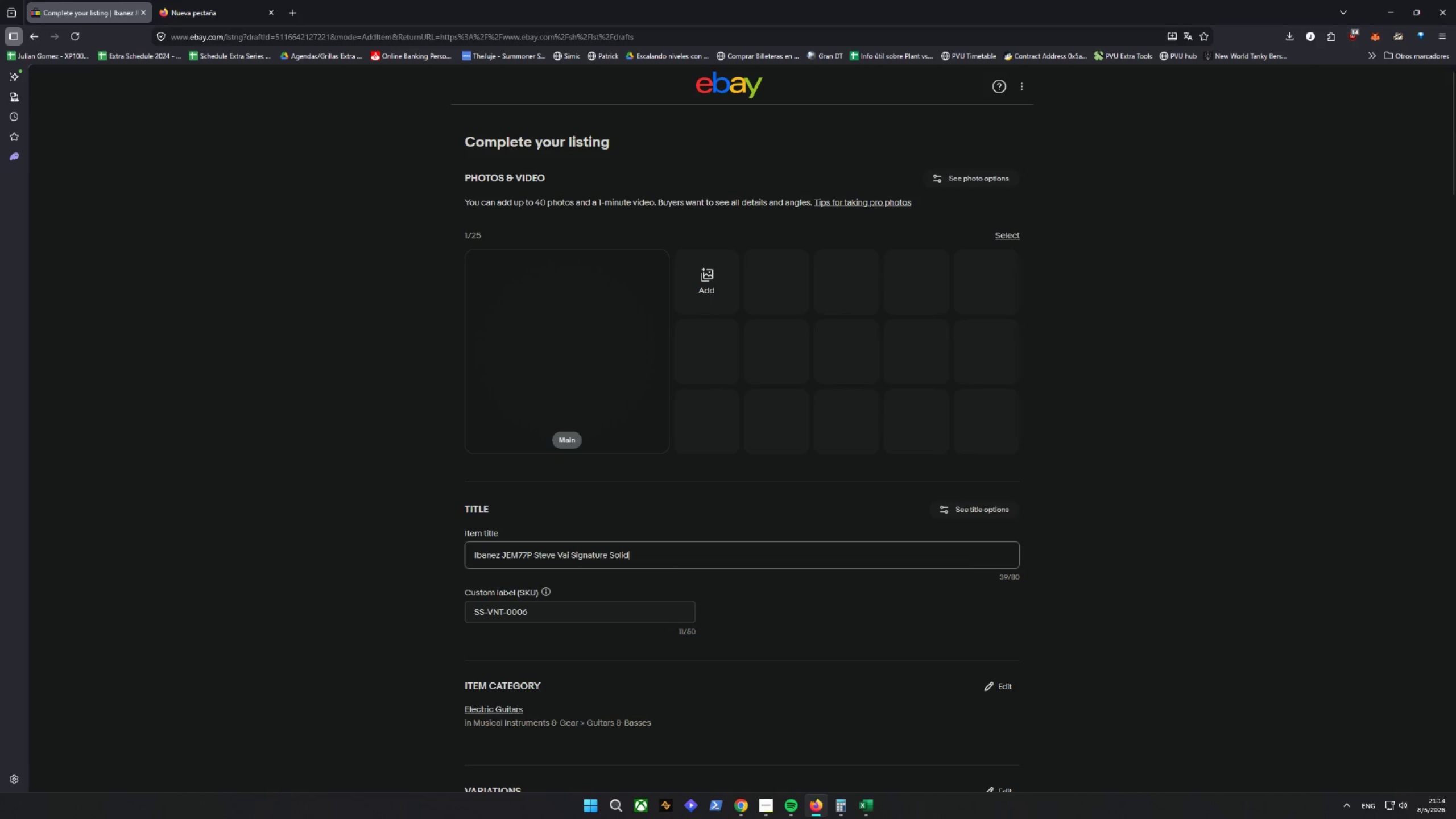 
wait(6.51)
 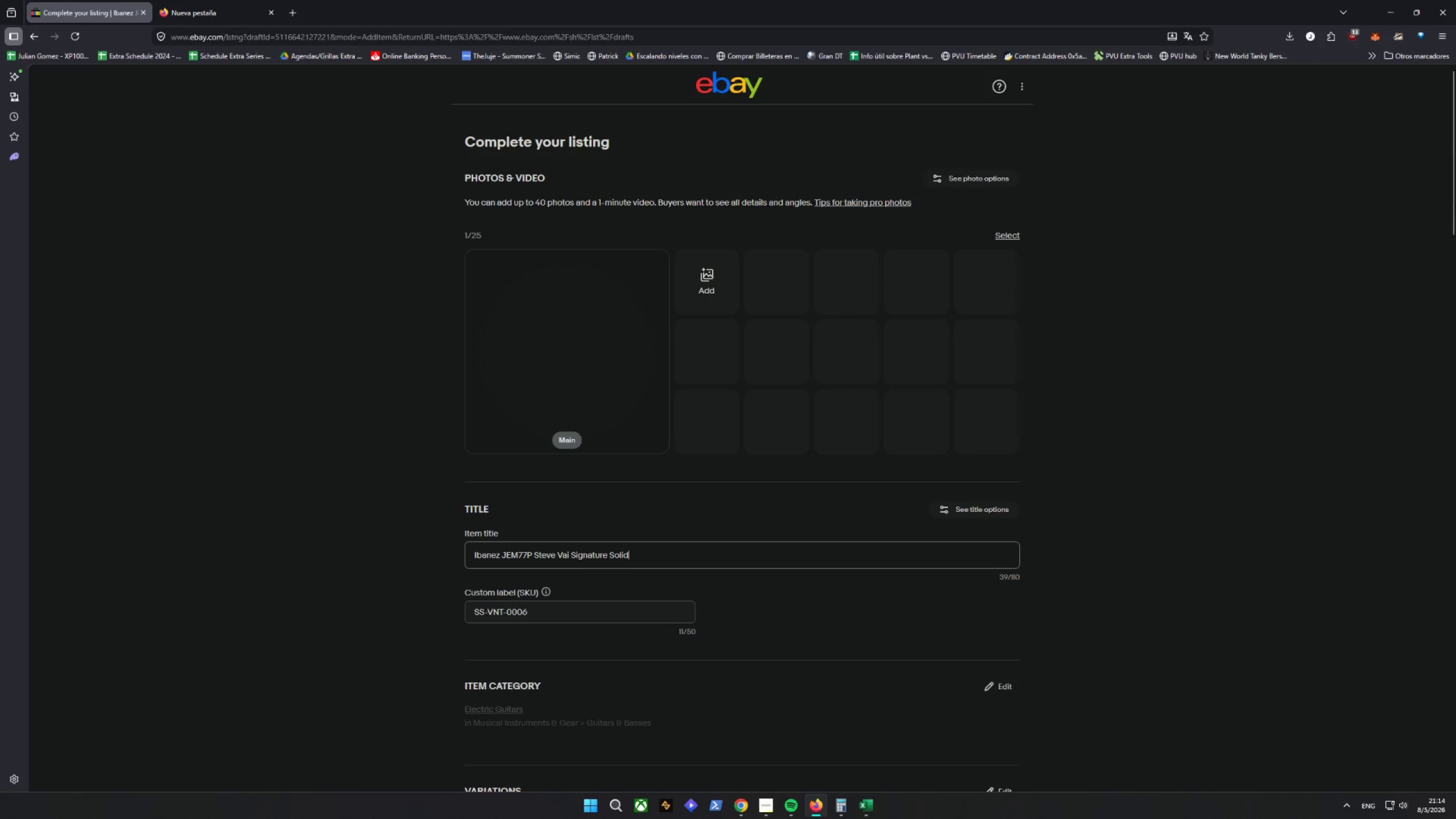 
key(Space)
 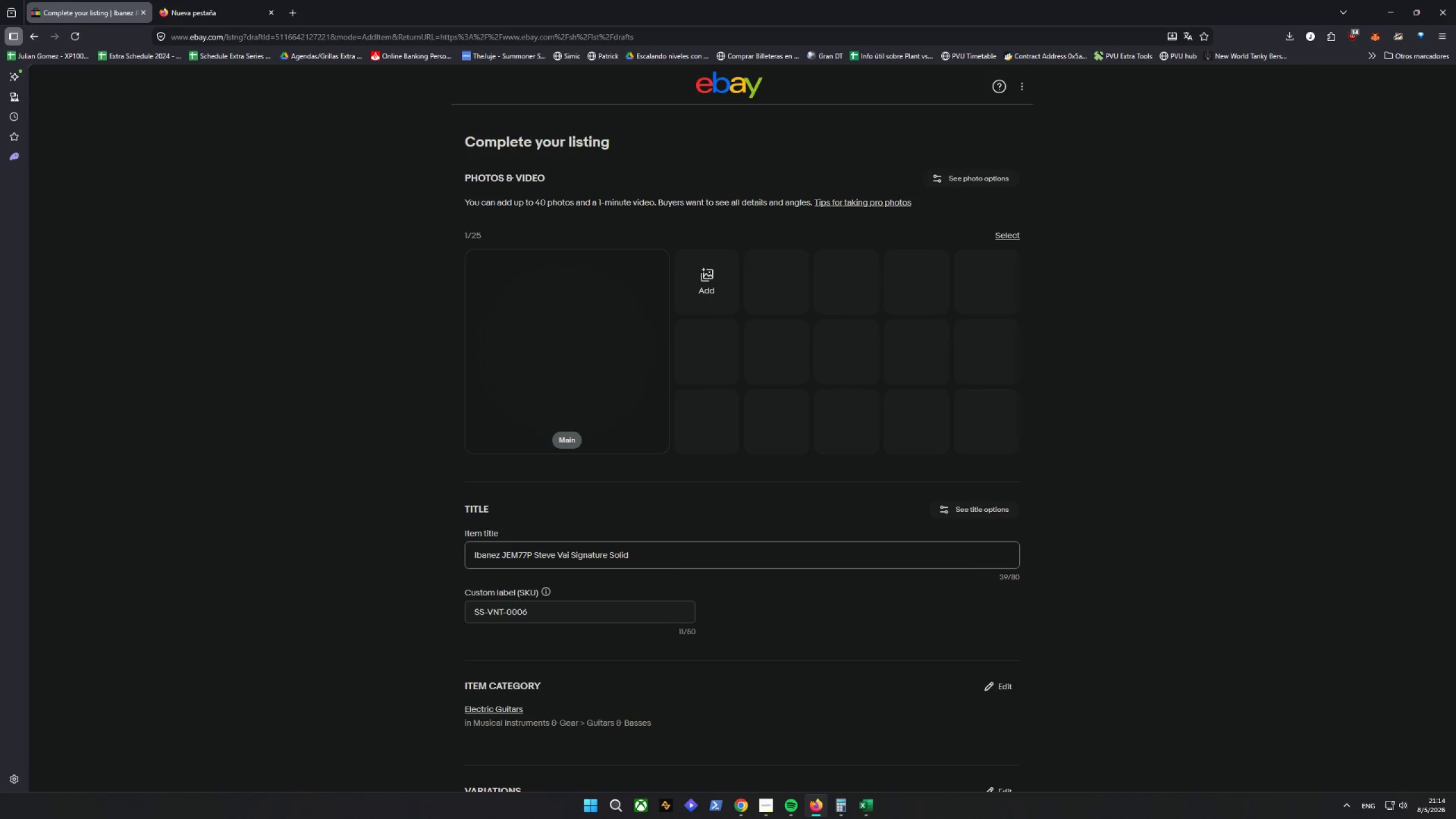 
key(B)
 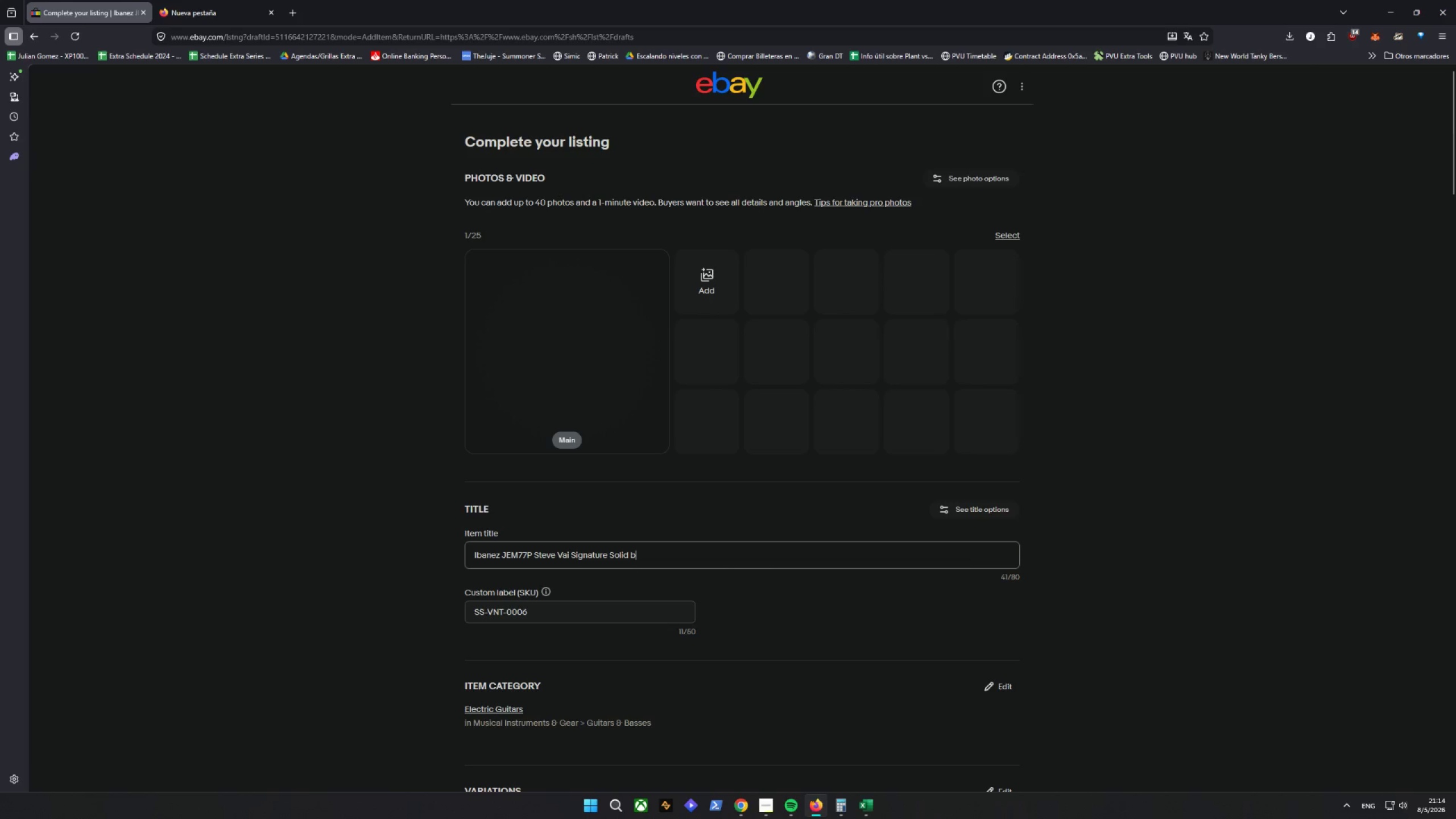 
key(Backspace)
type(Body 6-String Electric Guitar 2021)
 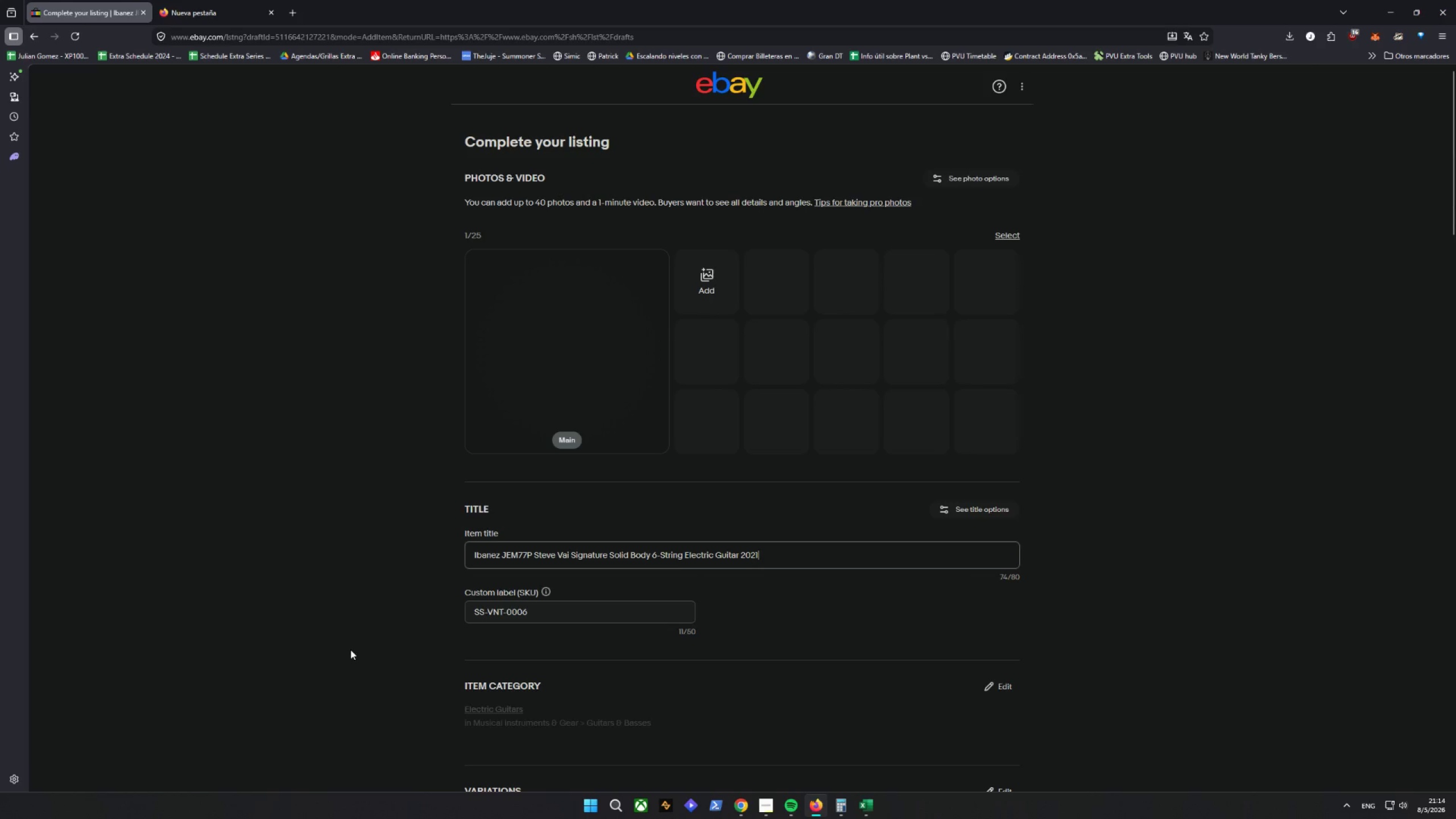 
scroll: coordinate [443, 570], scroll_direction: down, amount: 9.0
 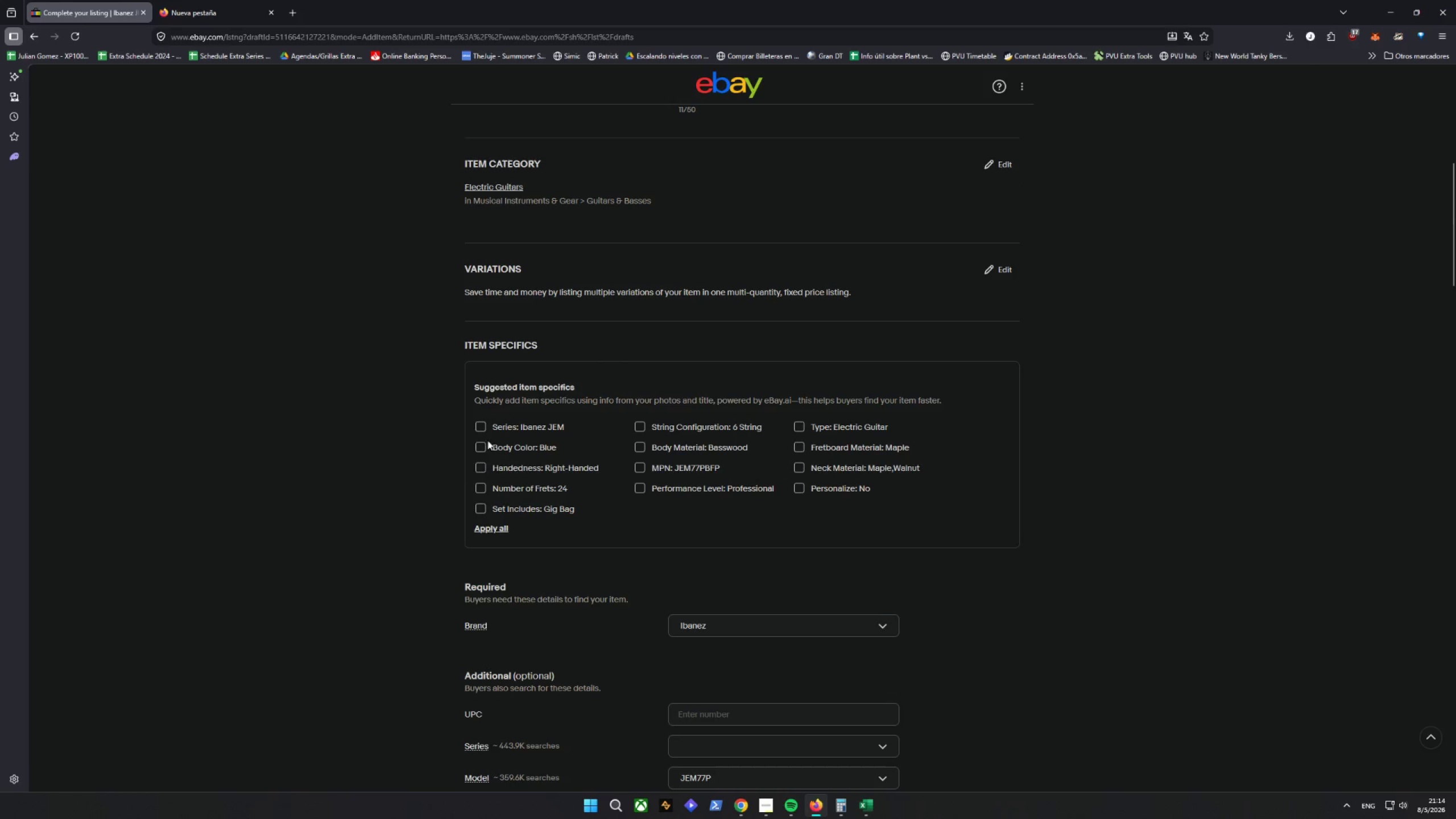 
left_click([479, 429])
 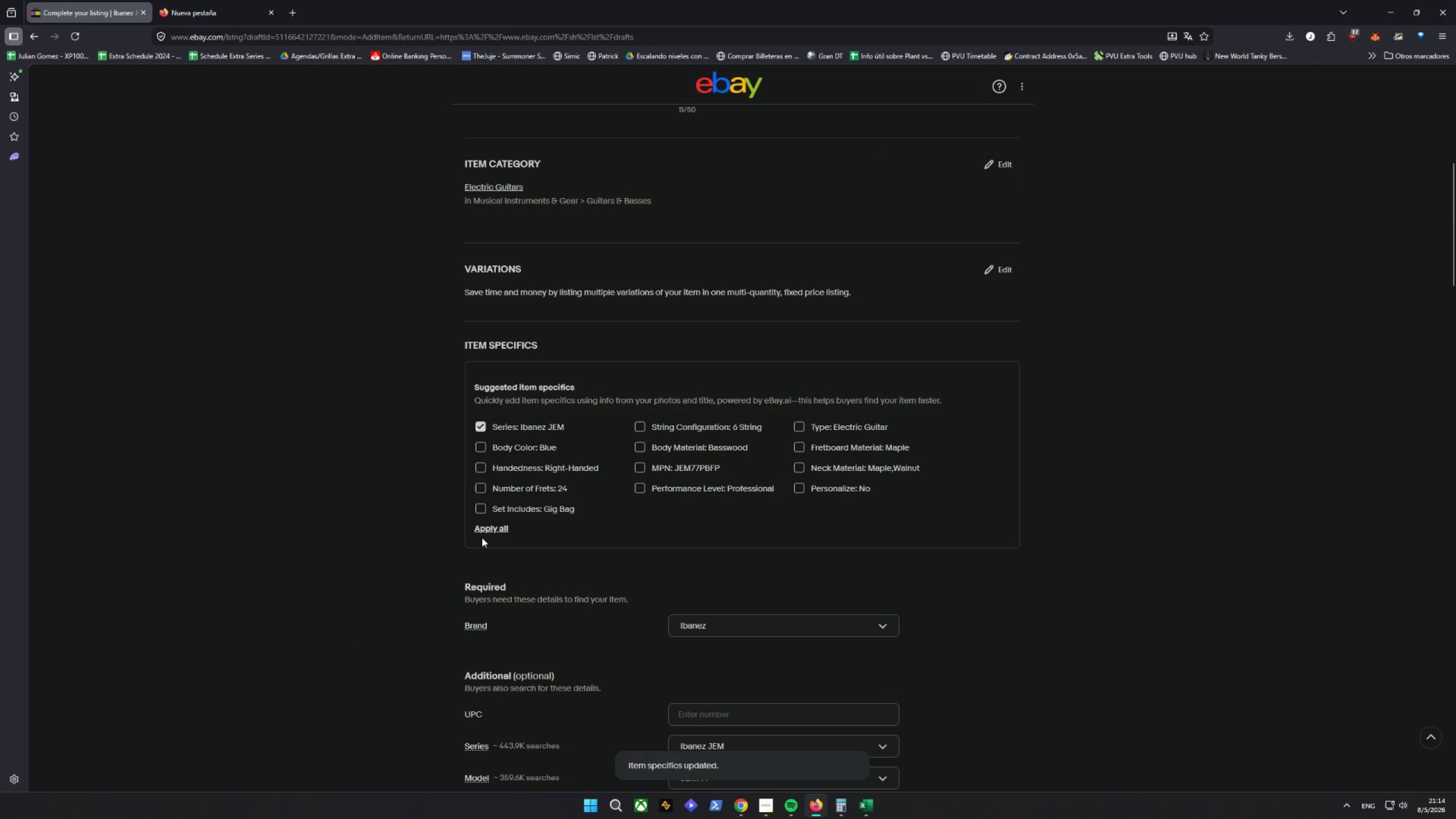 
double_click([491, 528])
 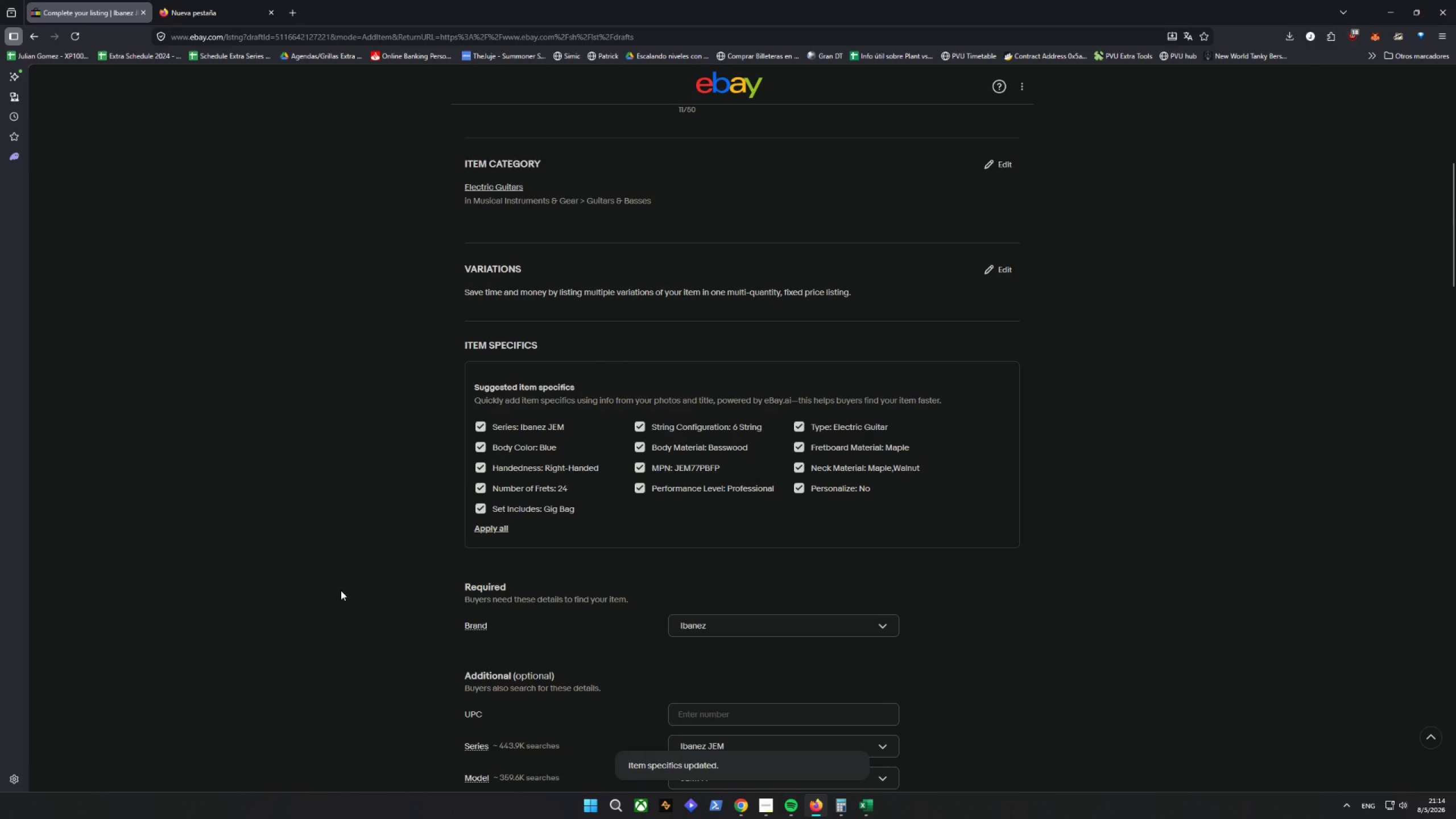 
left_click([341, 590])
 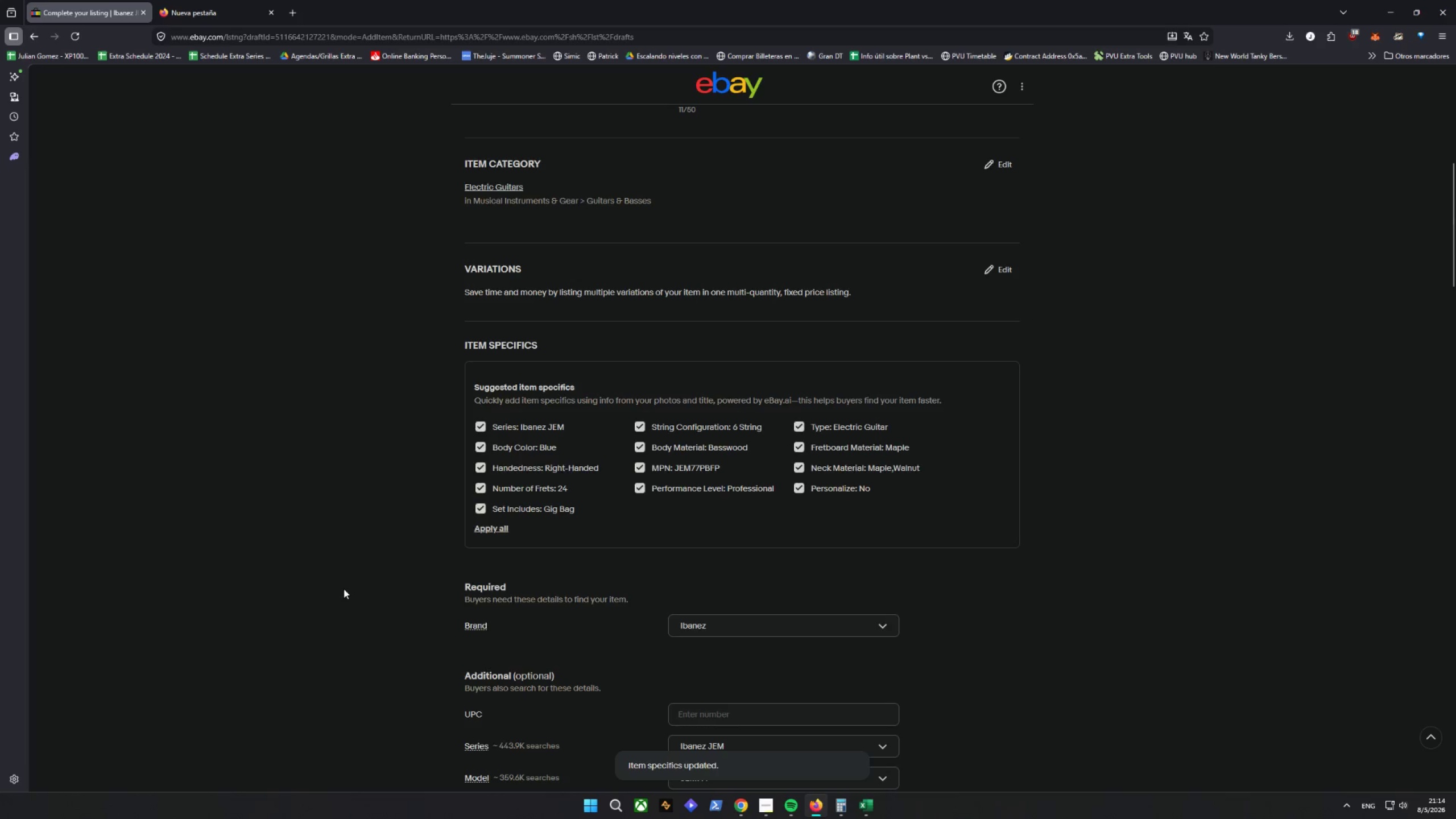 
scroll: coordinate [349, 585], scroll_direction: down, amount: 11.0
 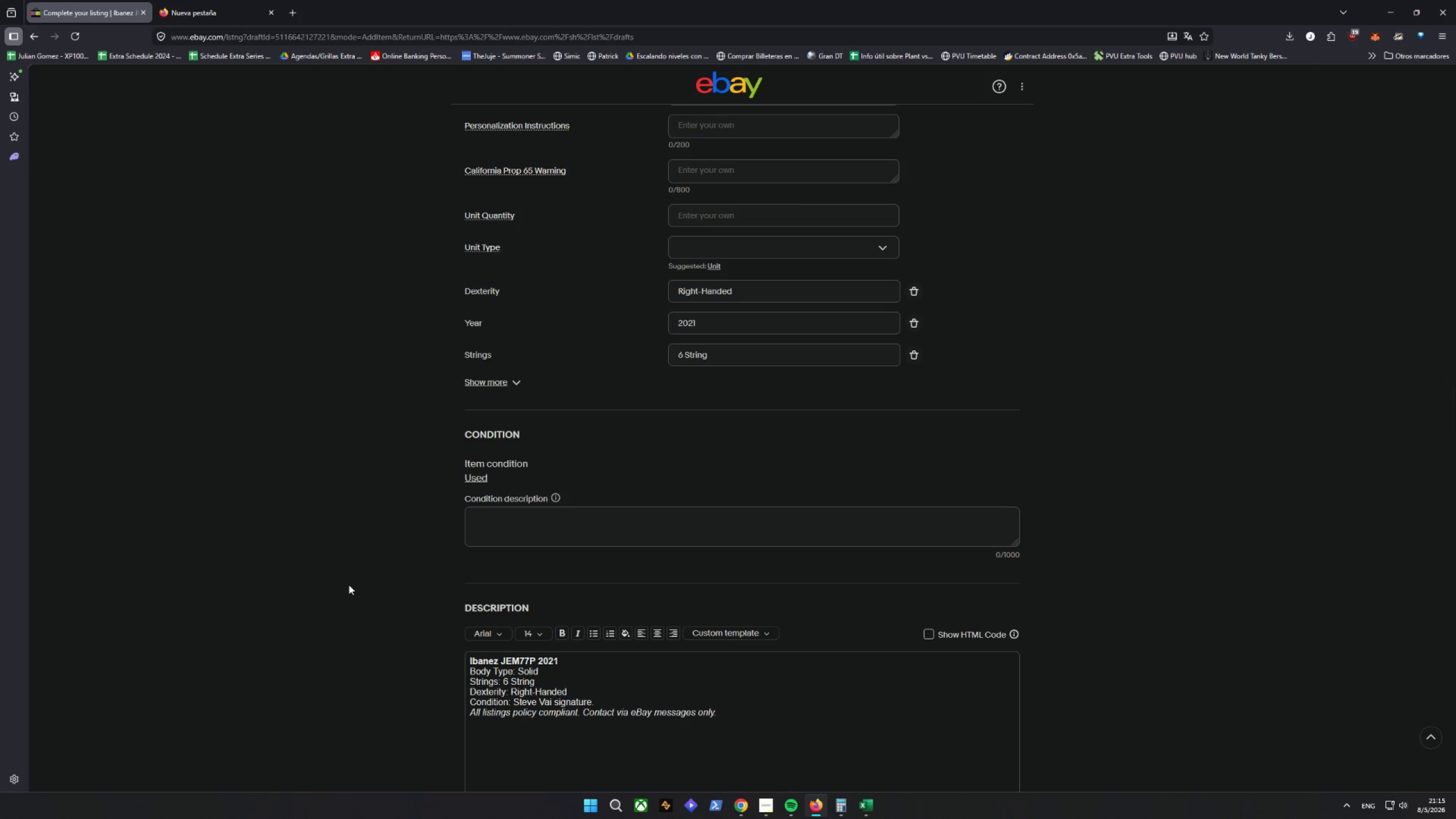 
wait(7.51)
 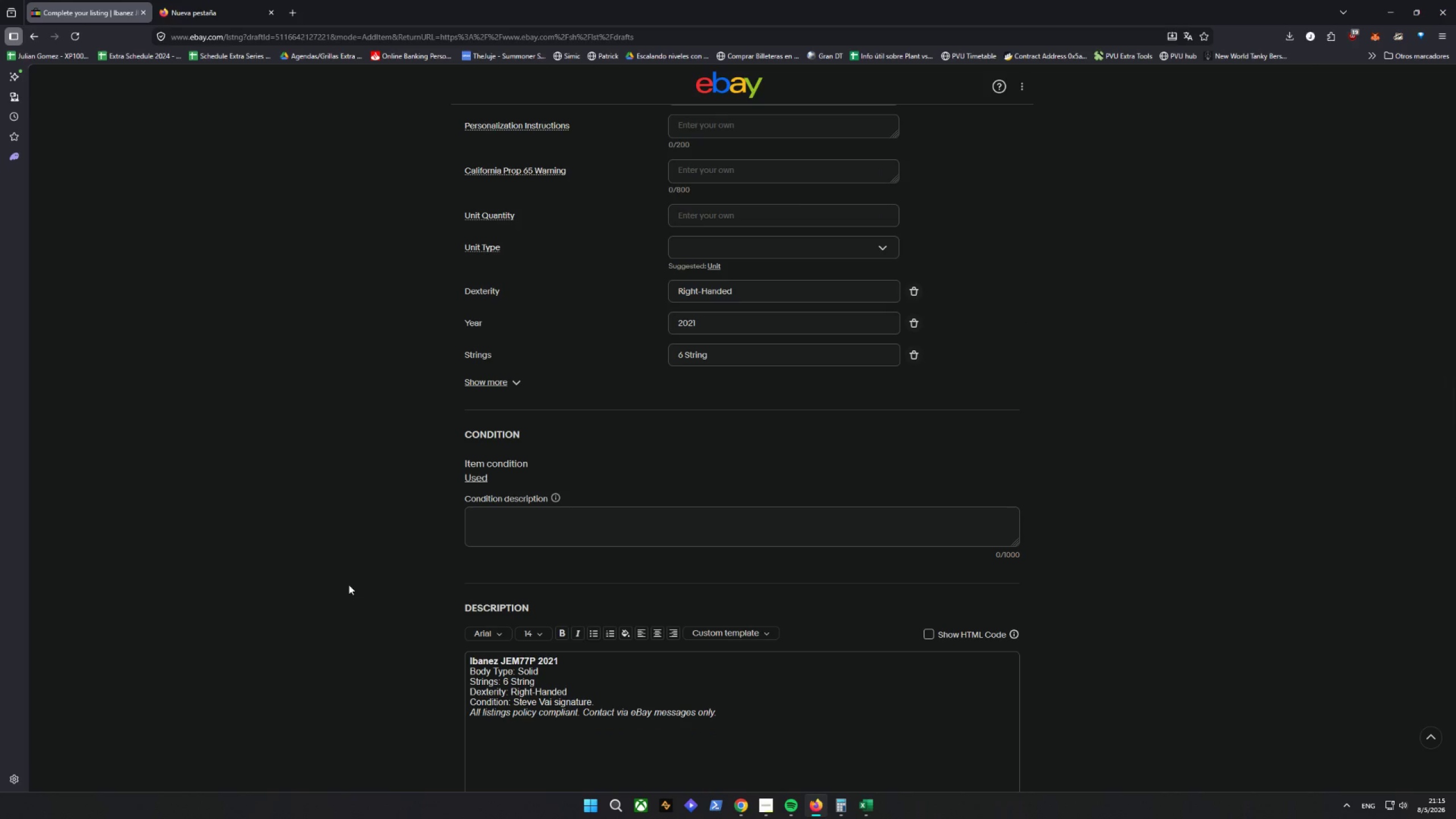 
left_click([567, 516])
 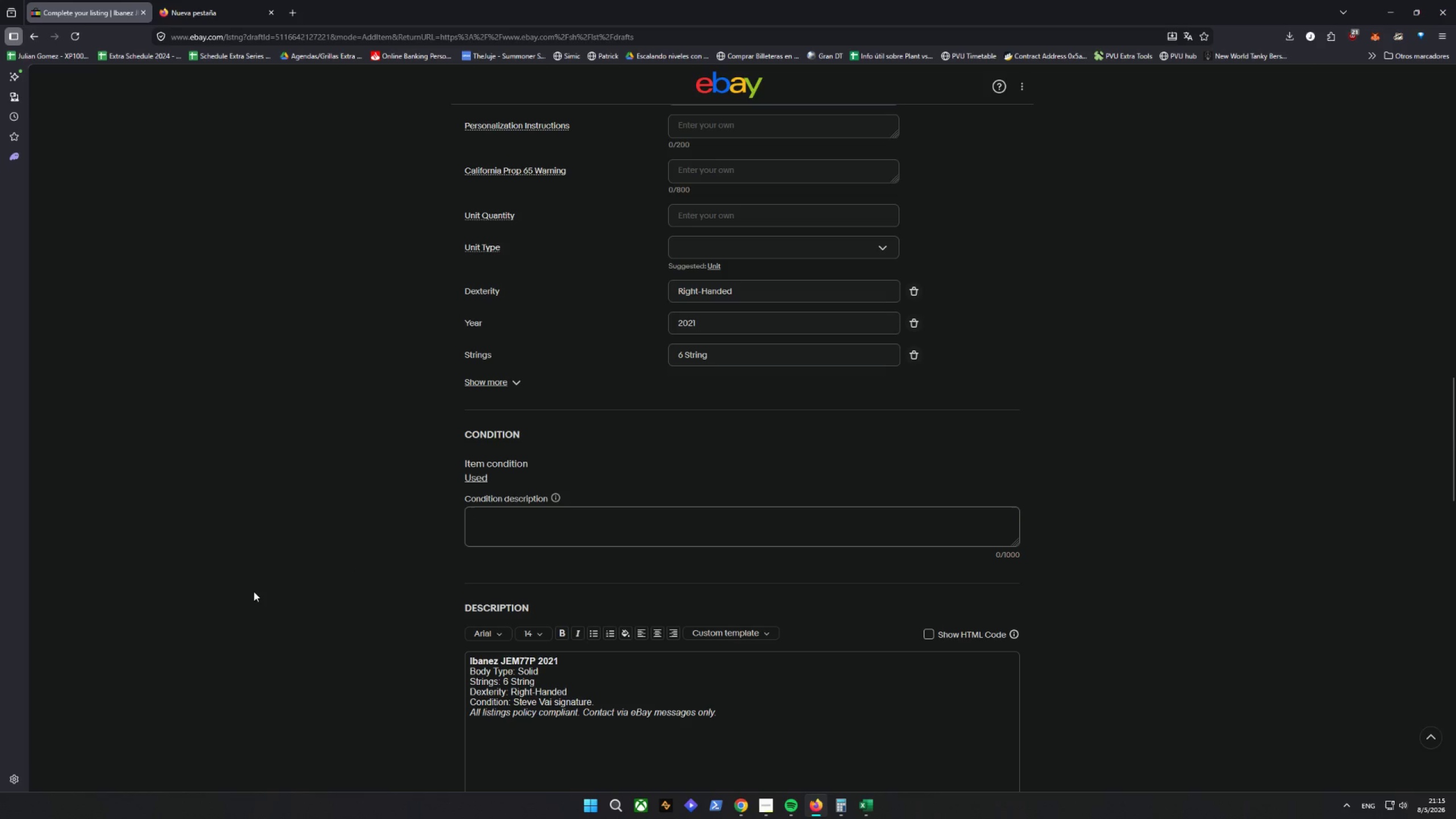 
scroll: coordinate [254, 592], scroll_direction: down, amount: 6.0
 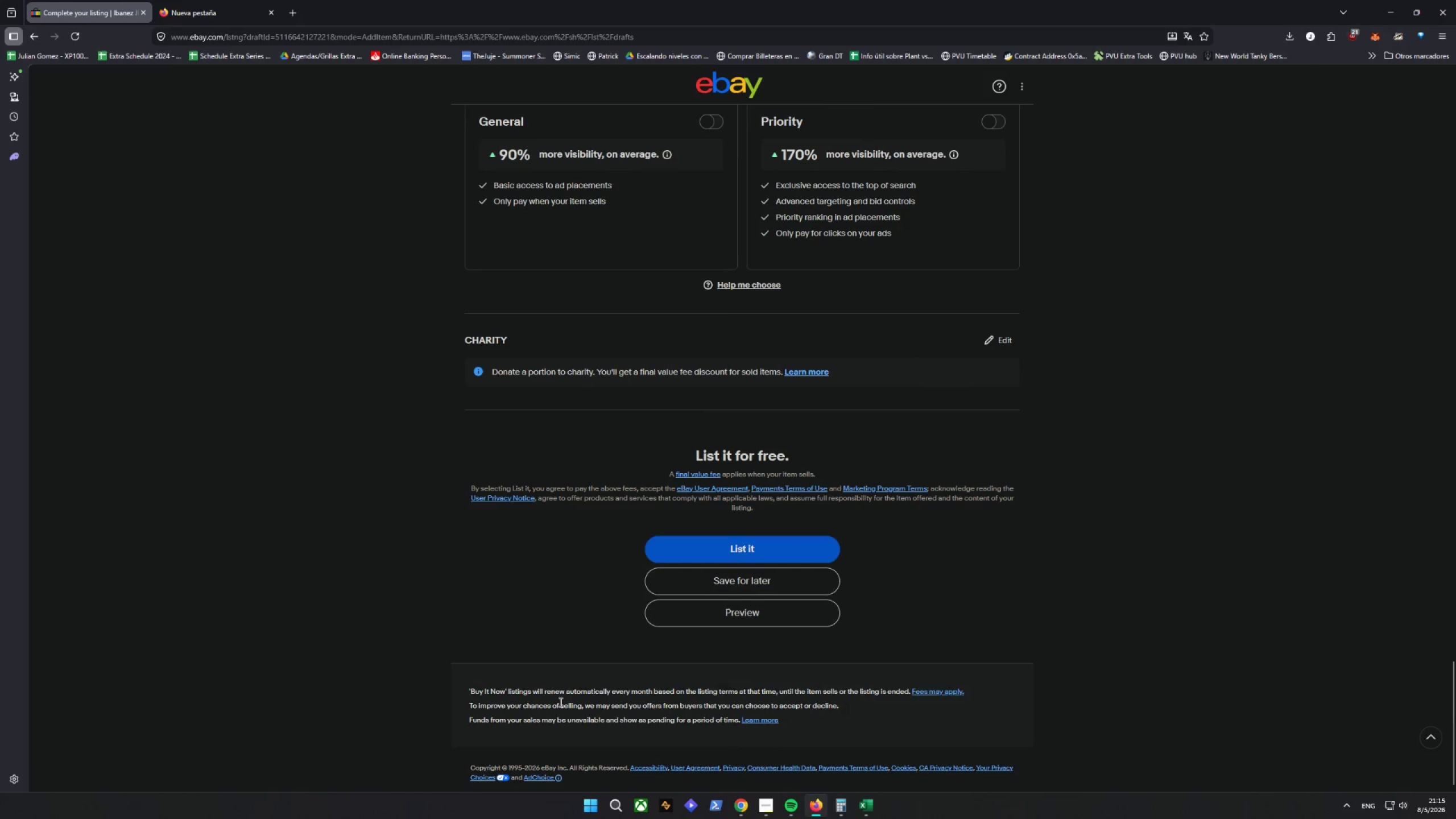 
left_click([738, 582])
 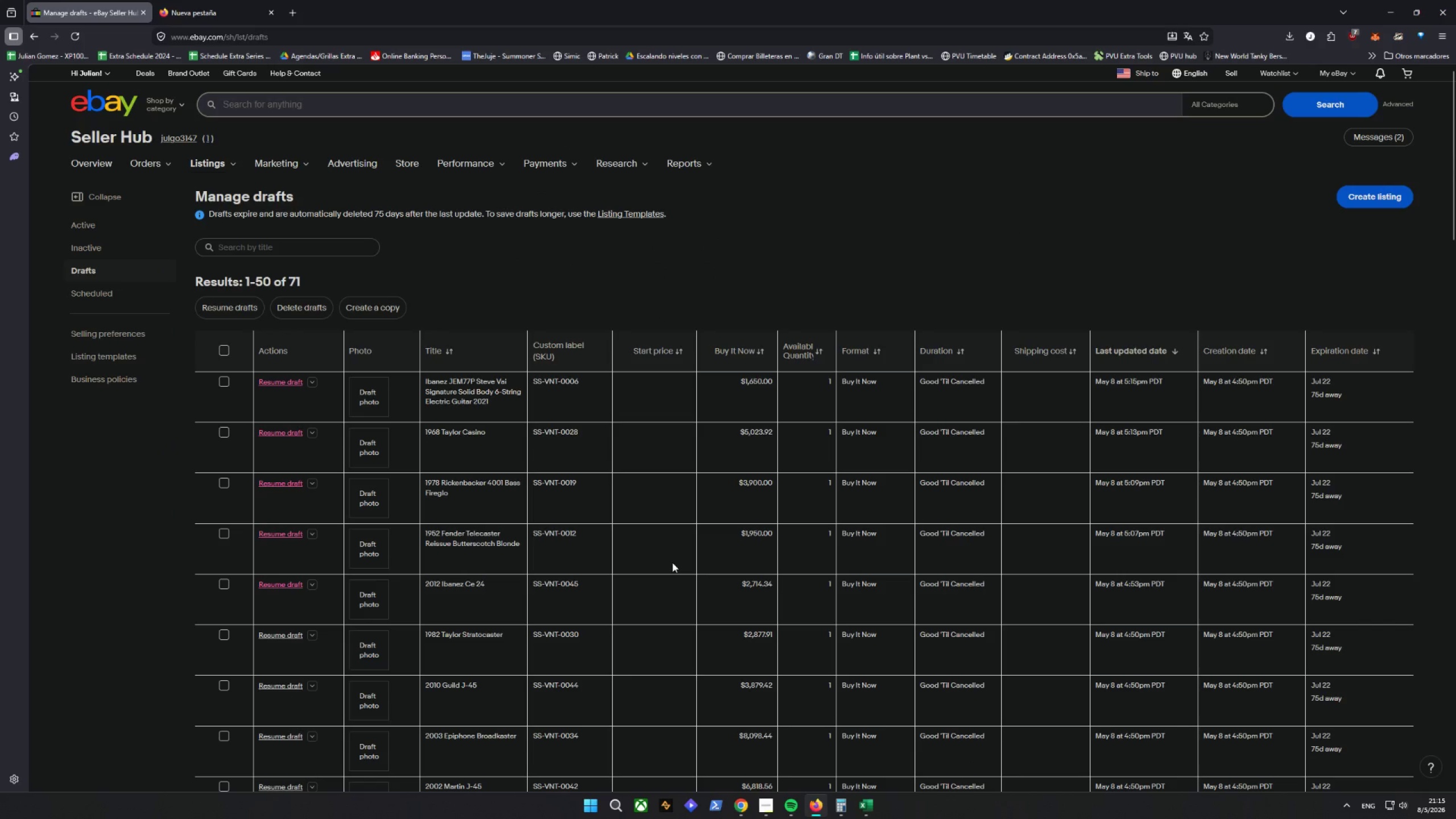 
wait(12.38)
 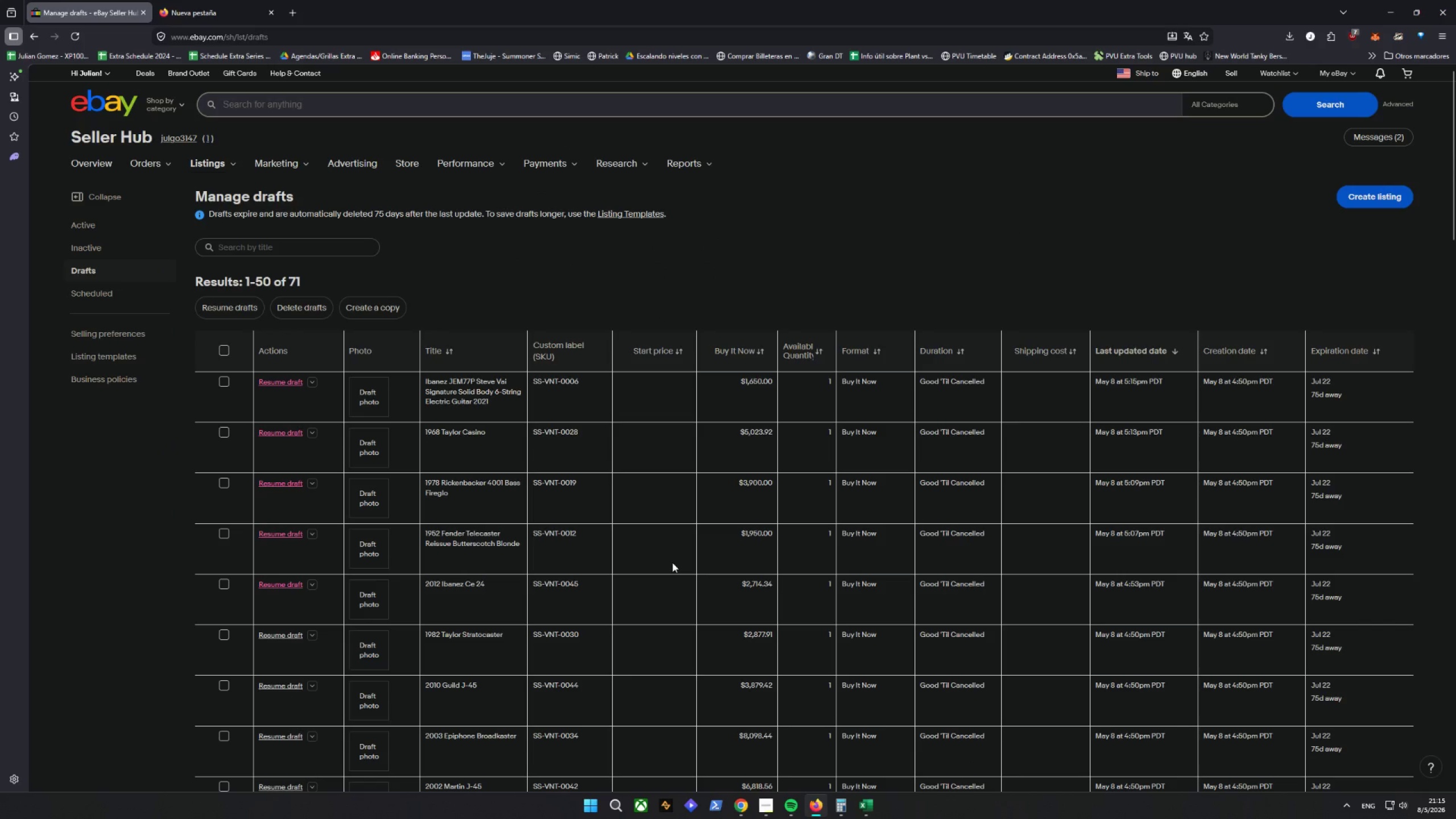 
left_click([275, 535])
 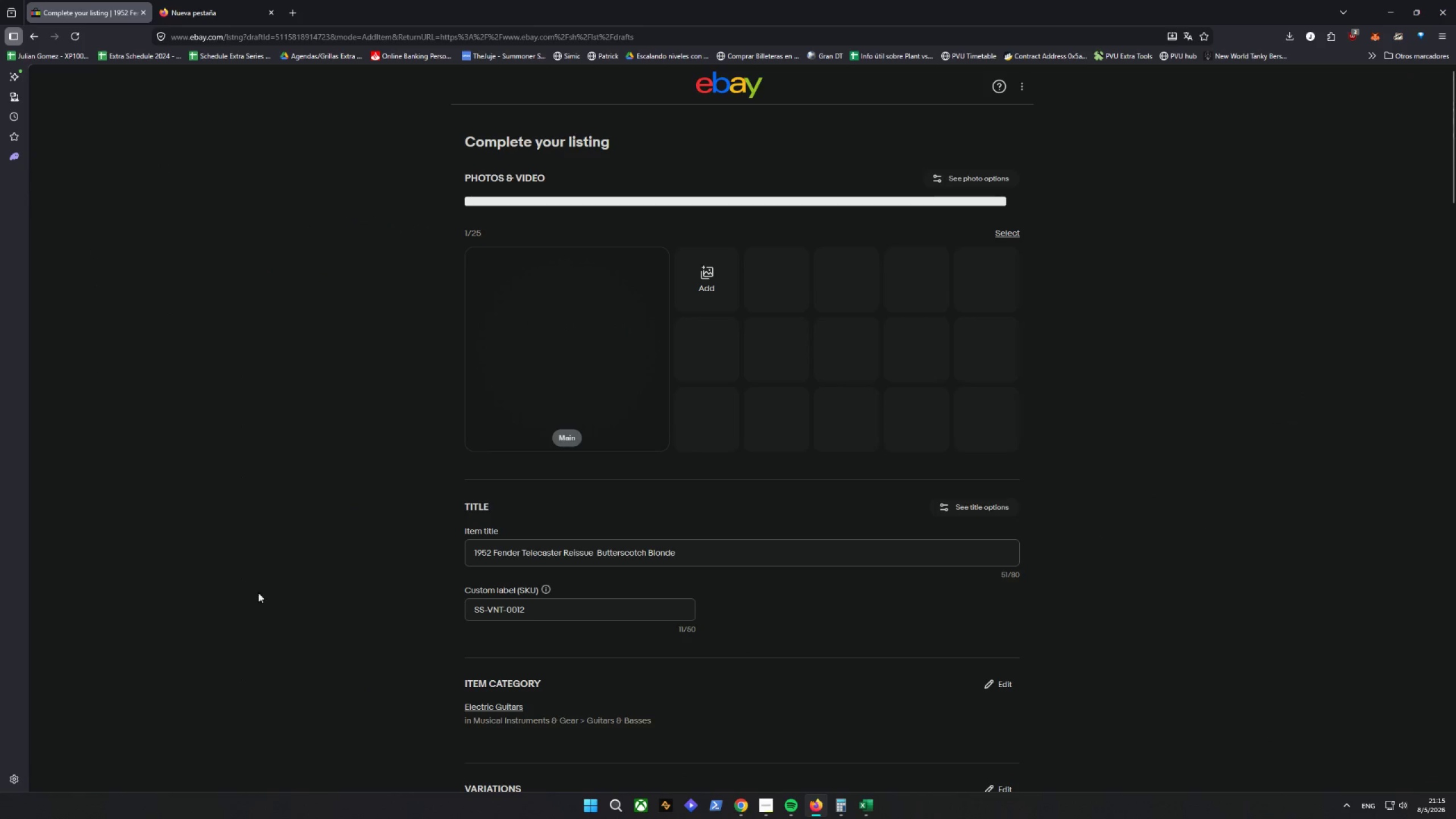 
wait(6.12)
 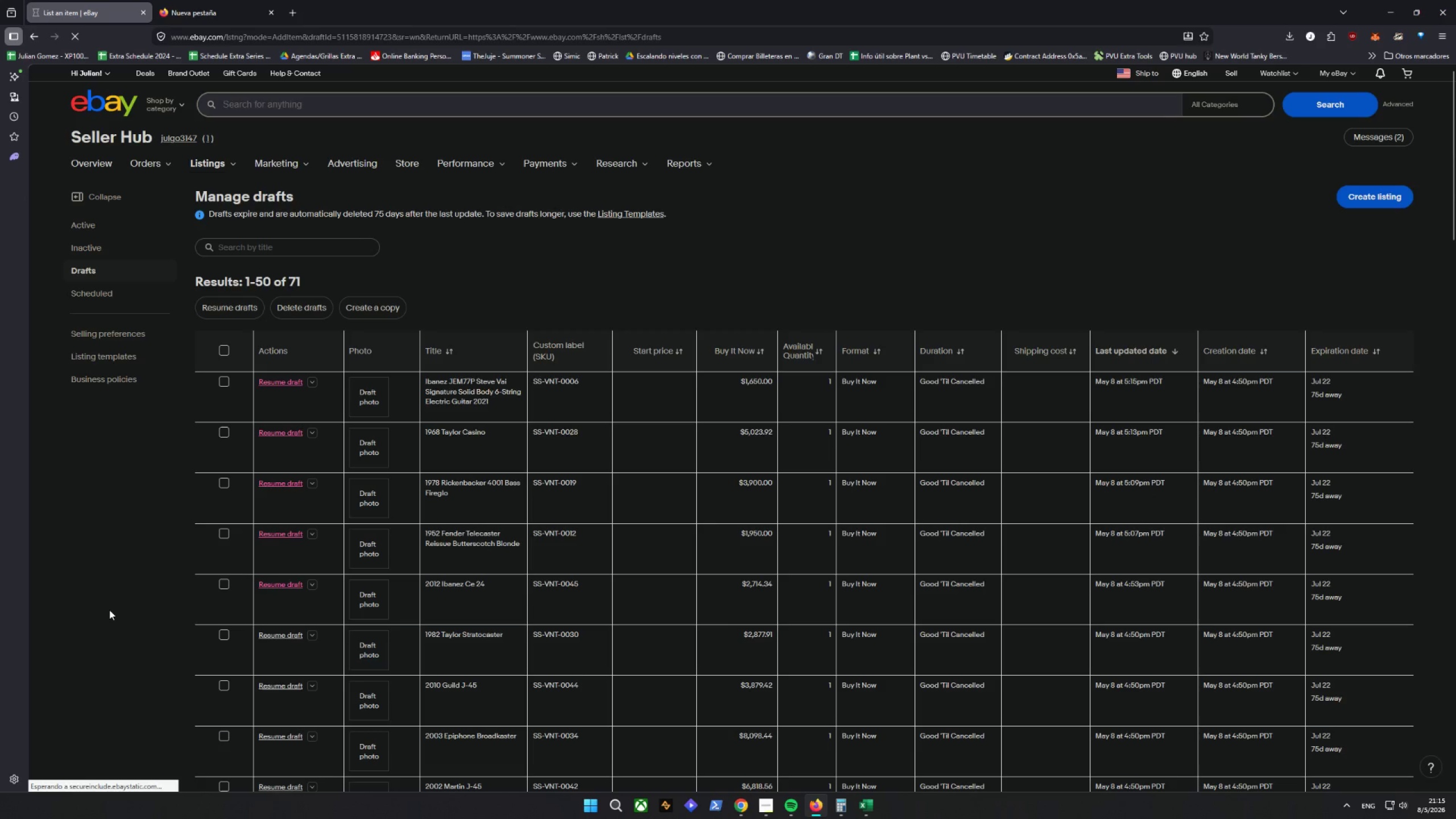 
double_click([701, 549])
 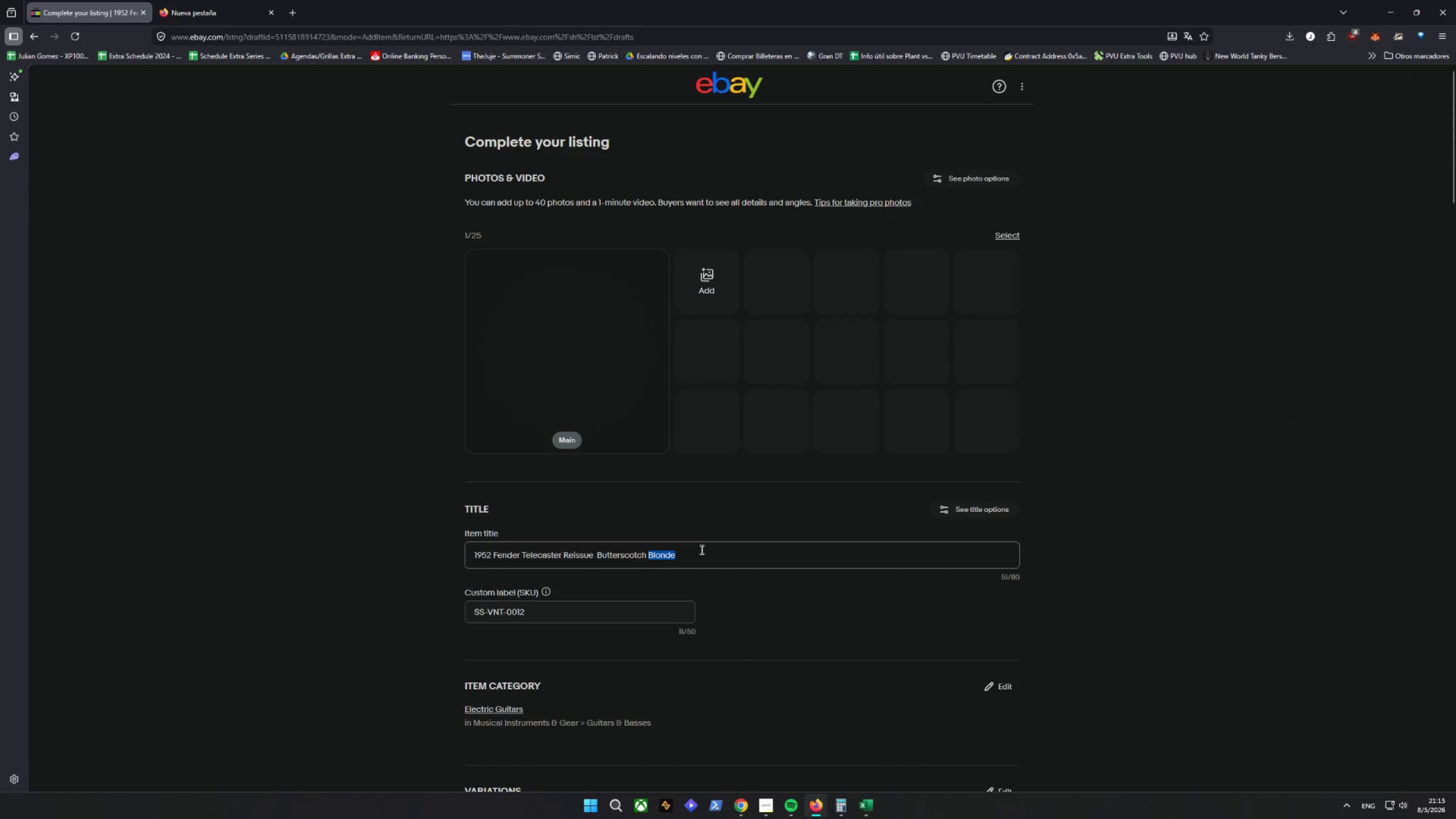 
triple_click([701, 549])
 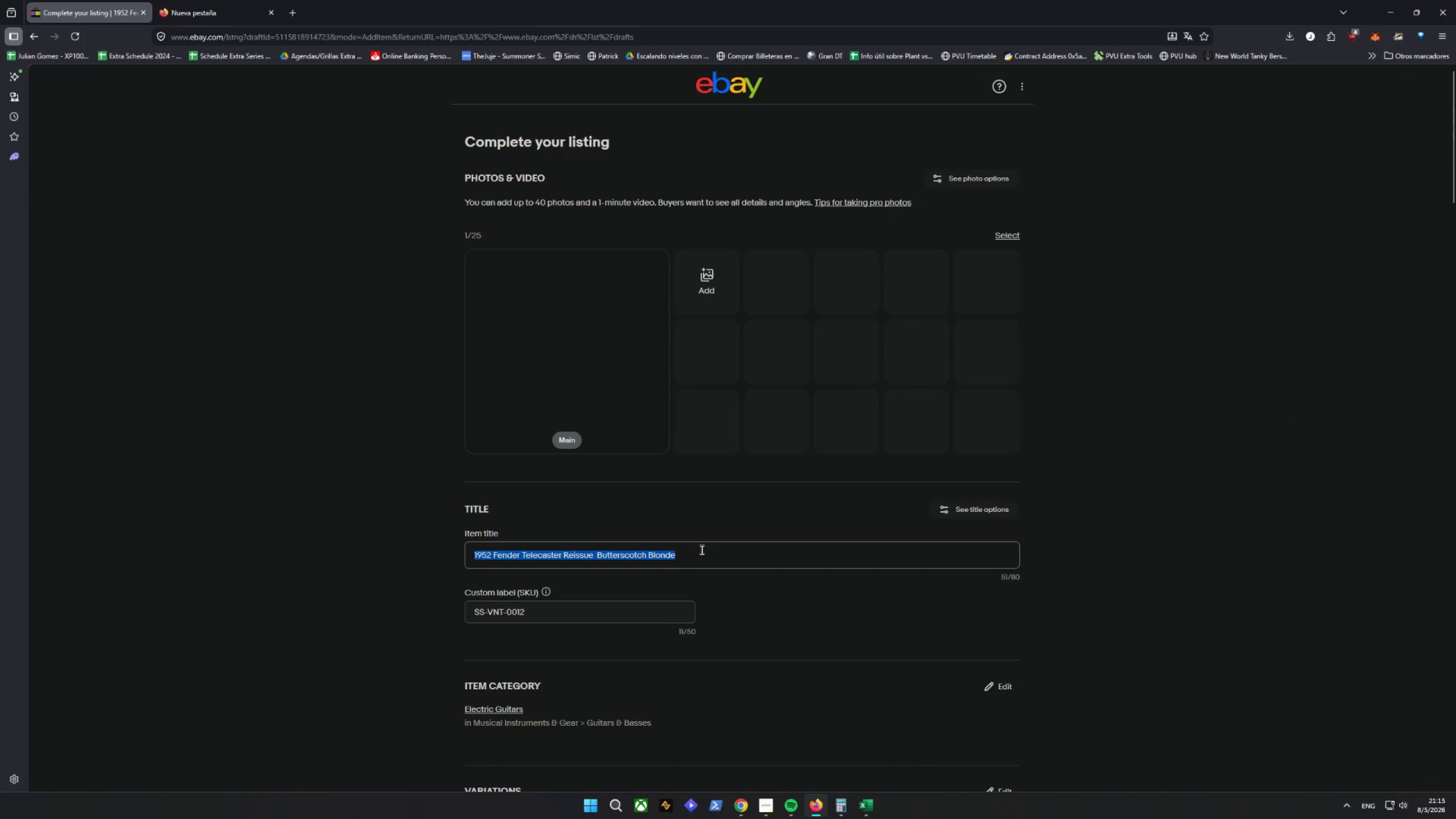 
triple_click([701, 549])
 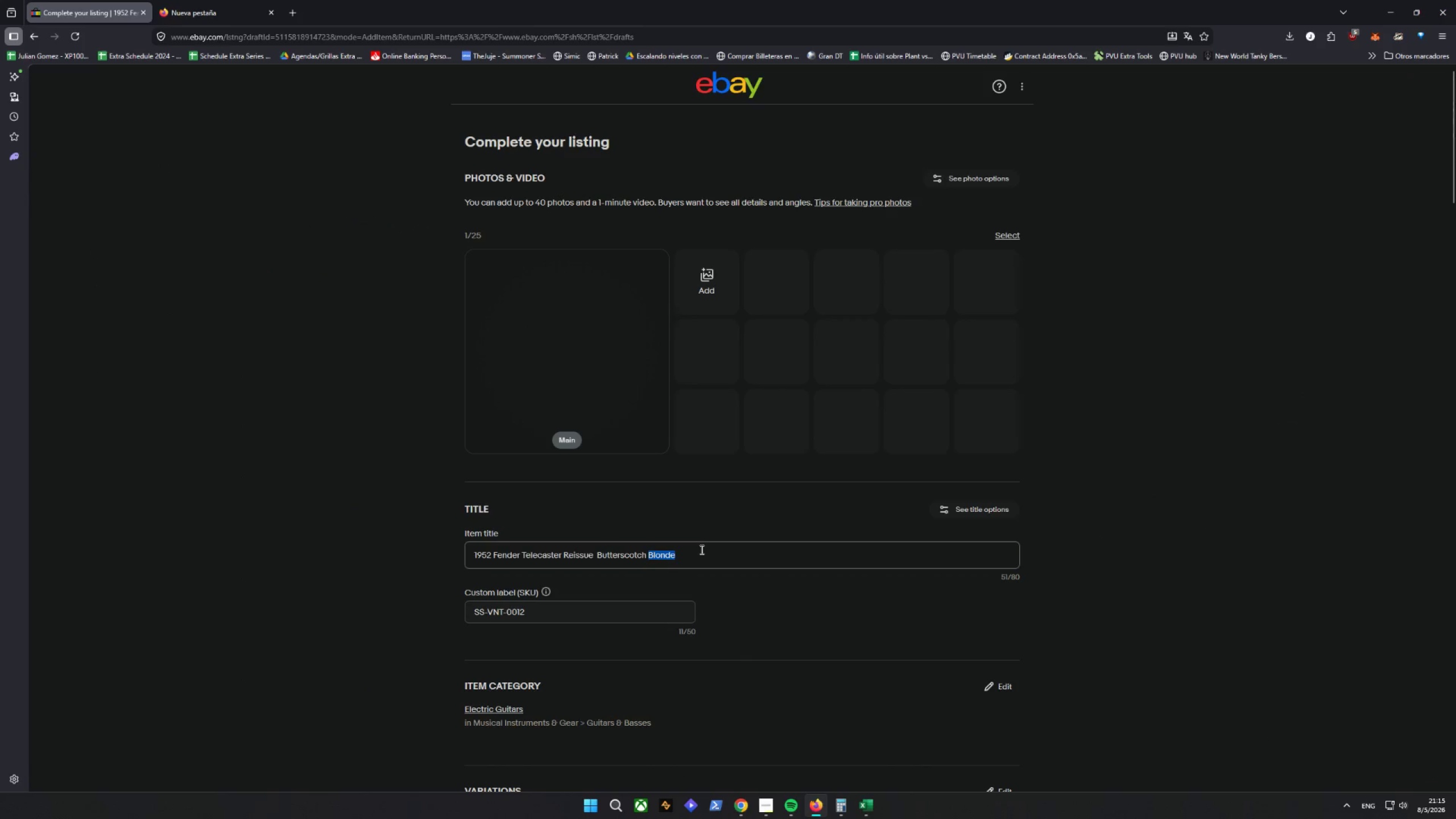 
triple_click([701, 549])
 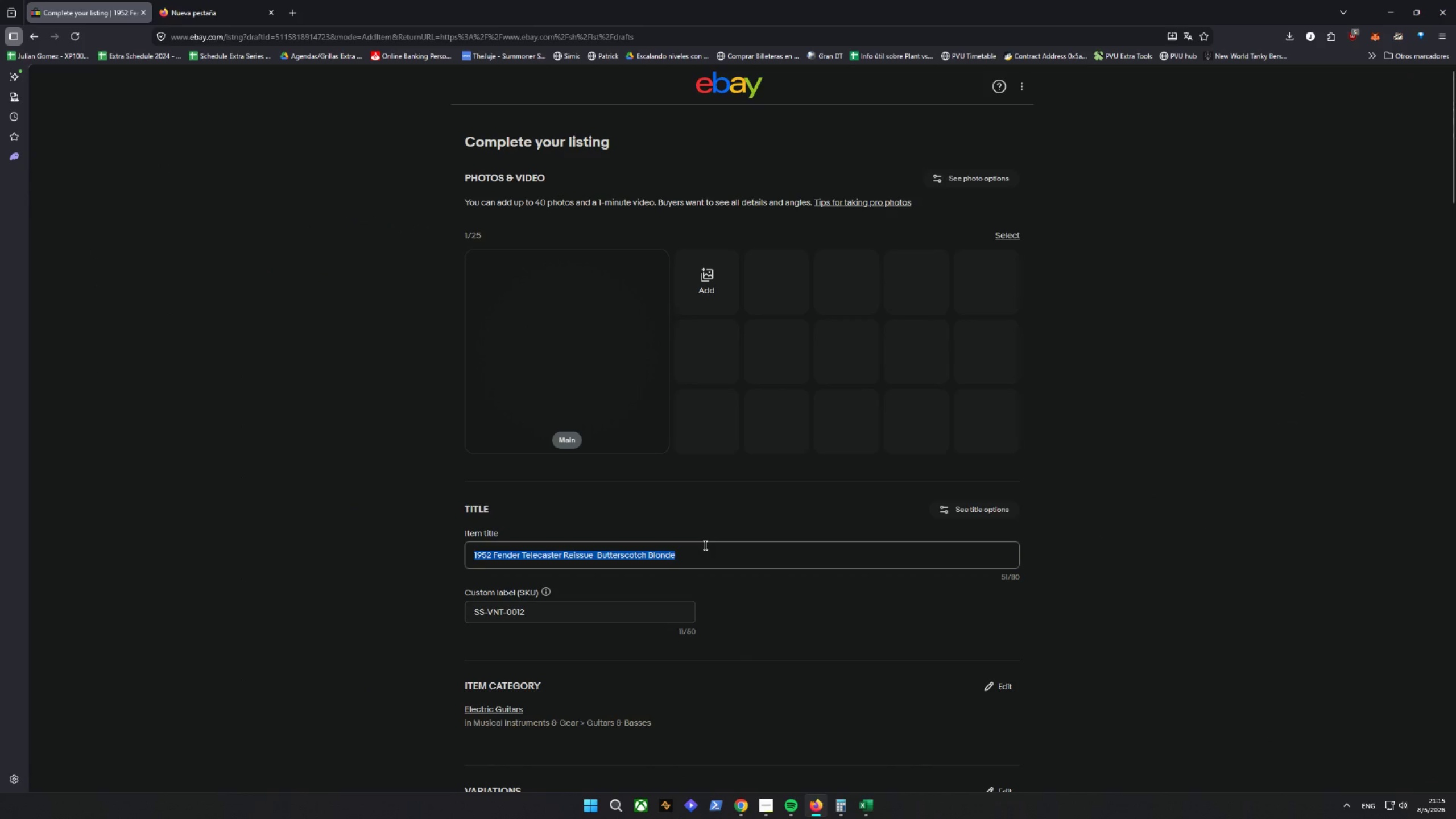 
left_click([595, 564])
 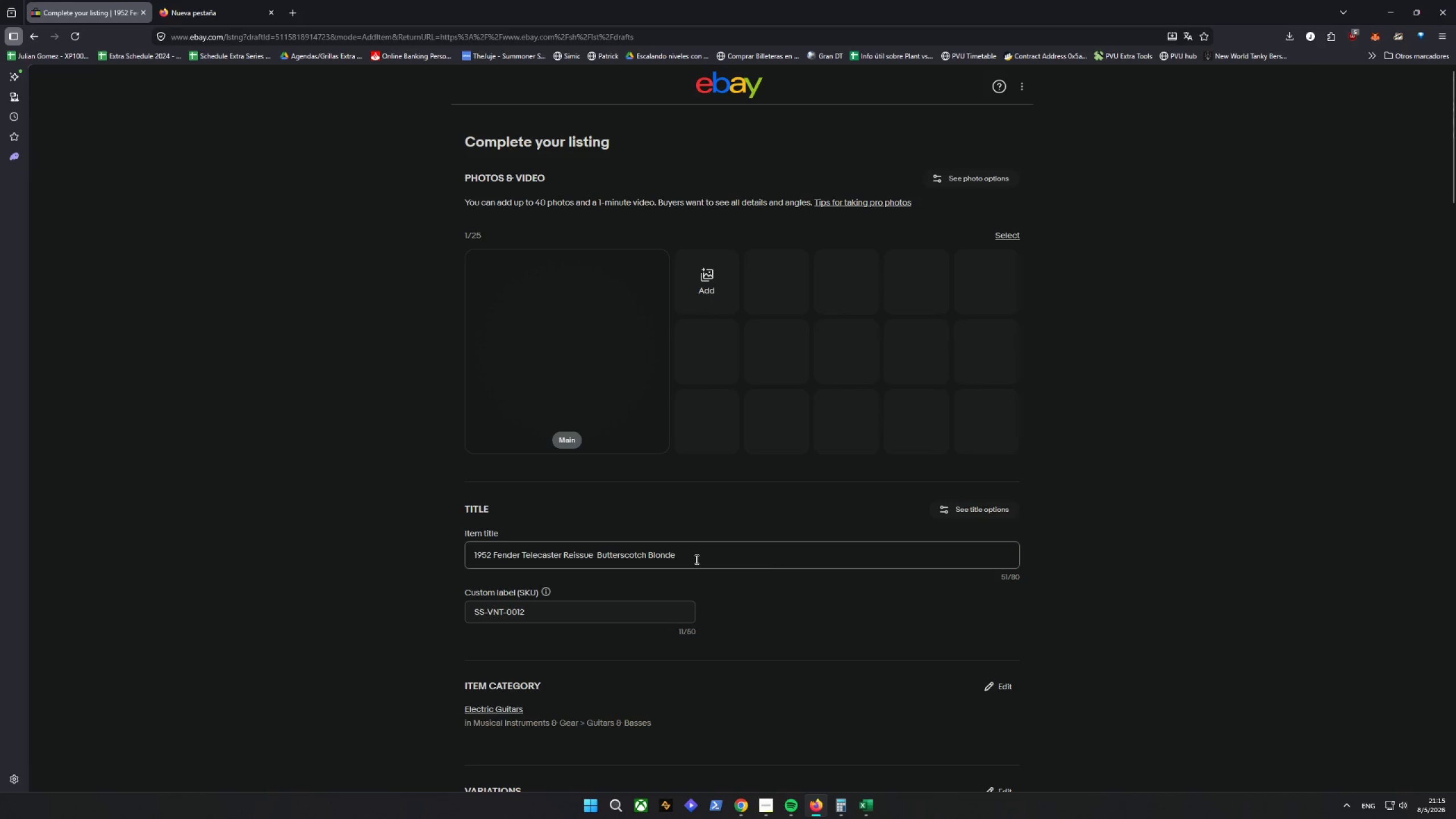 
wait(7.23)
 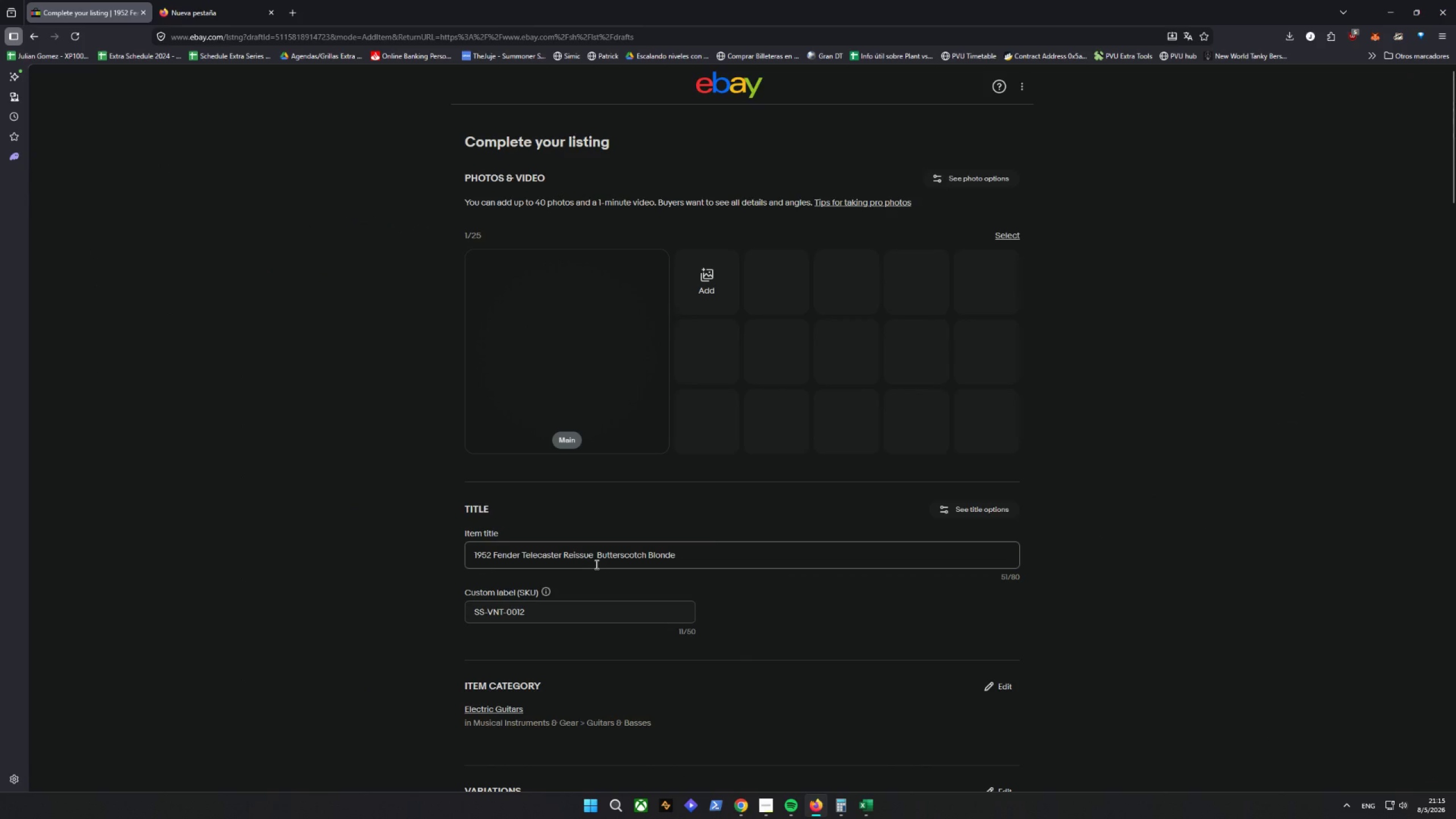 
left_click([696, 559])
 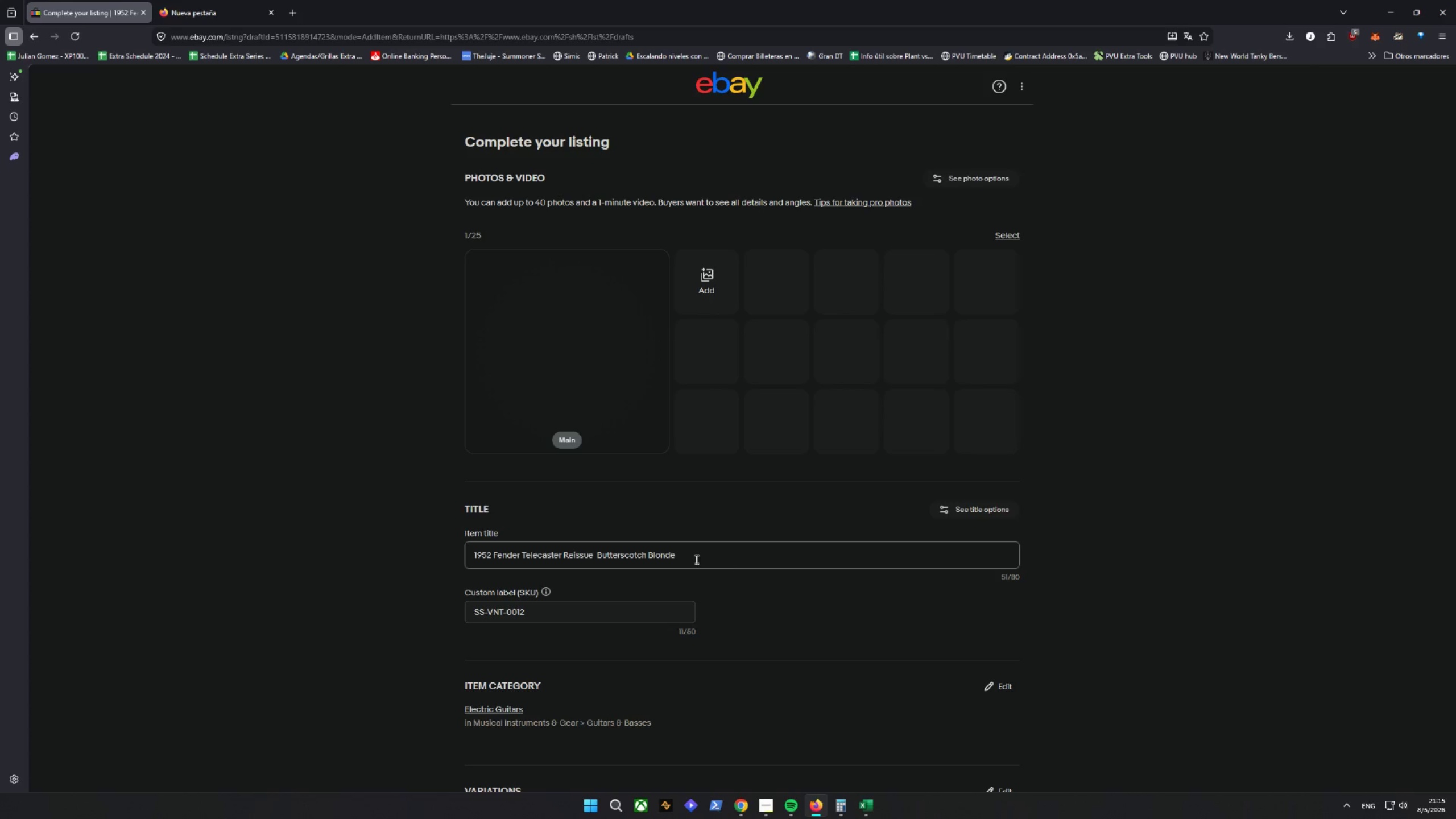 
wait(7.3)
 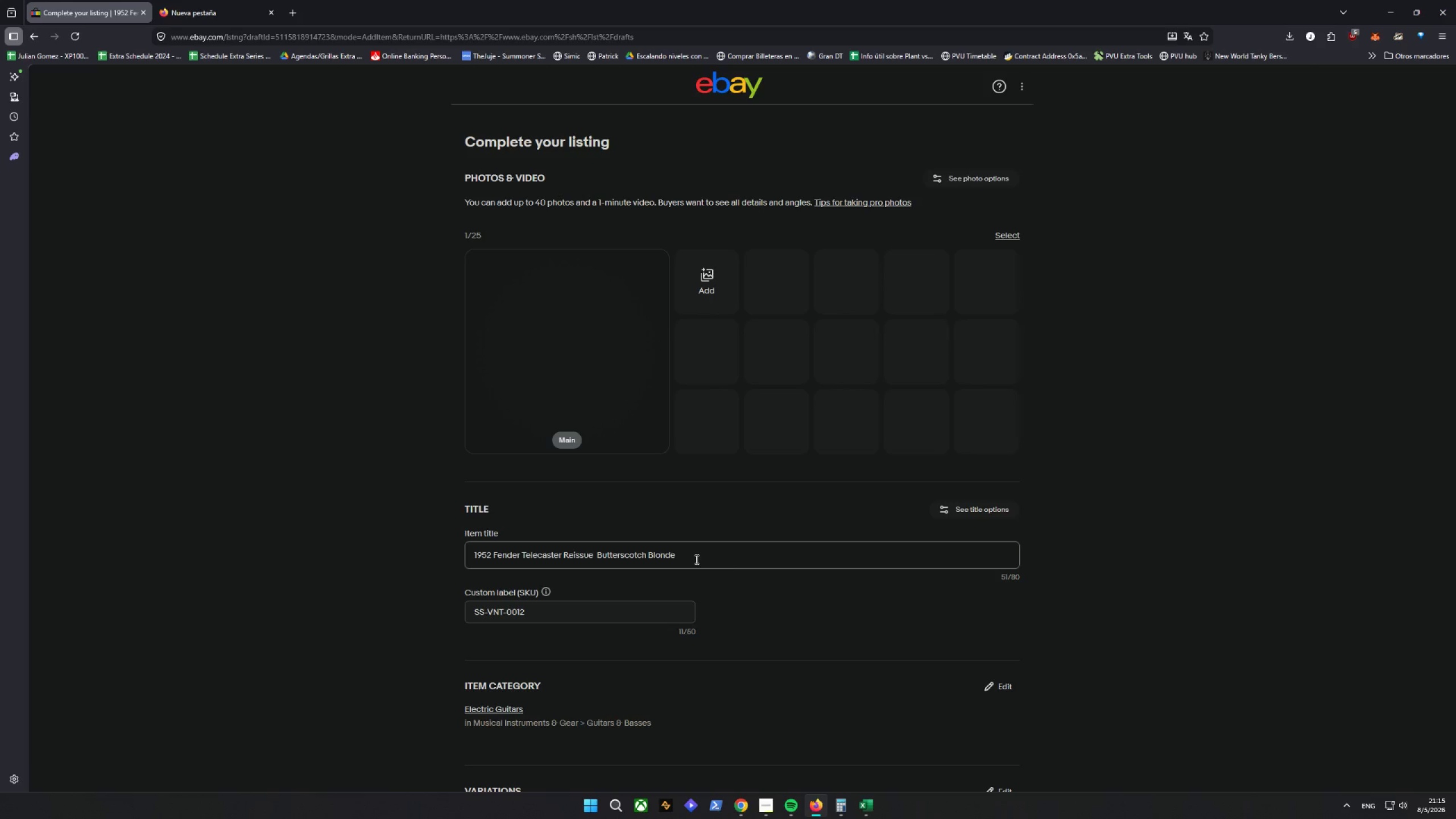 
type( Soliu)
key(Backspace)
type(d Body)
key(Backspace)
type(y )
 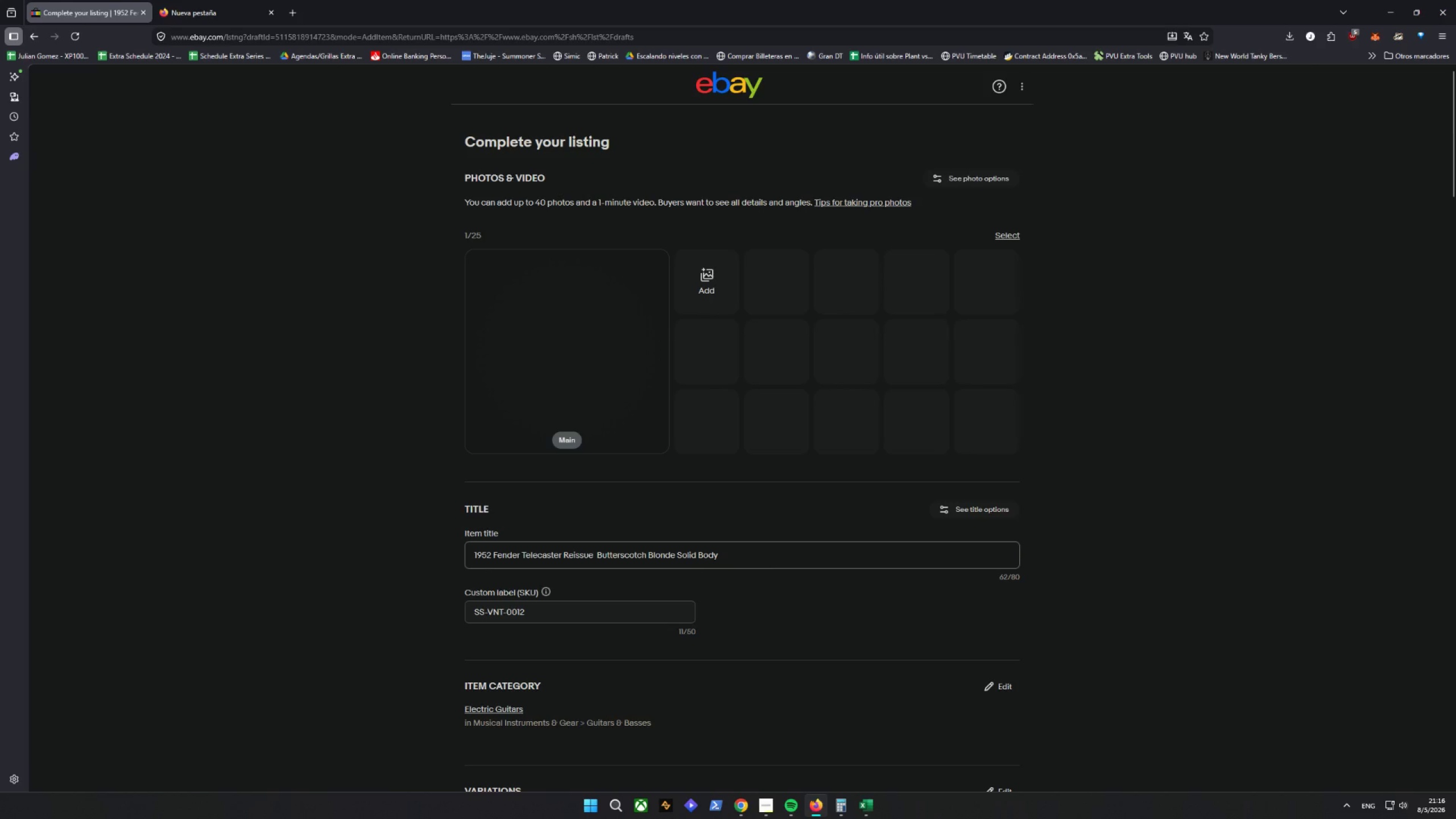 
wait(5.62)
 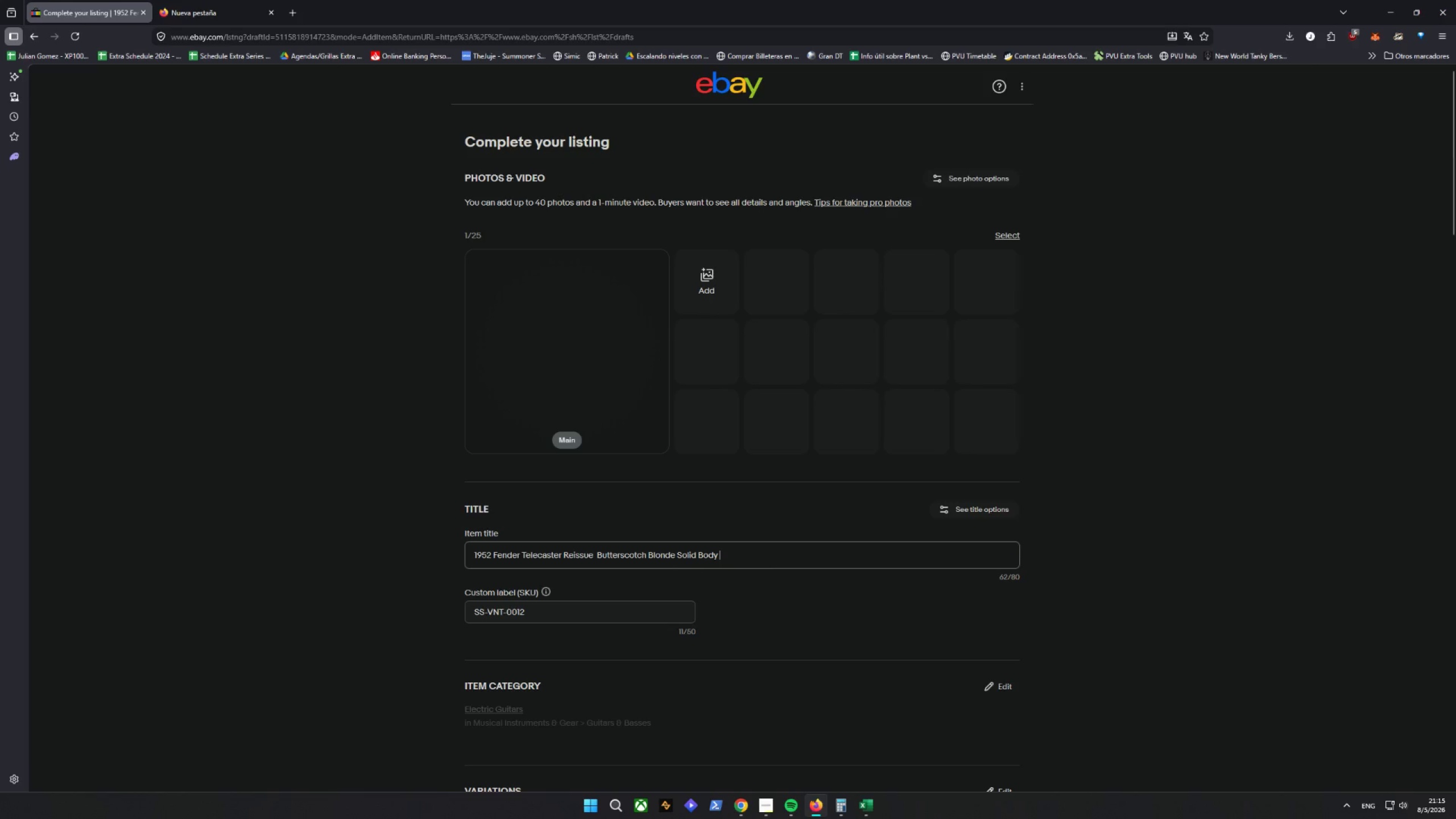 
type(Vintage Relic Finish)
 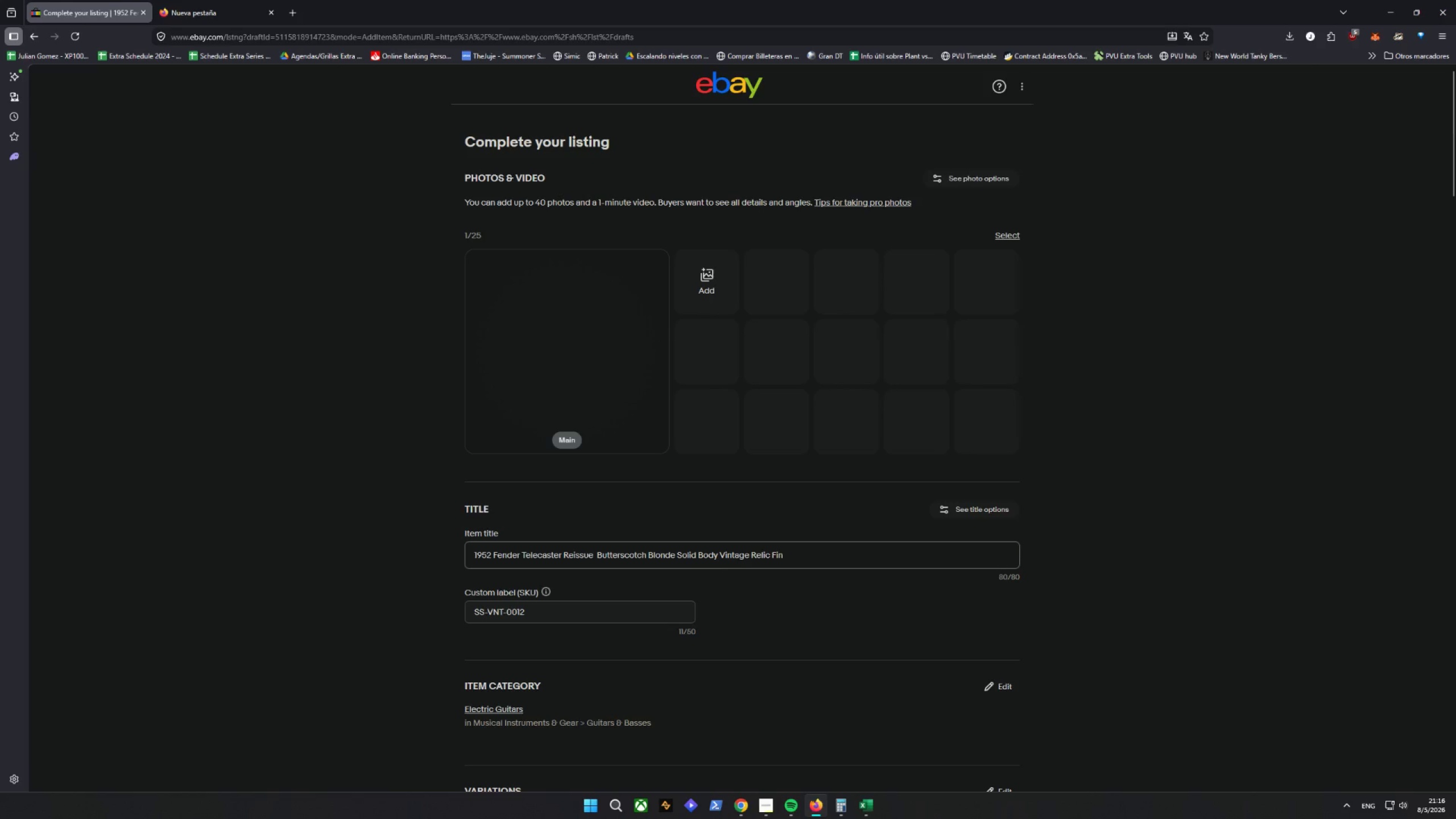 
wait(8.72)
 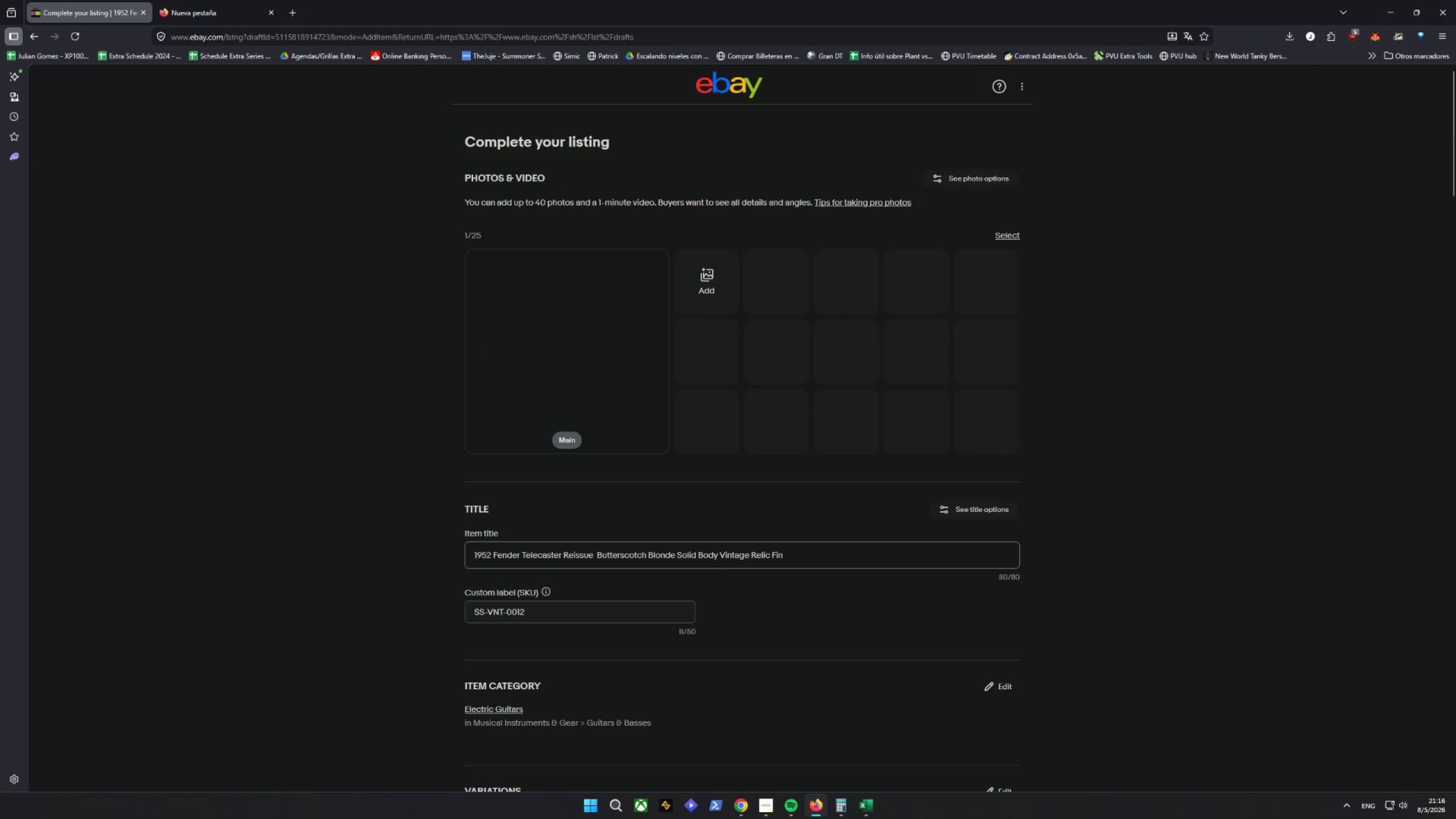 
left_click_drag(start_coordinate=[851, 552], to_coordinate=[332, 549])
 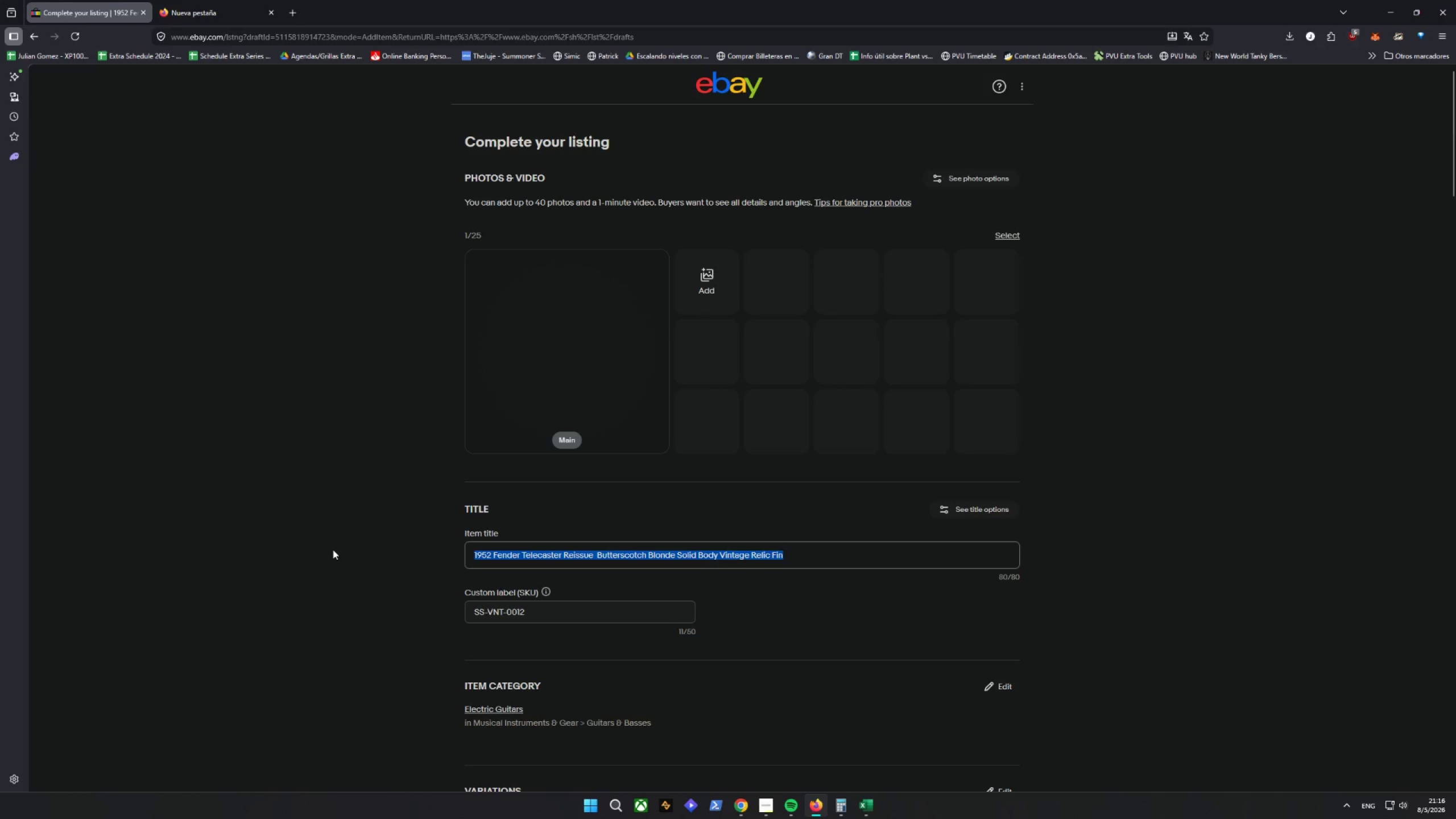 
key(Backspace)
type(Fender te)
key(Backspace)
key(Backspace)
type(Tre)
key(Backspace)
type(lecaster 1952 Butterscoc)
key(Backspace)
type(tch)
 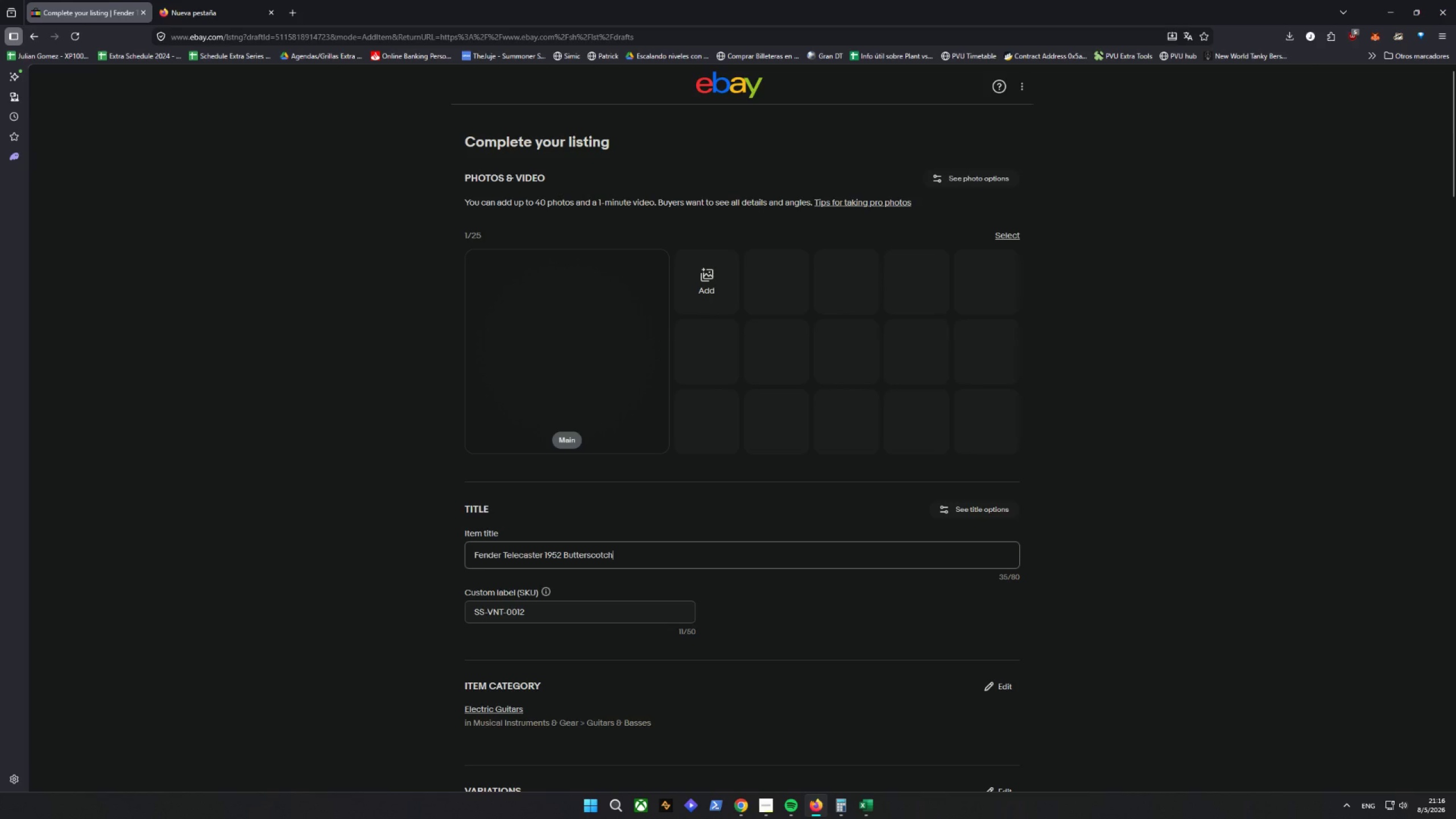 
type( Blonde Solid BN)
key(Backspace)
type(ody Vintage Relic Finish)
 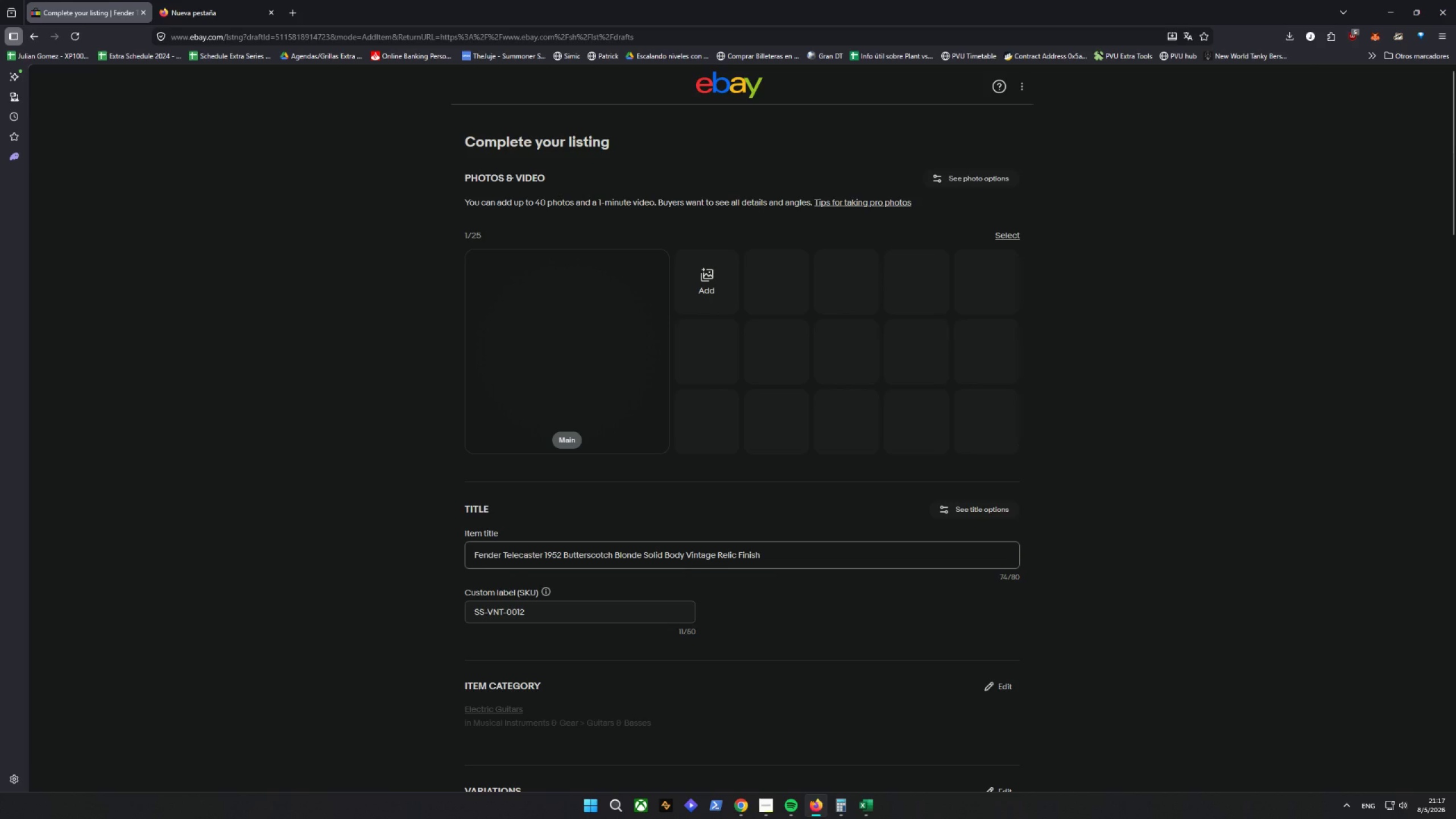 
scroll: coordinate [303, 511], scroll_direction: down, amount: 6.0
 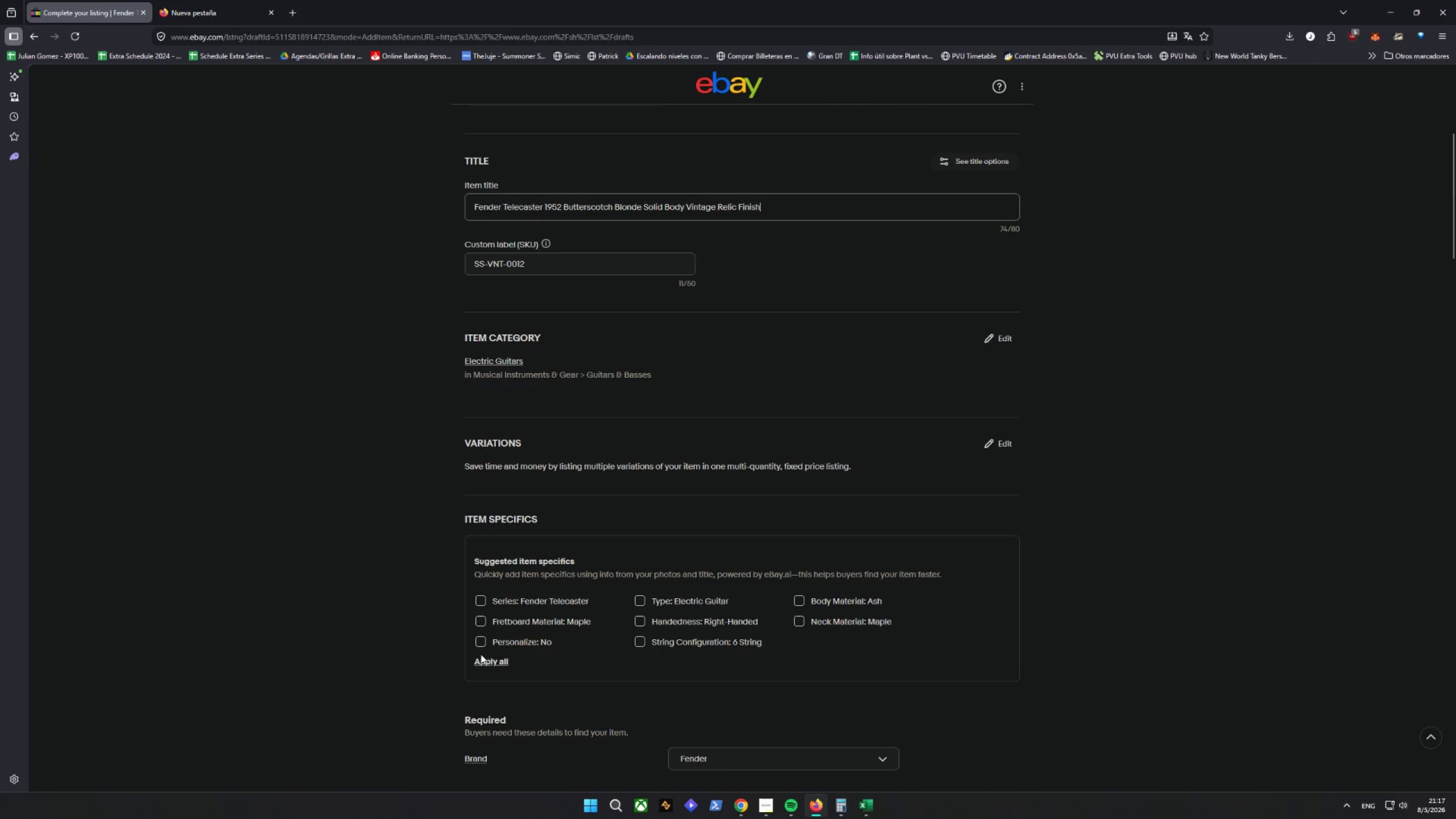 
double_click([480, 660])
 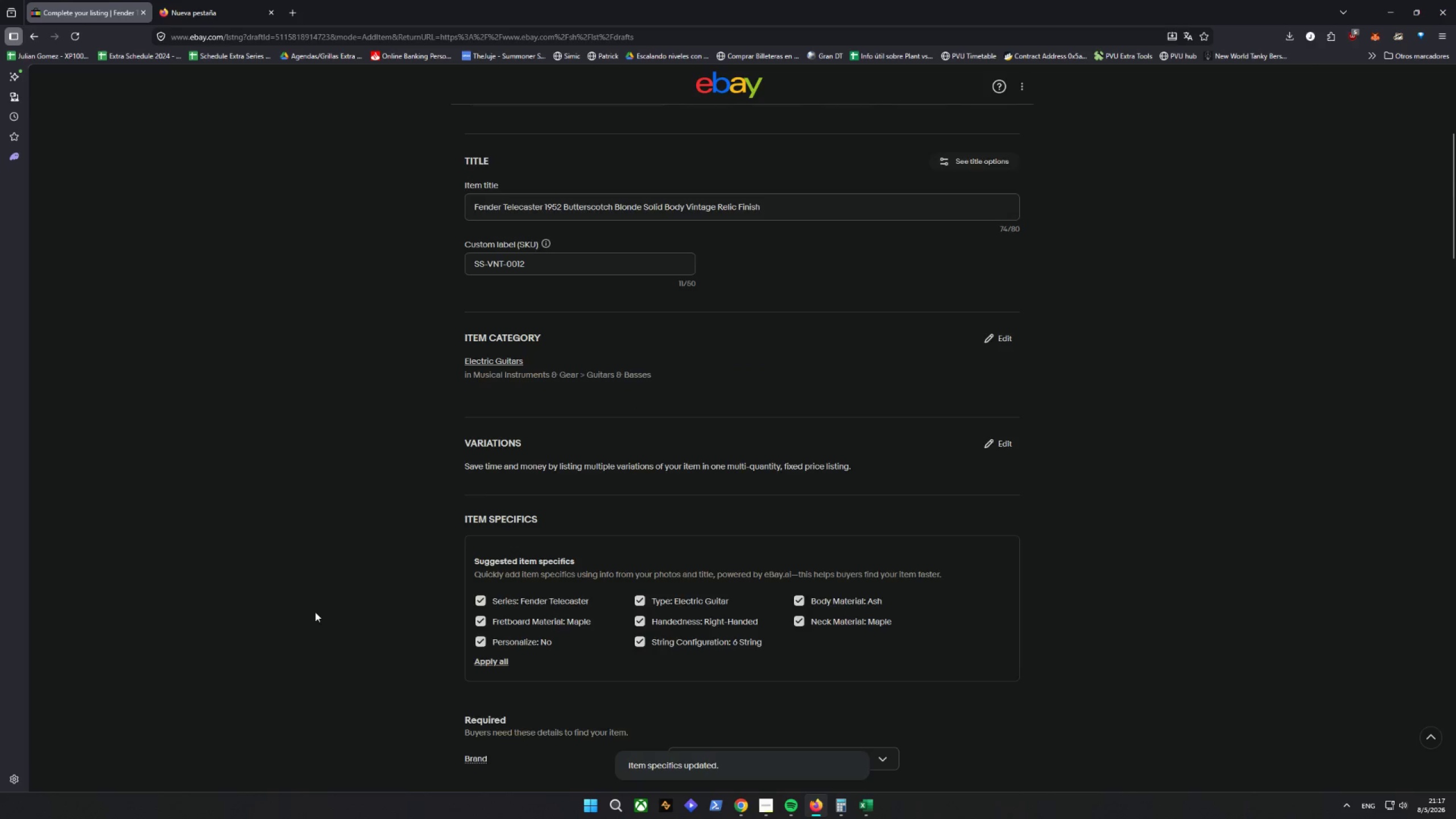 
scroll: coordinate [362, 571], scroll_direction: down, amount: 19.0
 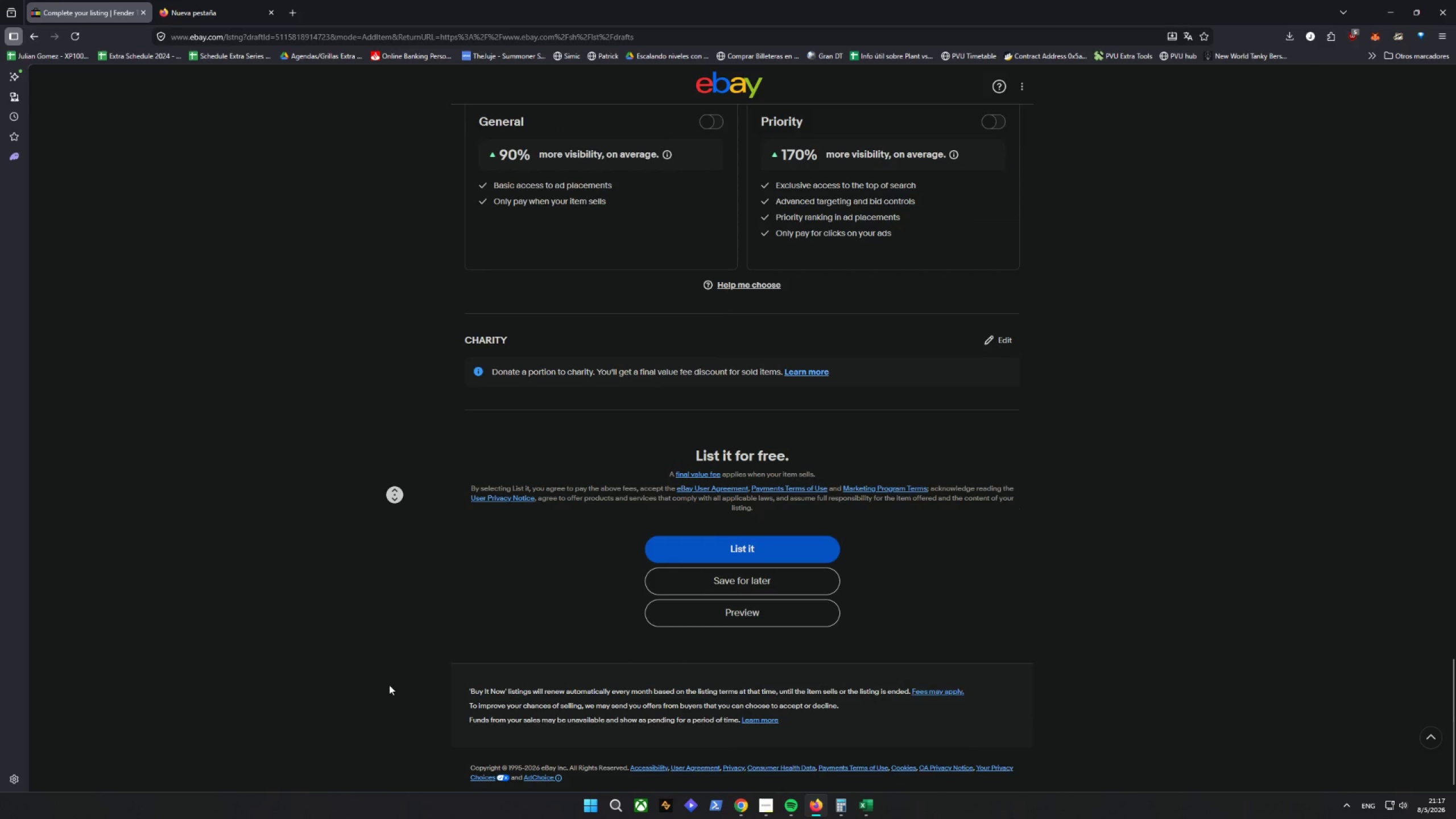 
left_click([751, 580])
 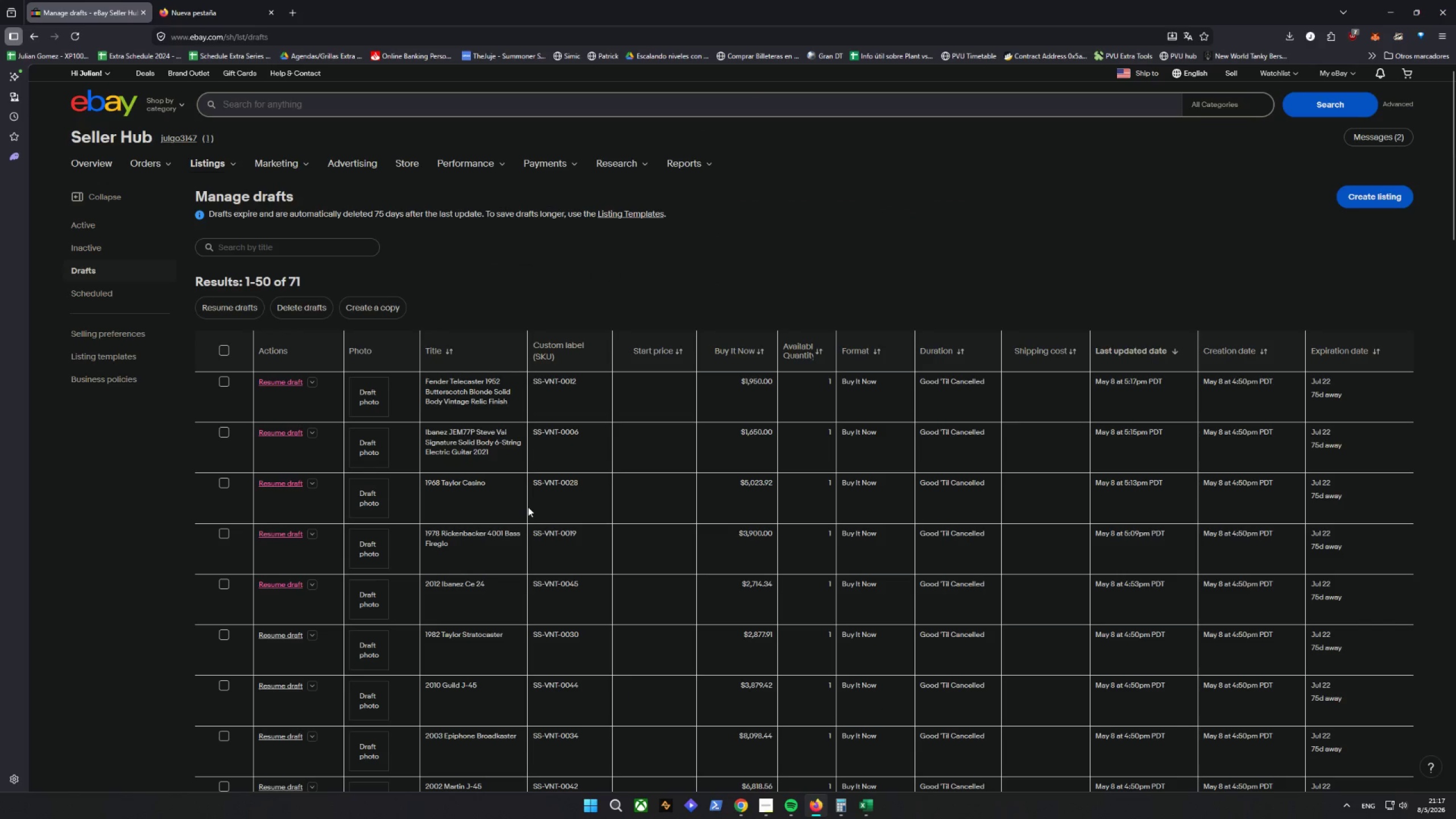 
wait(10.97)
 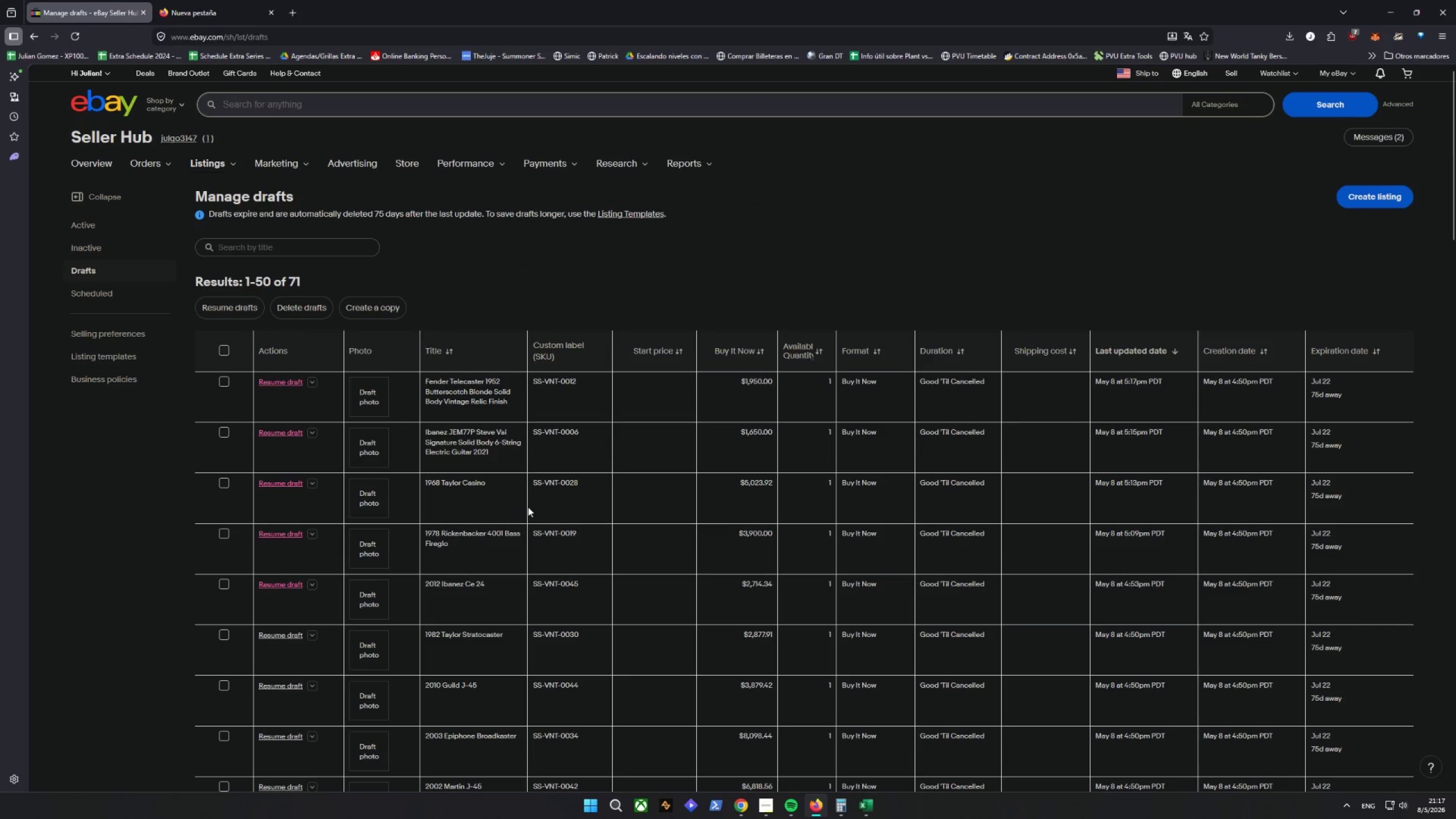 
left_click([271, 534])
 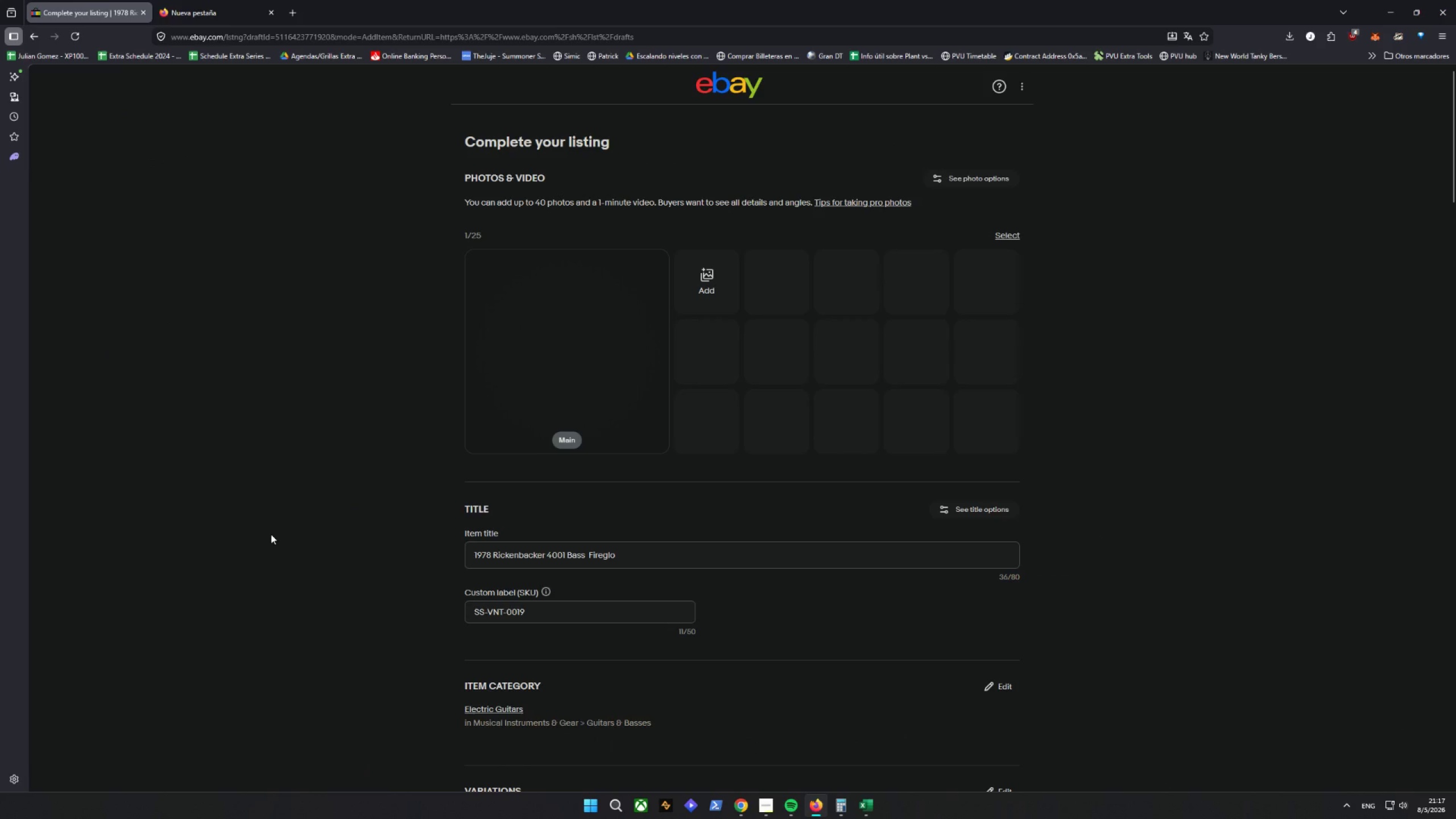 
wait(7.75)
 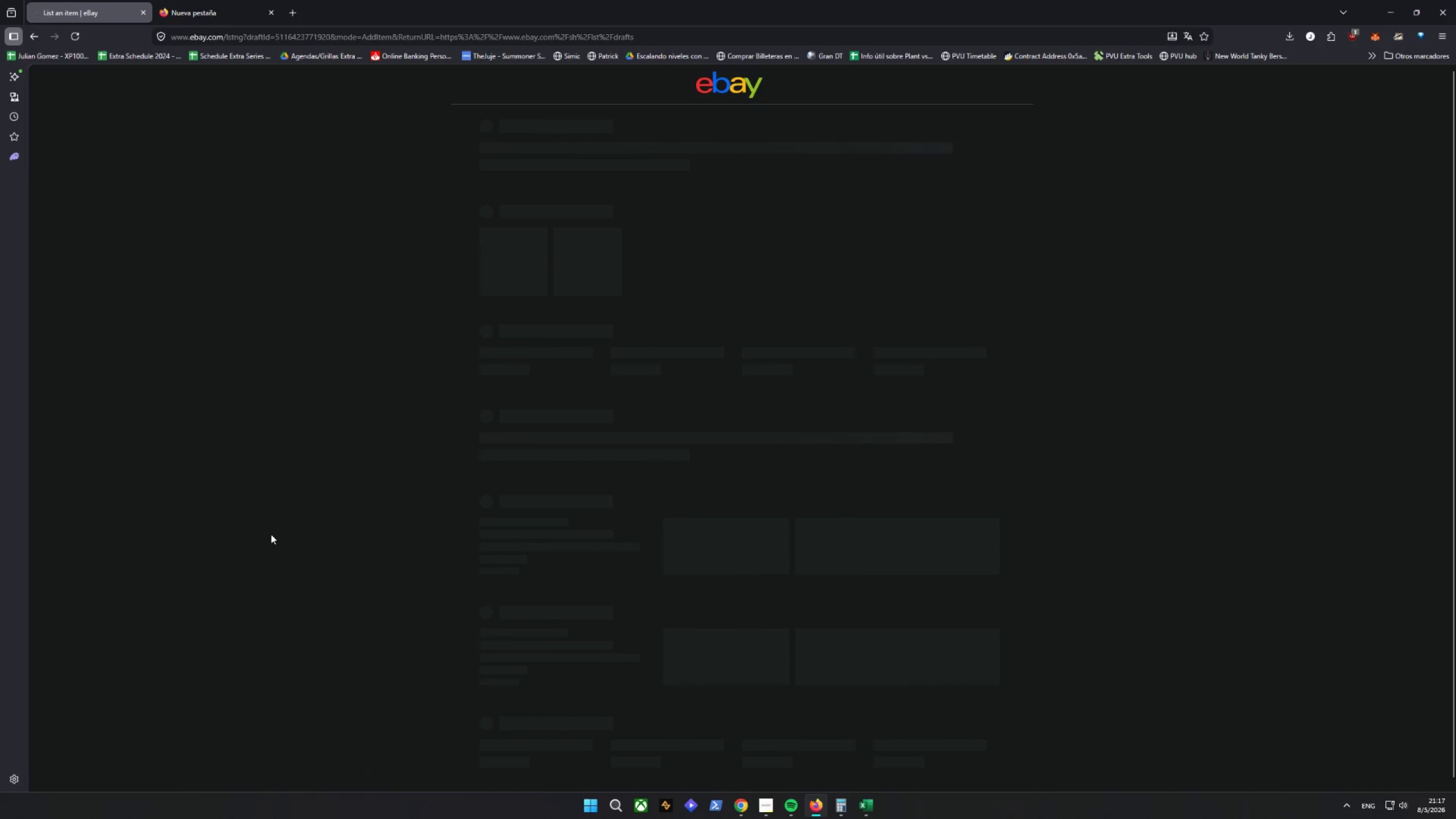 
left_click_drag(start_coordinate=[682, 542], to_coordinate=[210, 533])
 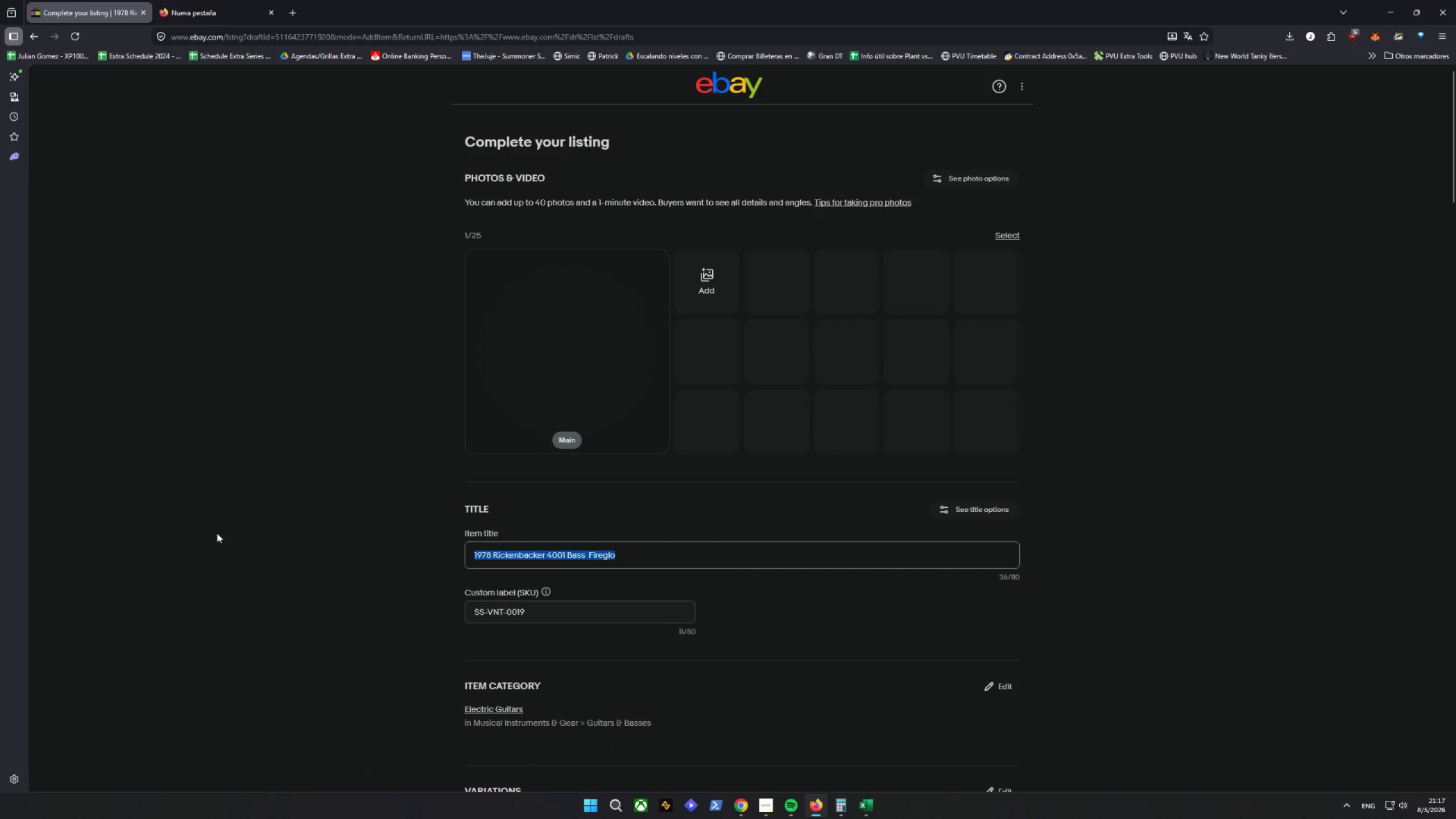 
type(RICK)
key(Backspace)
key(Backspace)
key(Backspace)
type(ick)
 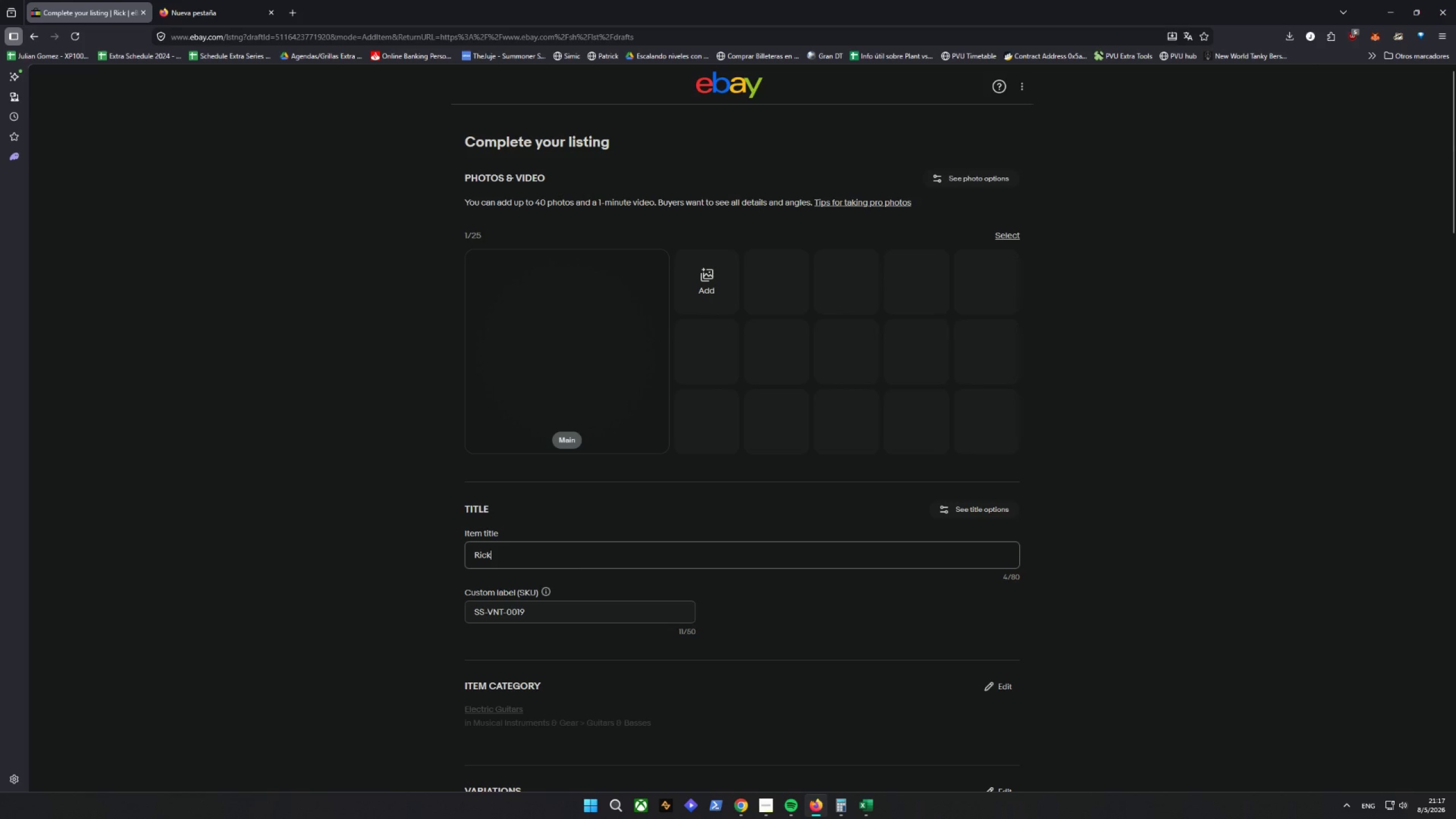 
type(enba)
key(Backspace)
key(Backspace)
type(bcker 4001  )
key(Backspace)
key(Backspace)
type( Bss)
 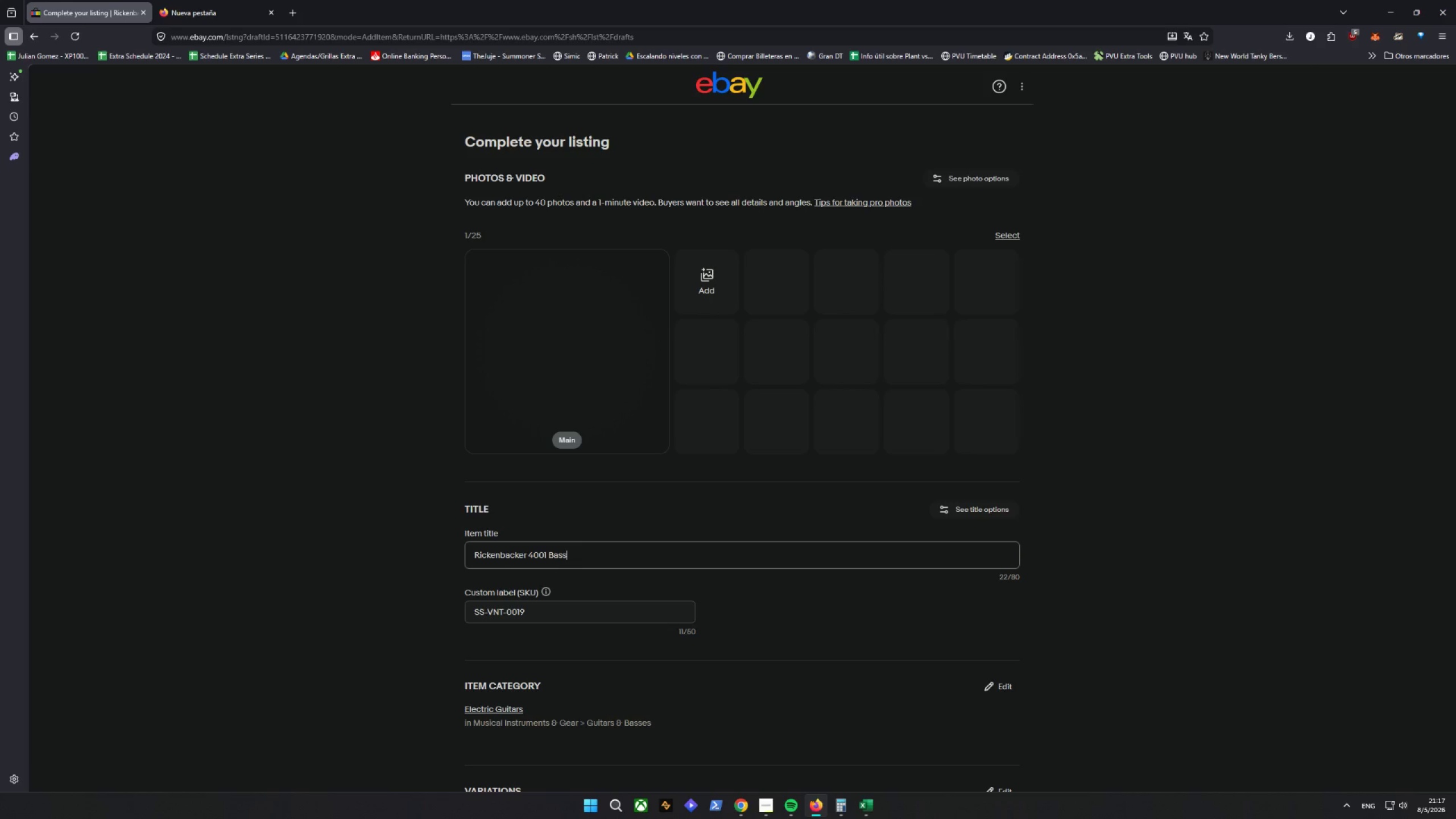 
type( 1978)
 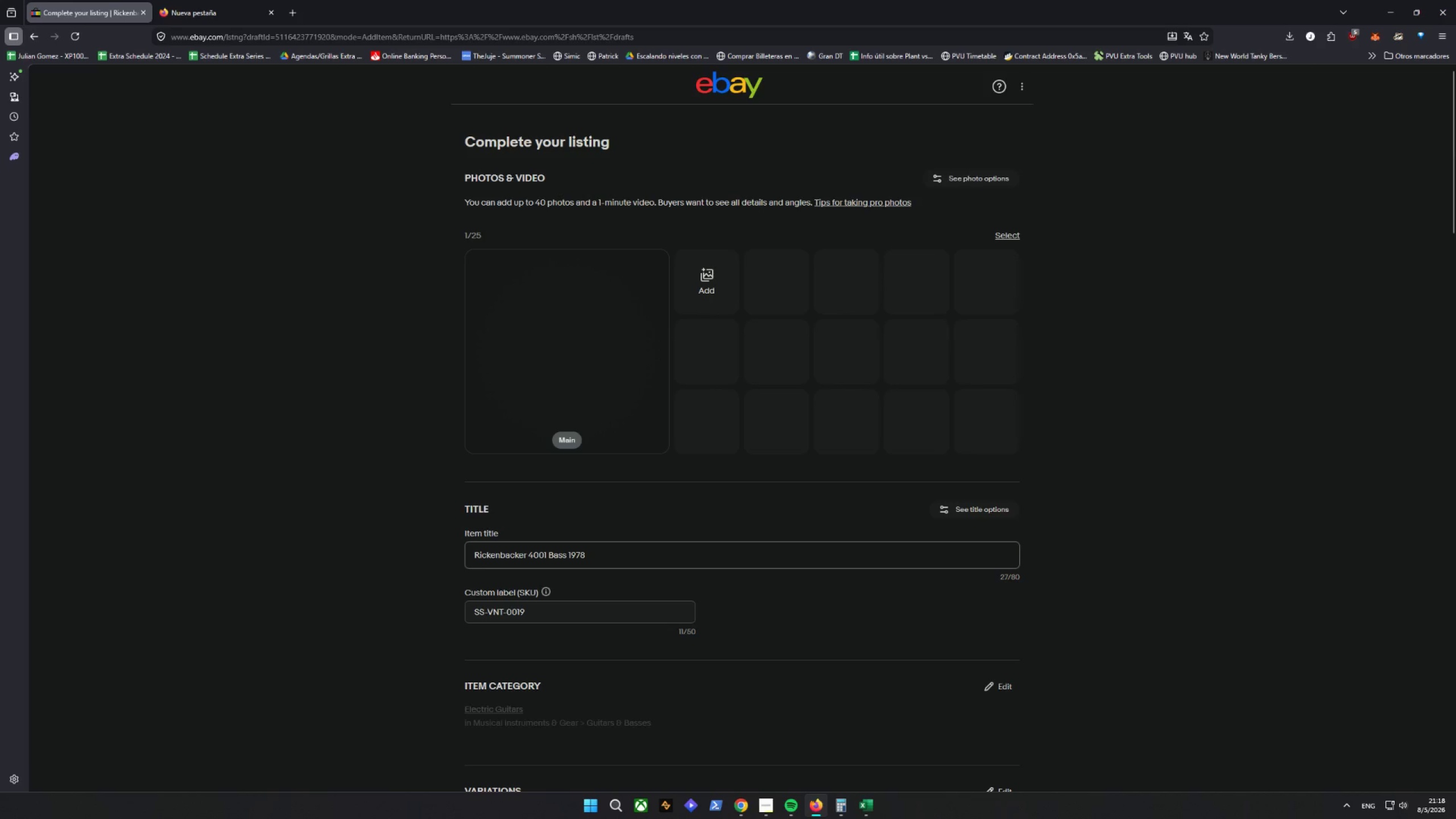 
type( Fireglo Vintage Solid Body 4=)
key(Backspace)
type(-String)
 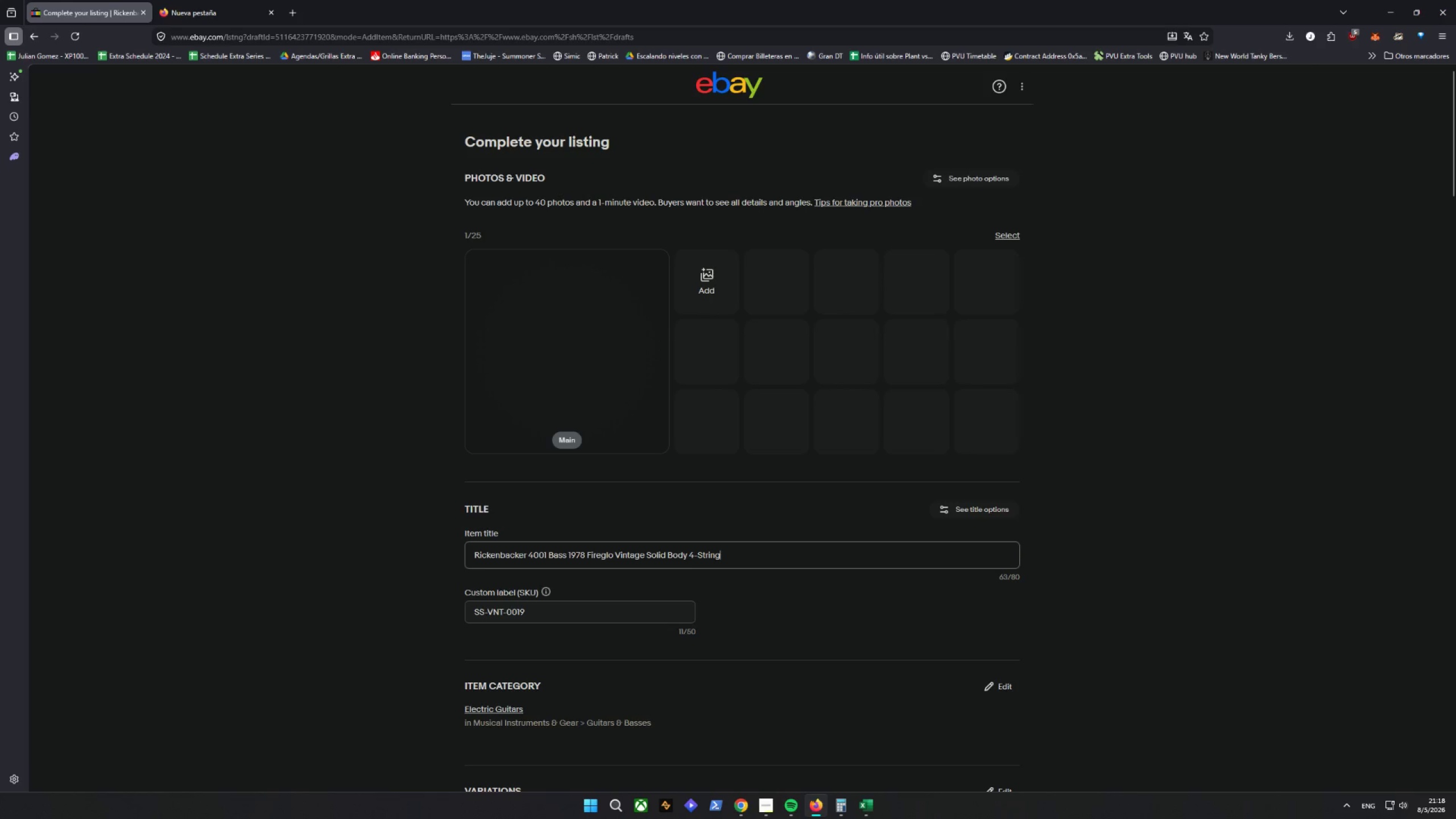 
type( Roi)
key(Backspace)
type(ght )
key(Backspace)
type(-Handed)
 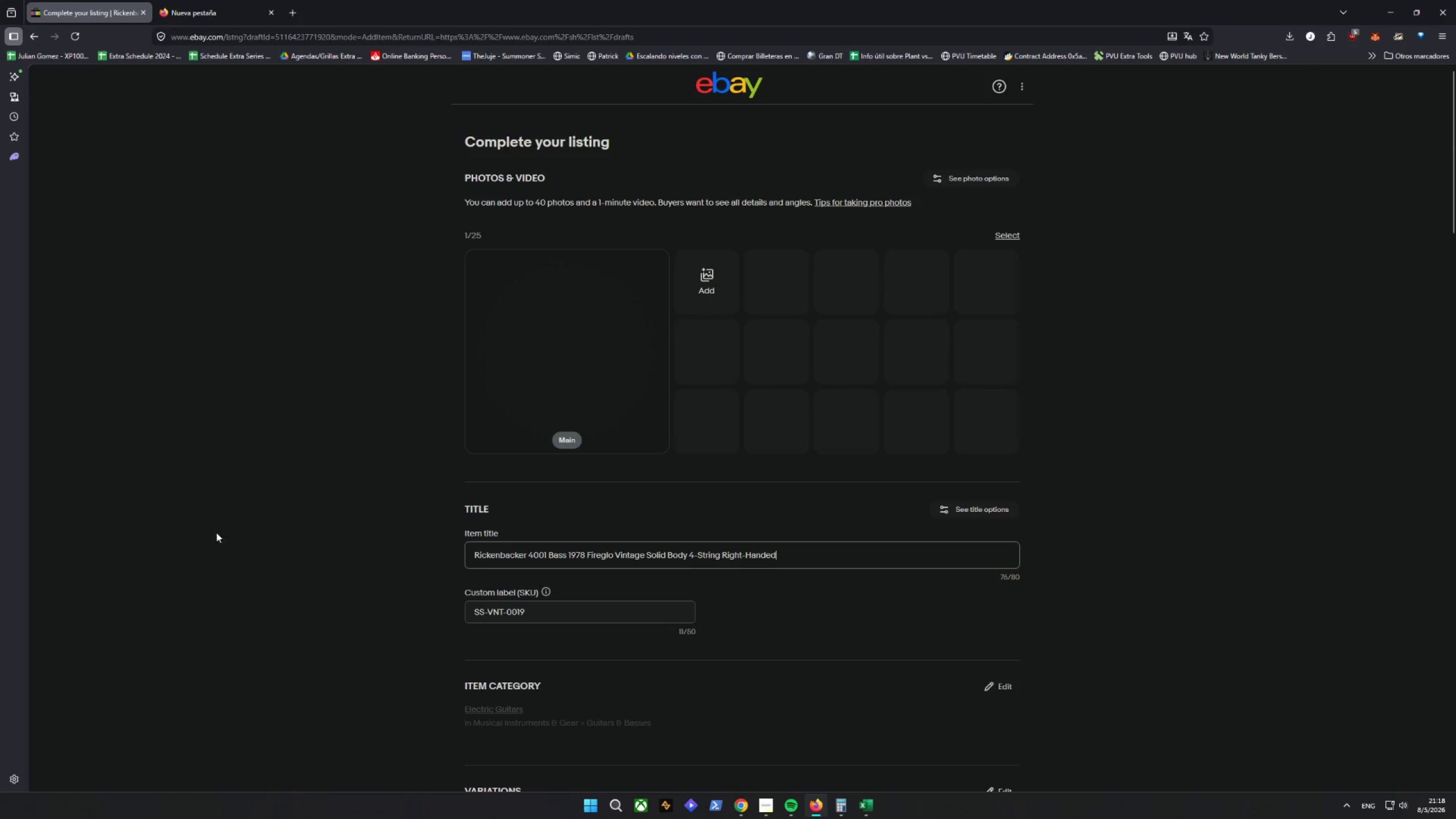 
left_click([192, 558])
 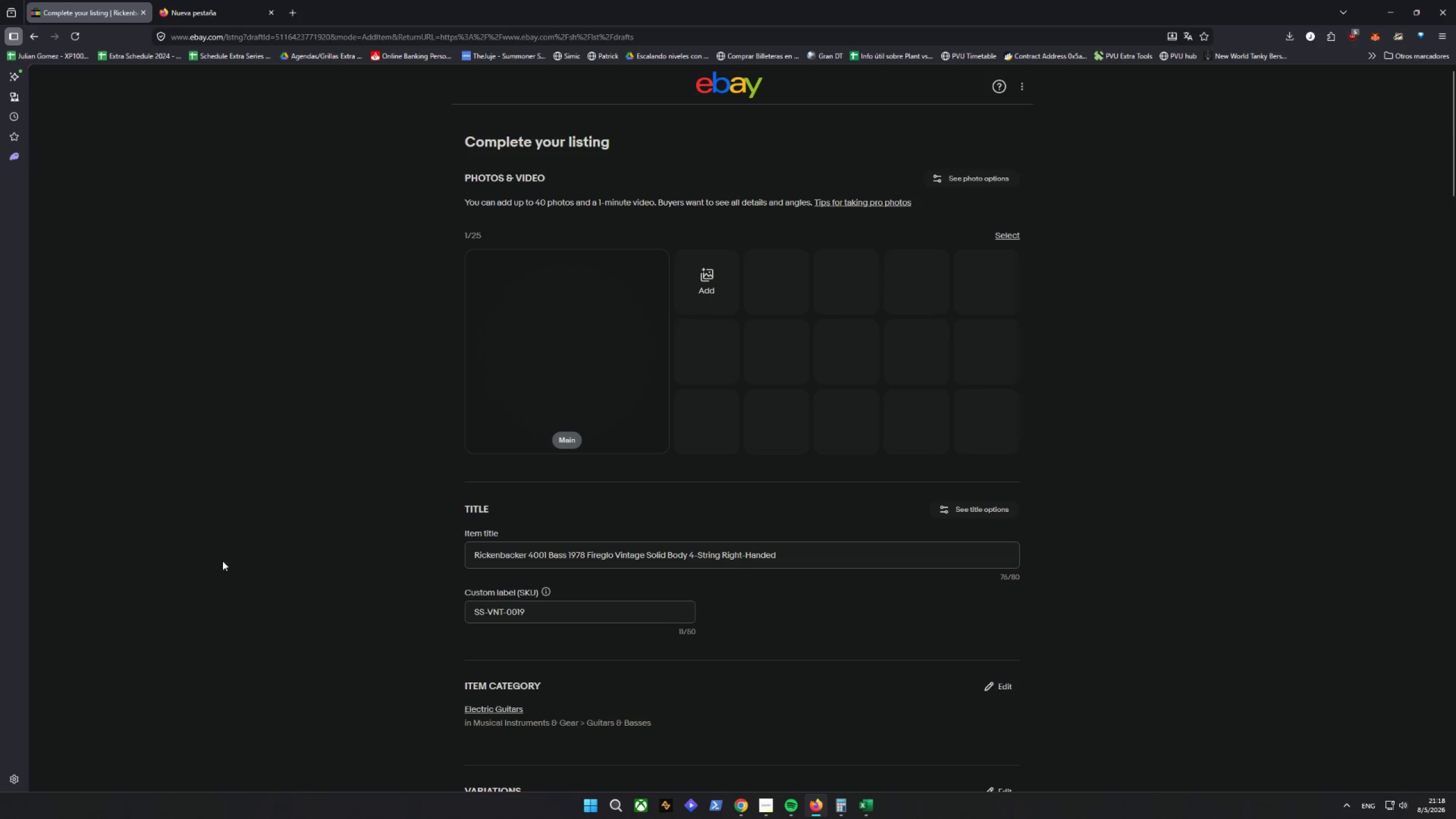 
scroll: coordinate [237, 572], scroll_direction: down, amount: 20.0
 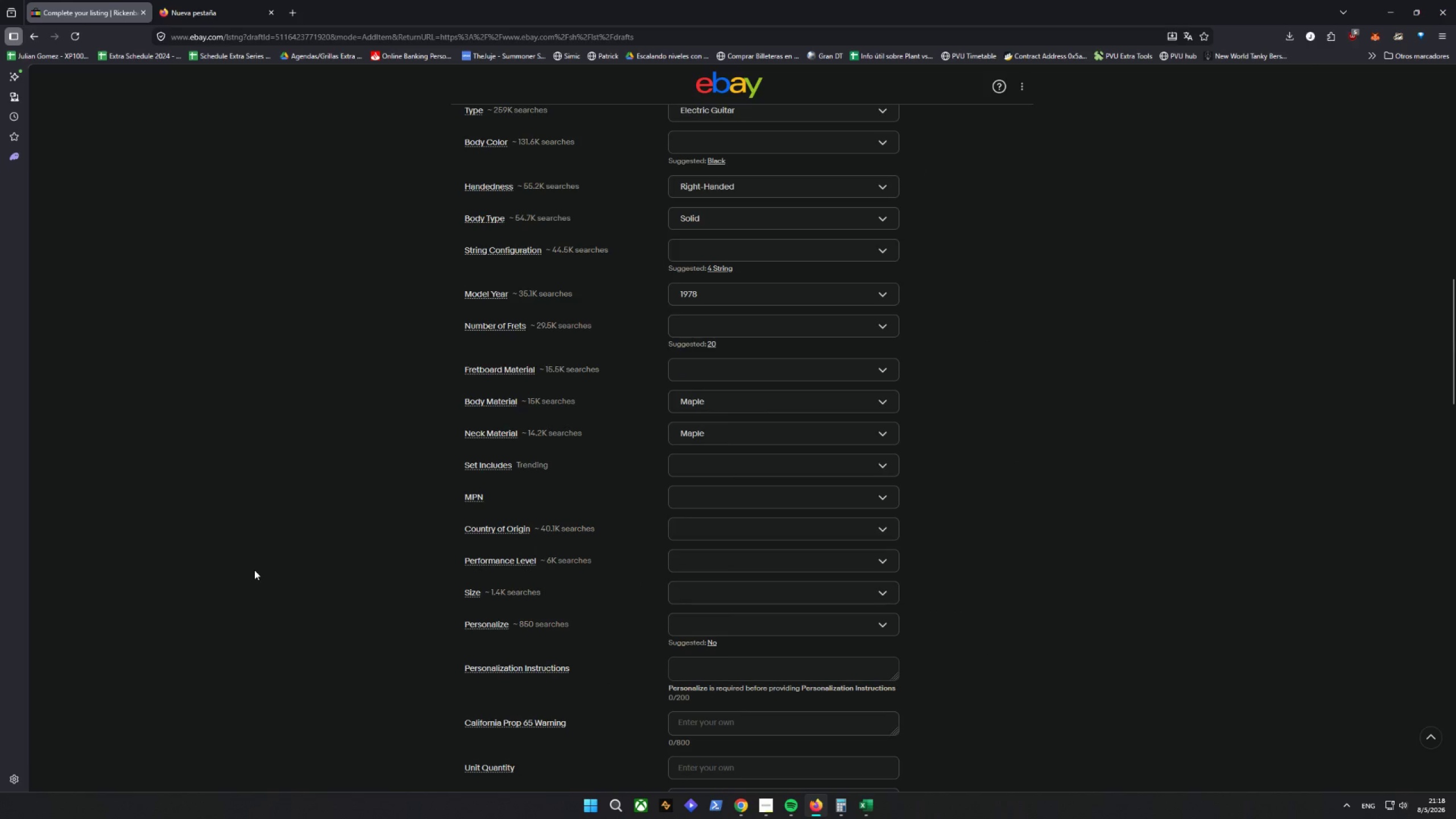 
wait(5.25)
 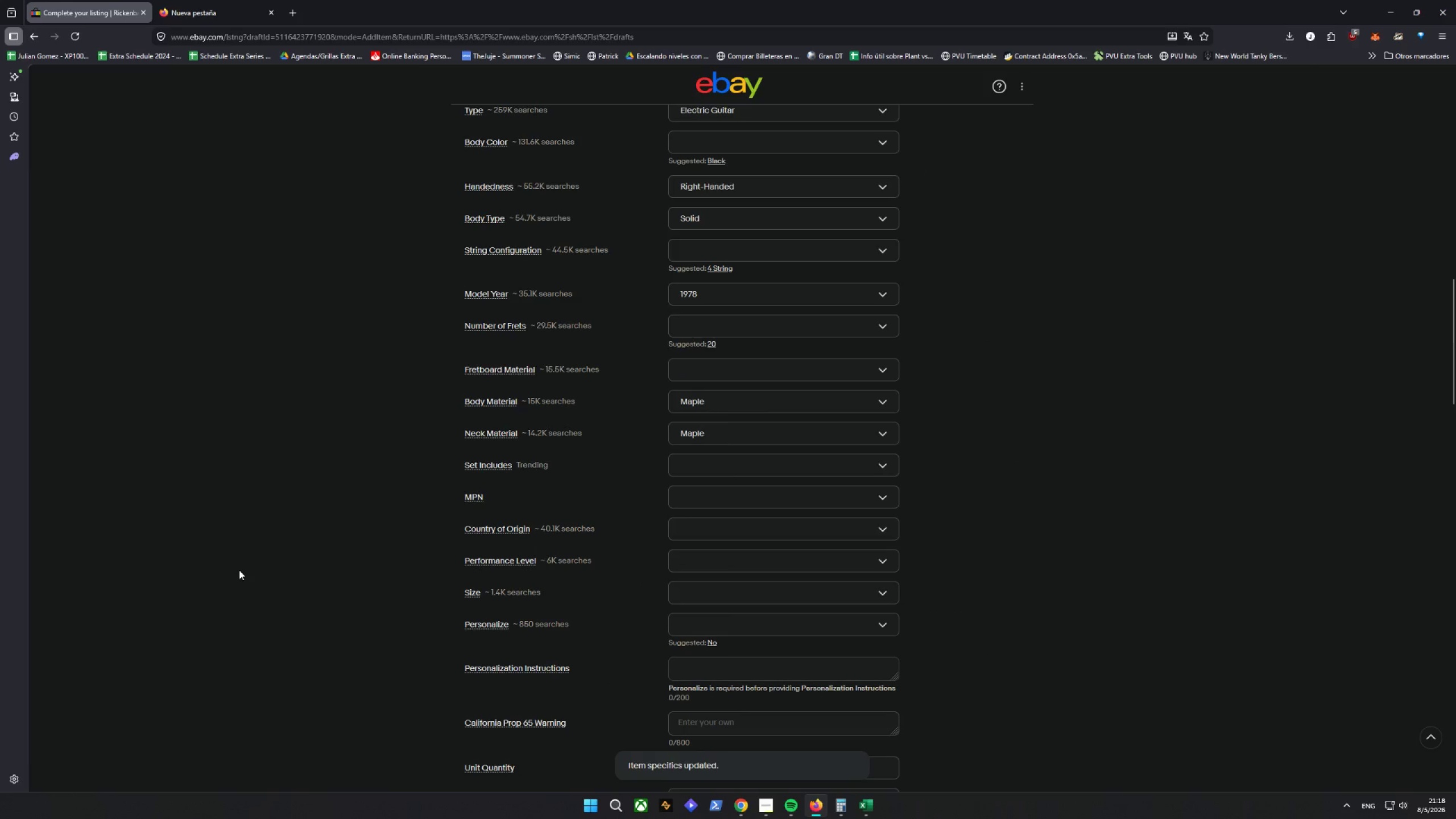 
left_click([709, 644])
 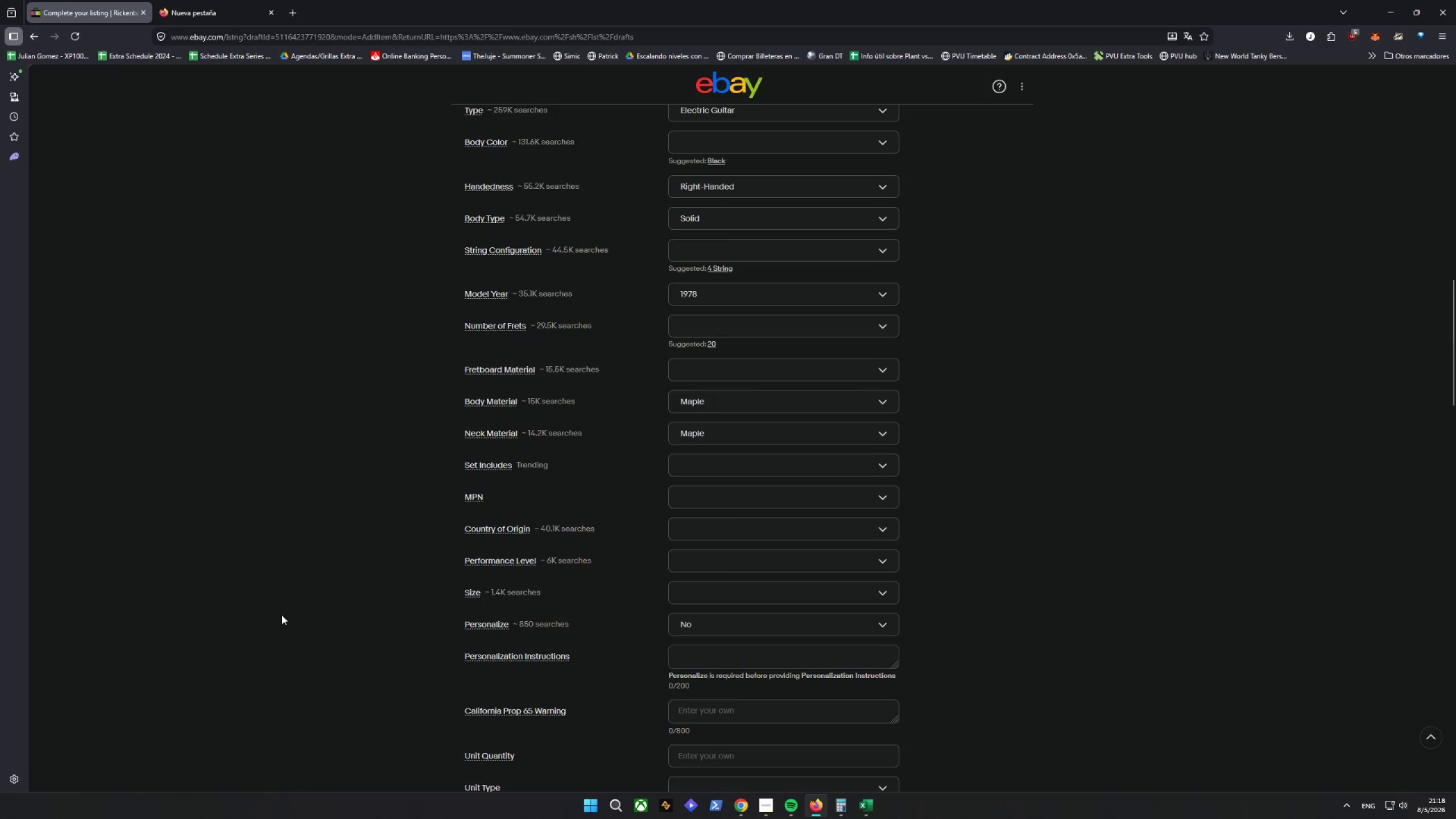 
scroll: coordinate [370, 592], scroll_direction: down, amount: 9.0
 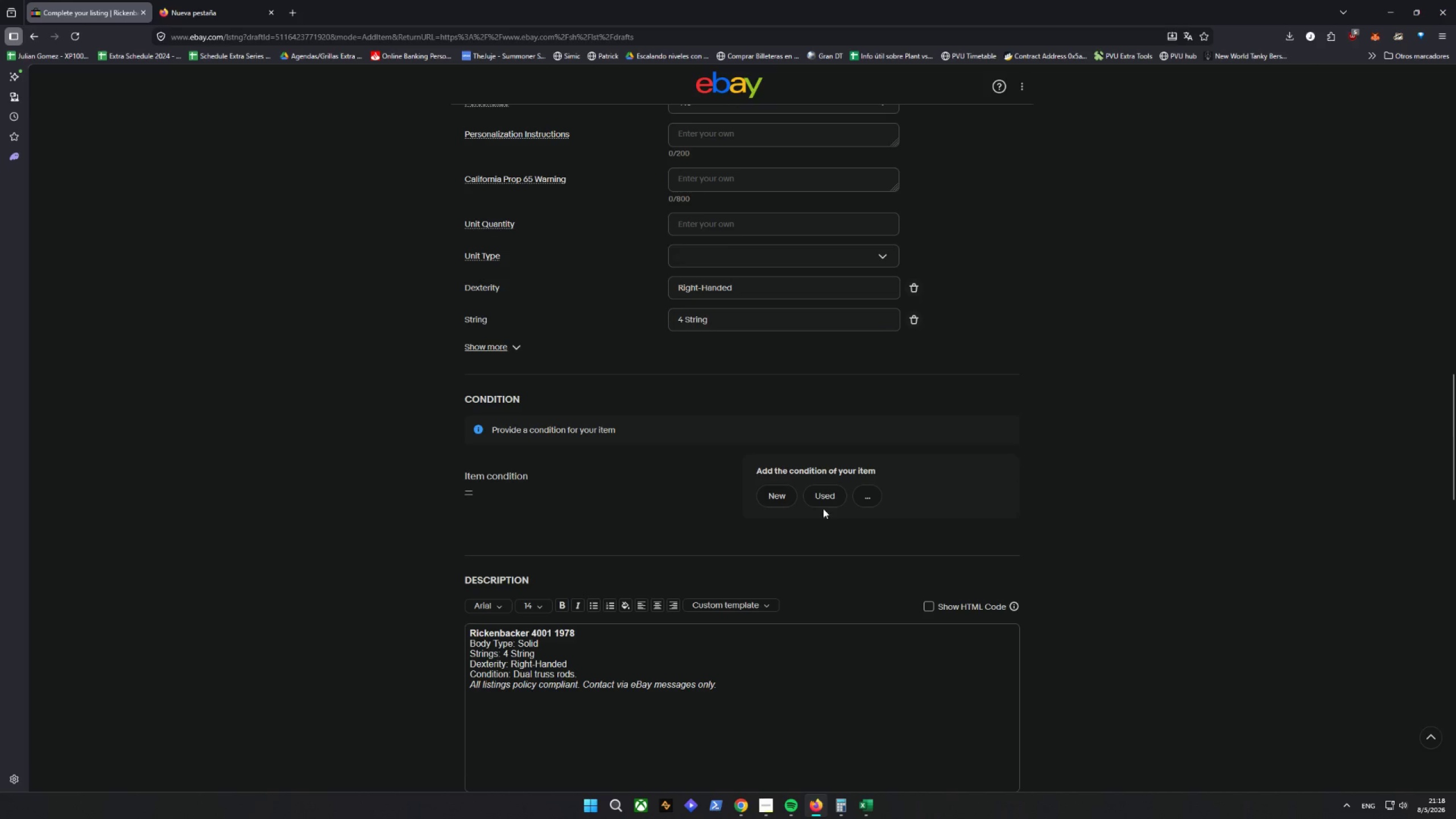 
left_click([821, 491])
 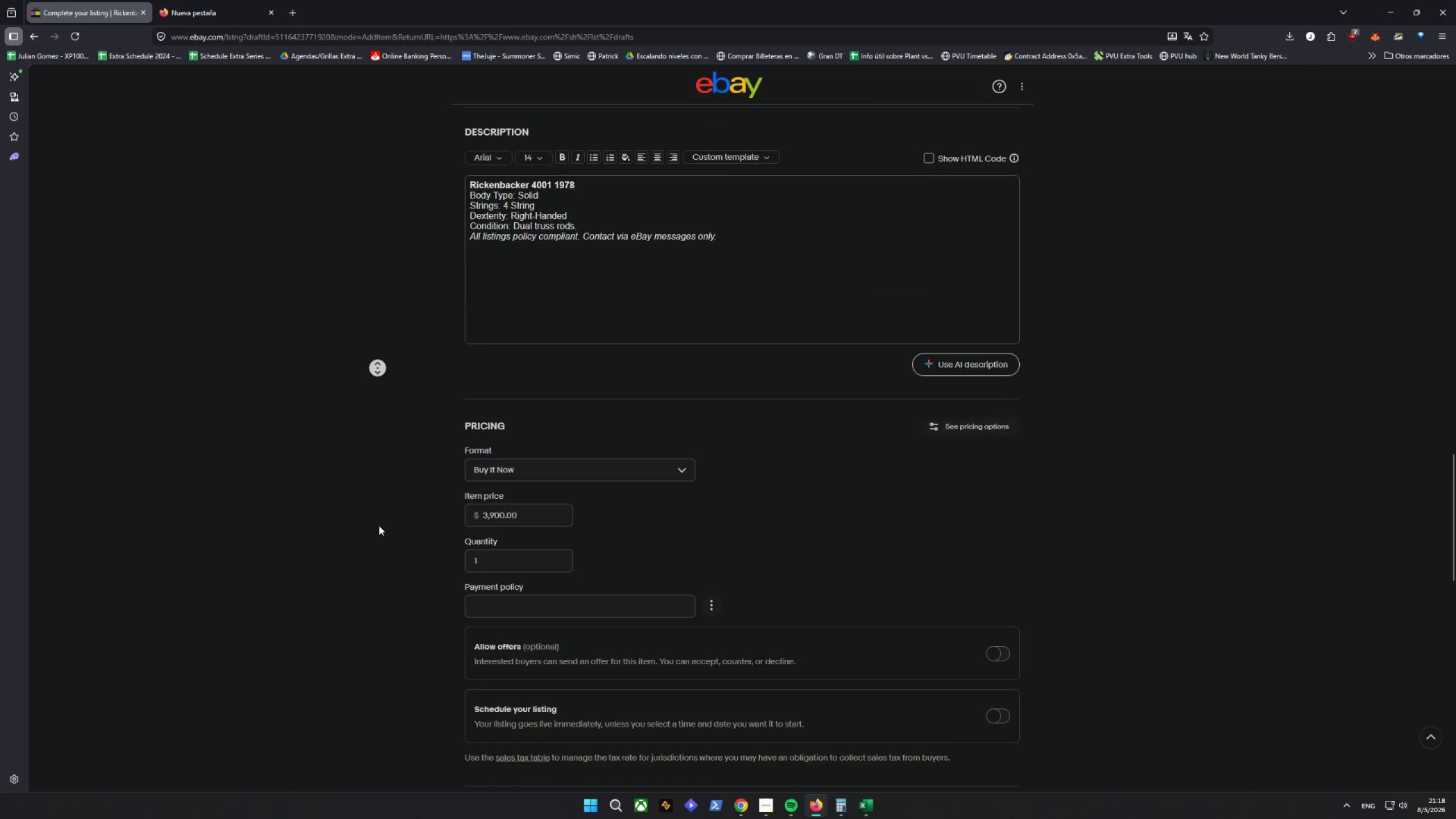 
scroll: coordinate [396, 473], scroll_direction: up, amount: 10.0
 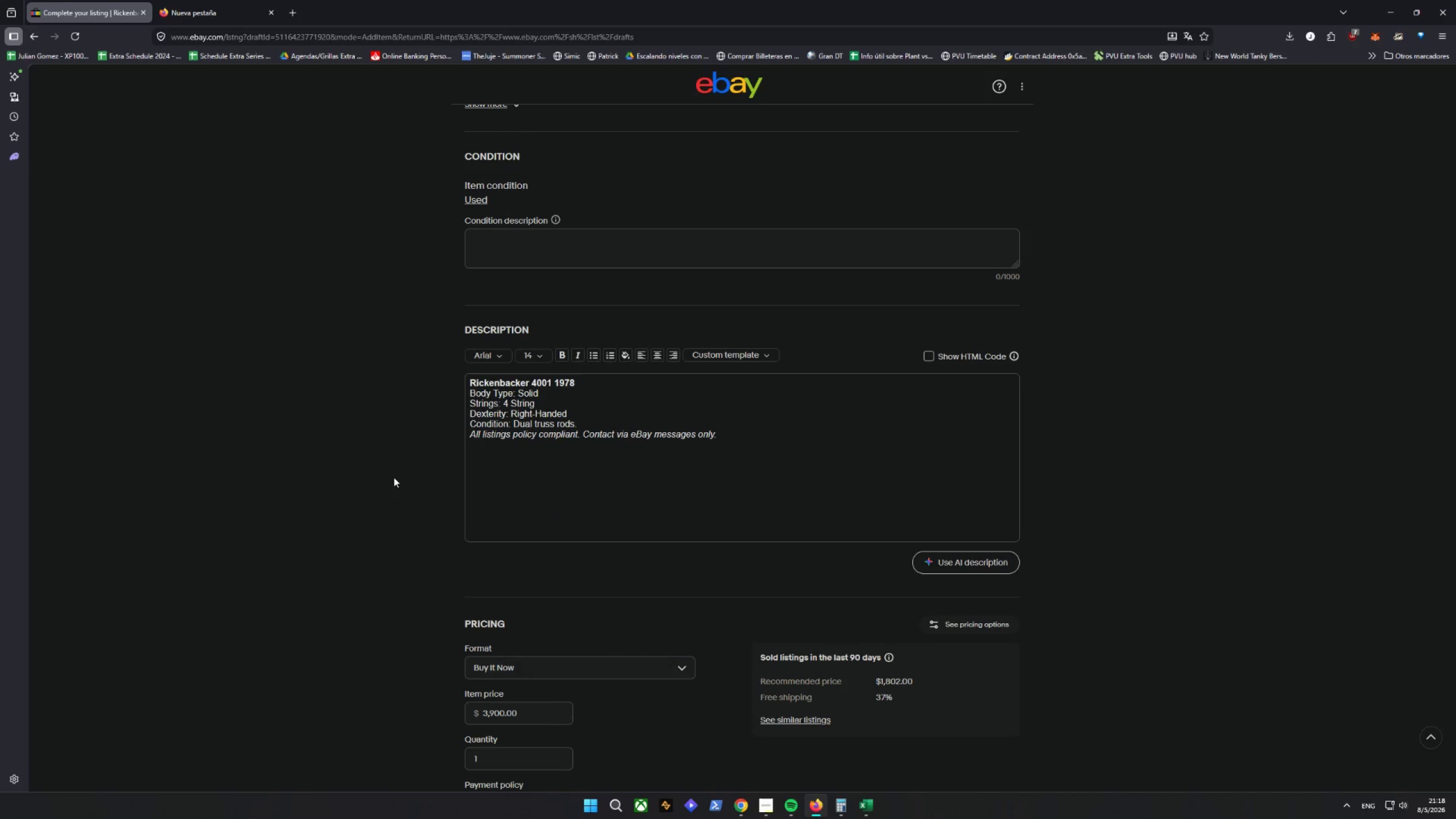 
wait(11.61)
 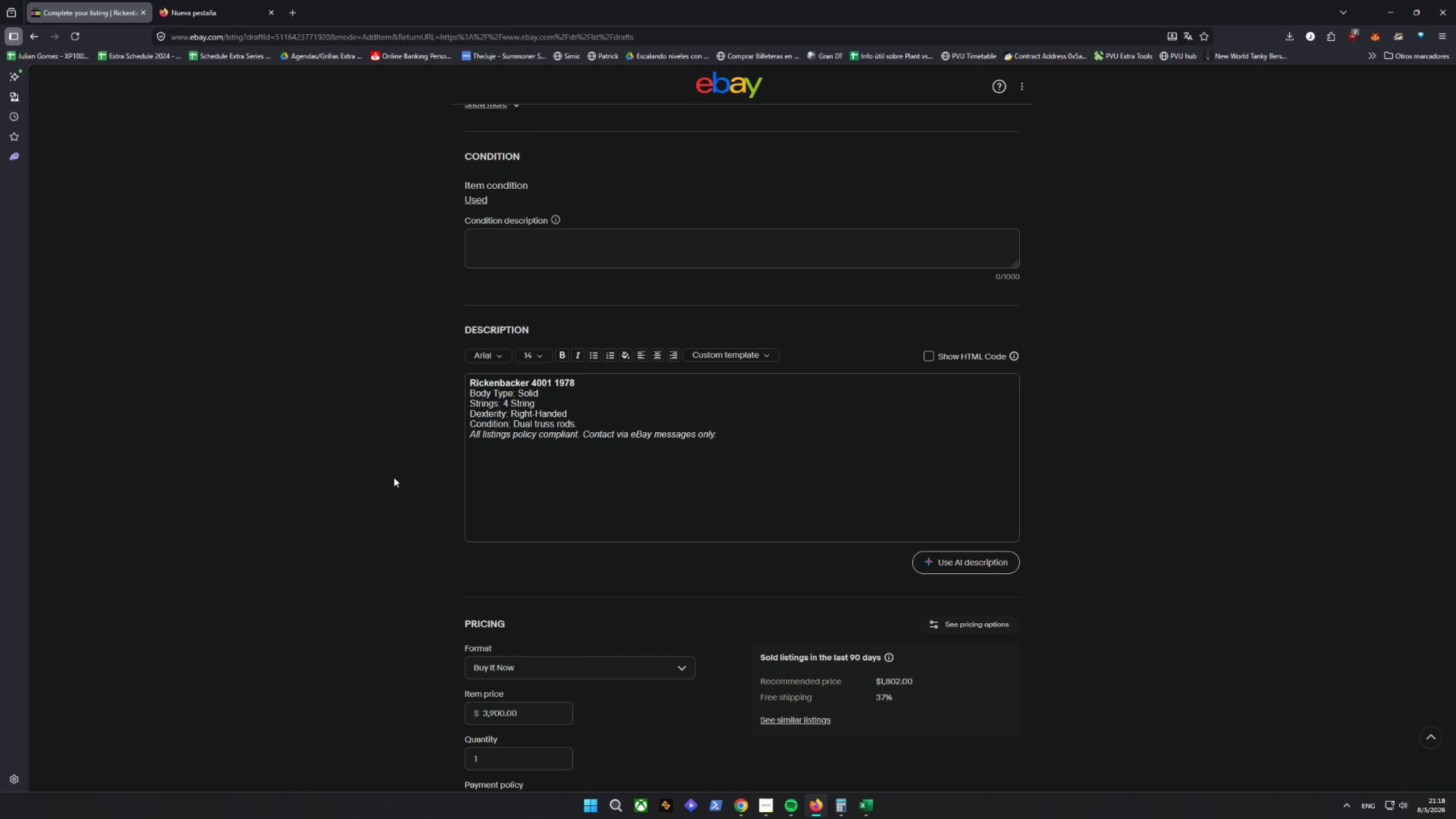 
left_click([706, 588])
 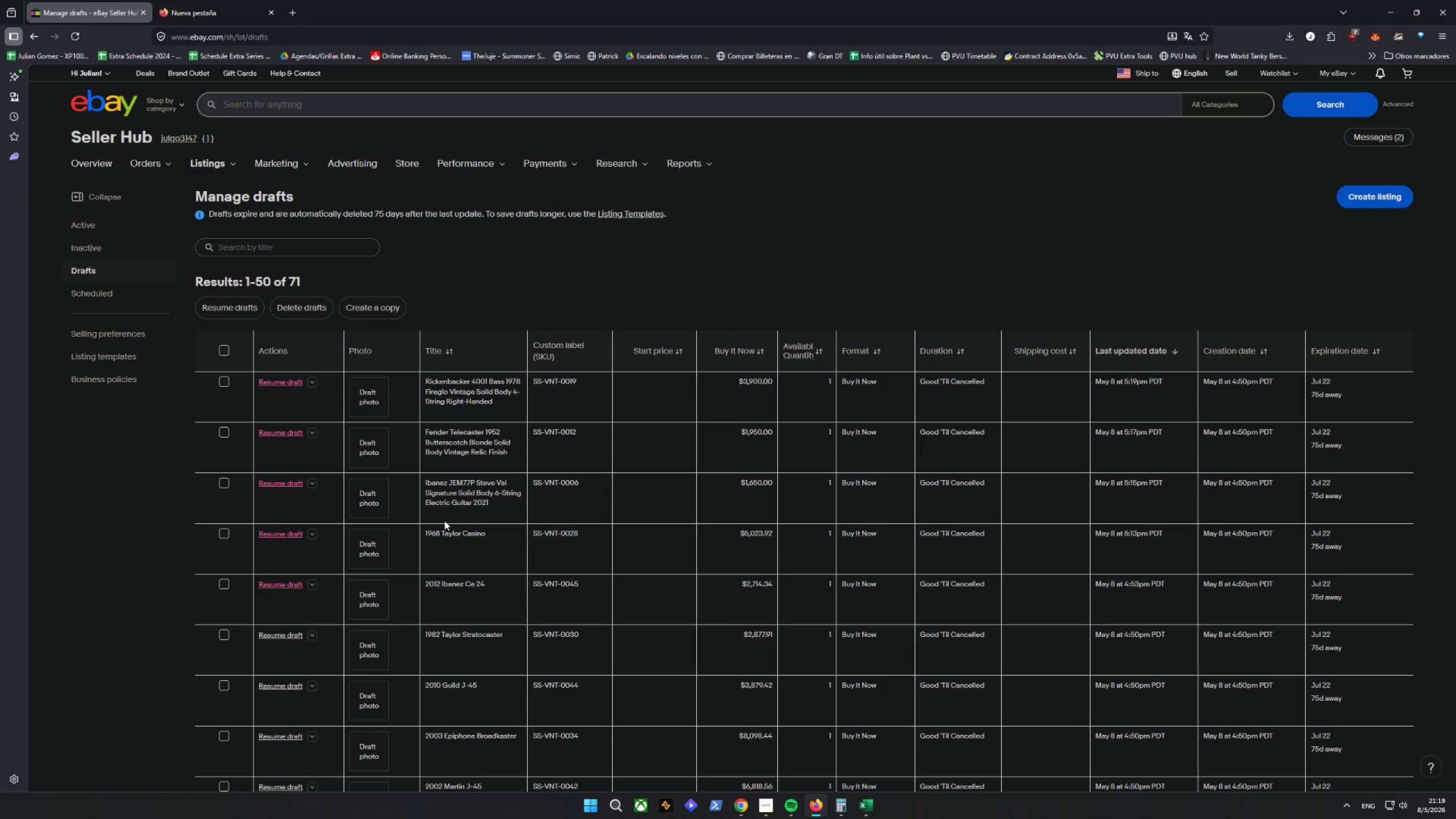 
wait(14.61)
 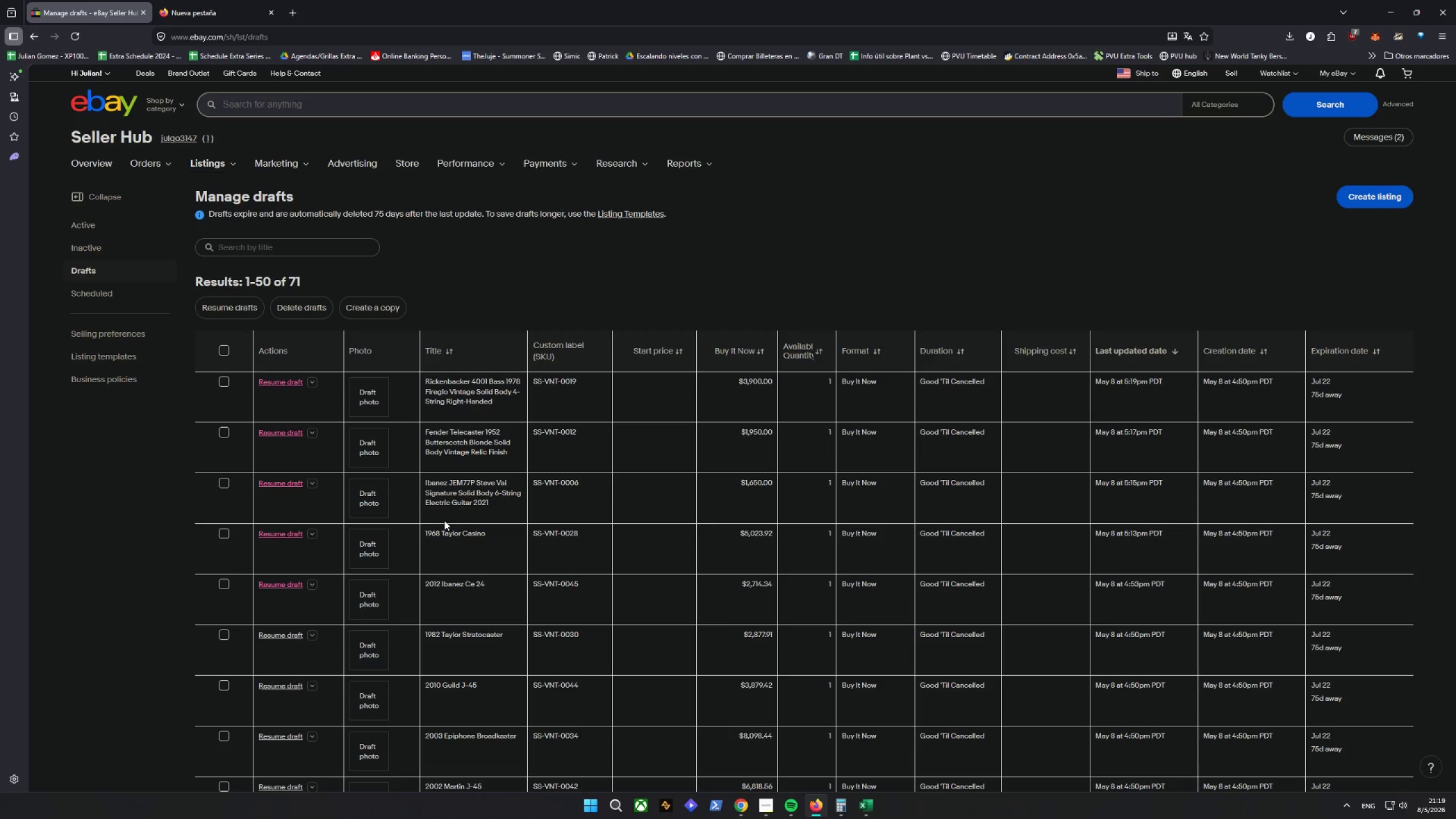 
left_click([285, 535])
 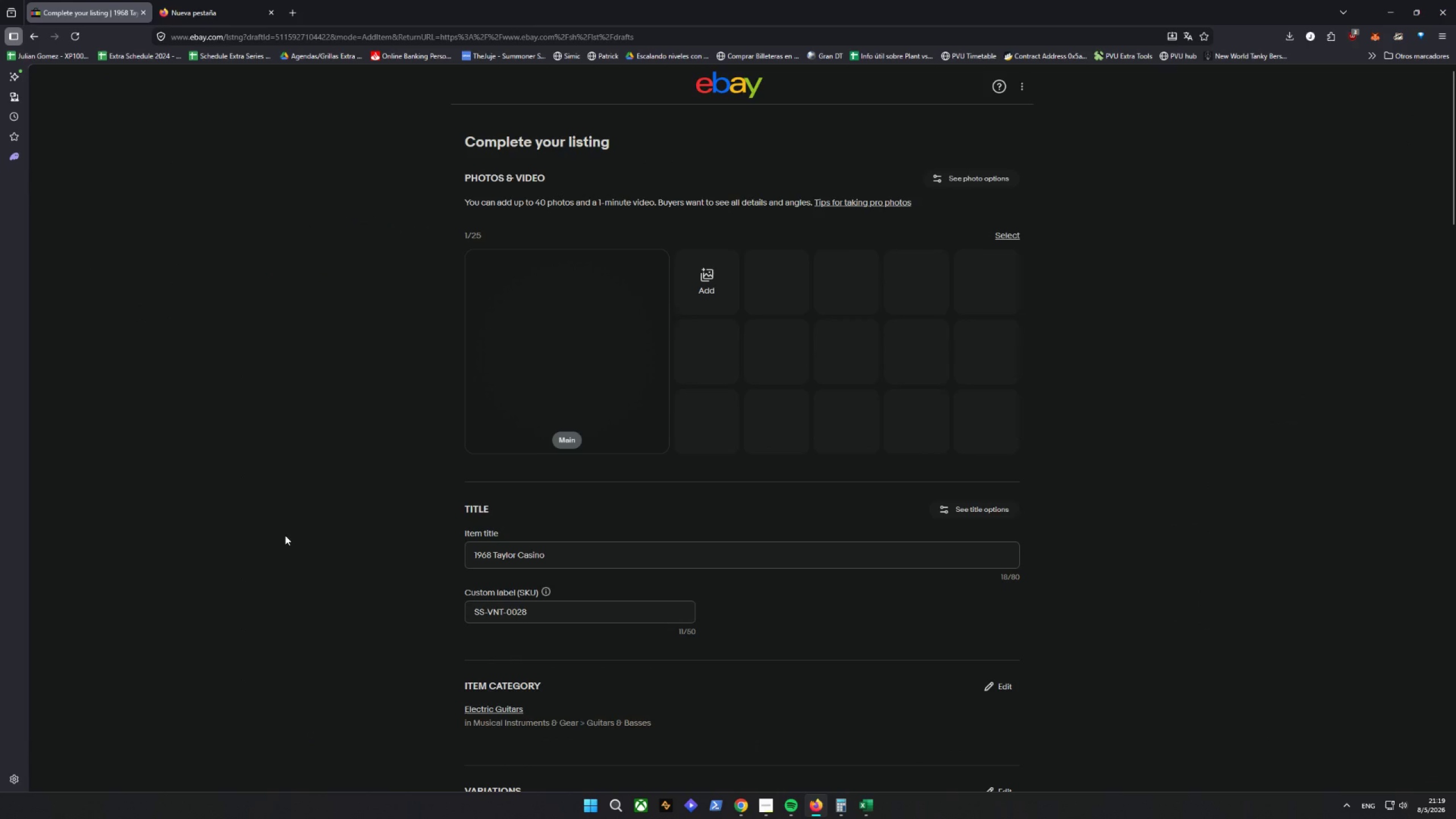 
wait(6.12)
 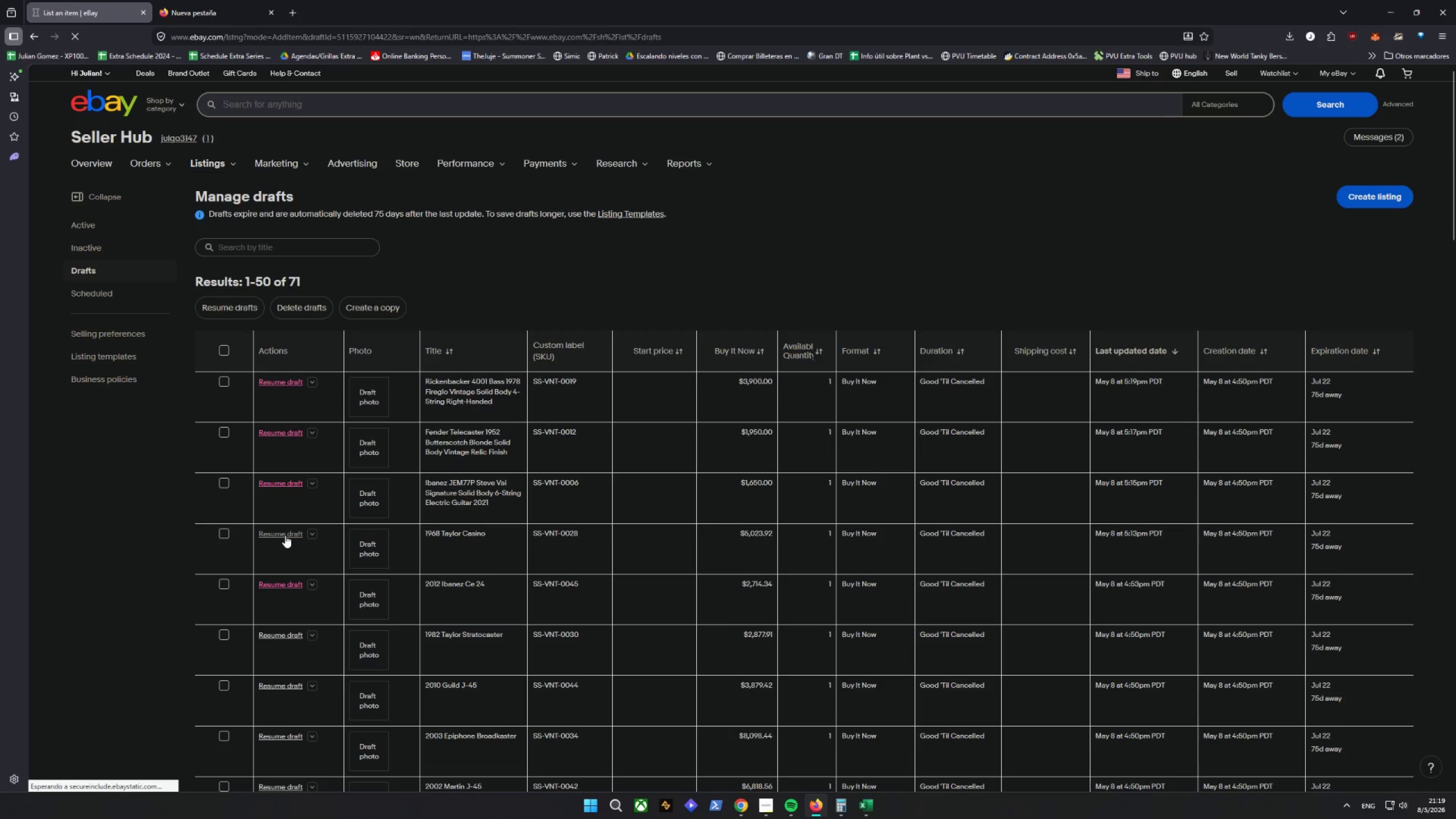 
left_click_drag(start_coordinate=[593, 559], to_coordinate=[408, 557])
 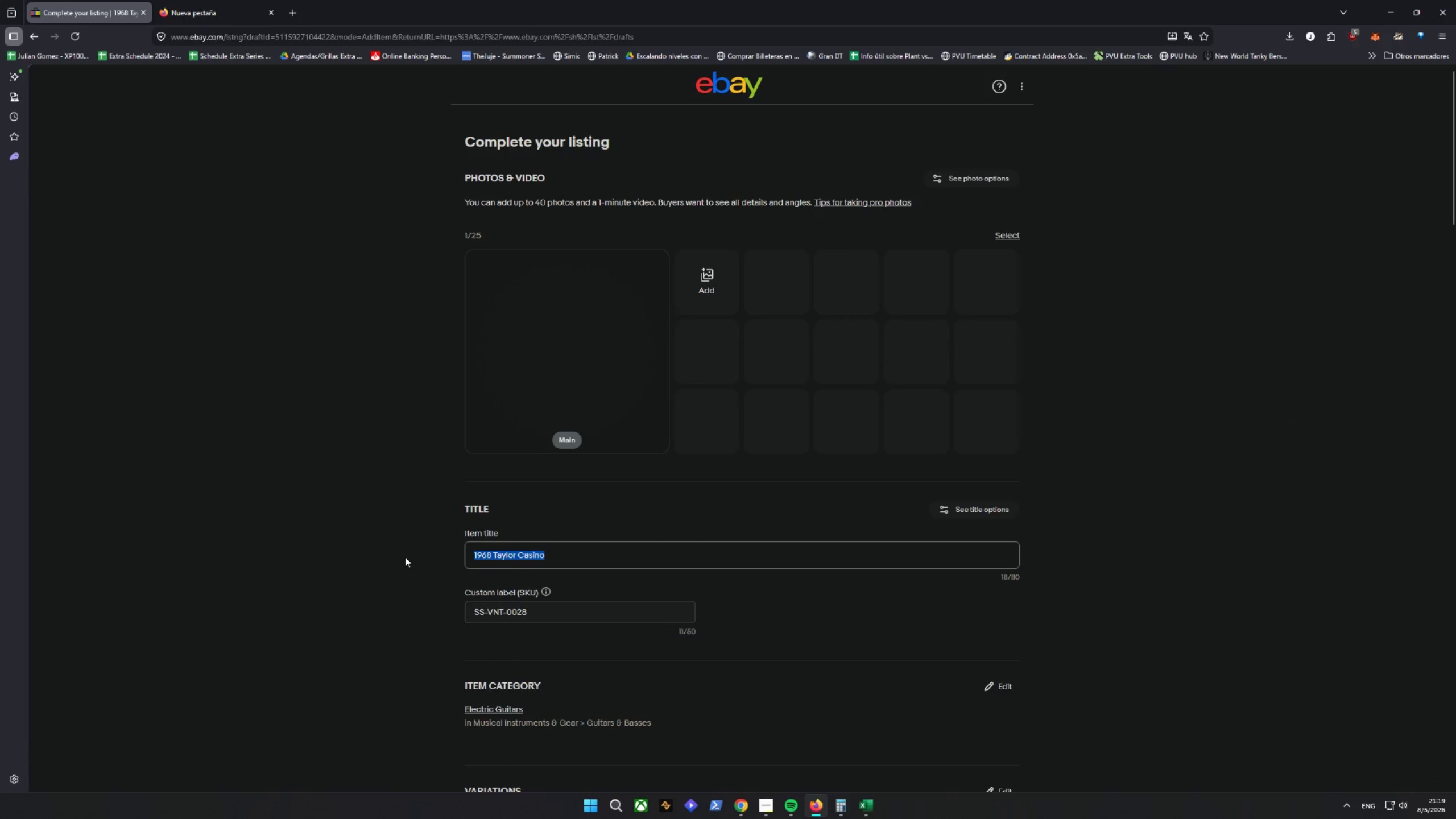 
type(yt)
key(Backspace)
key(Backspace)
type(Tau)
key(Backspace)
type(yl)
 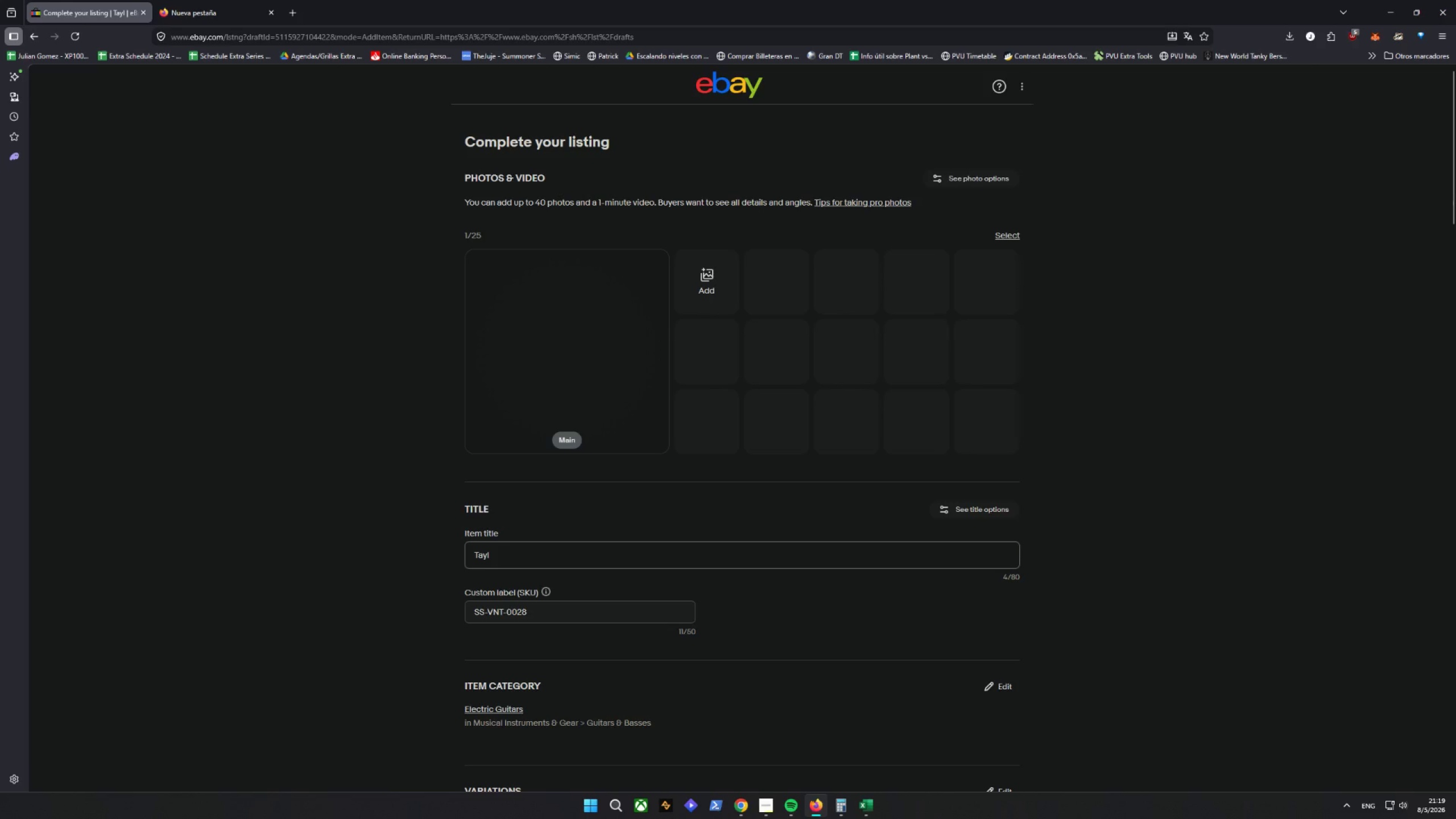 
type(or Casik)
 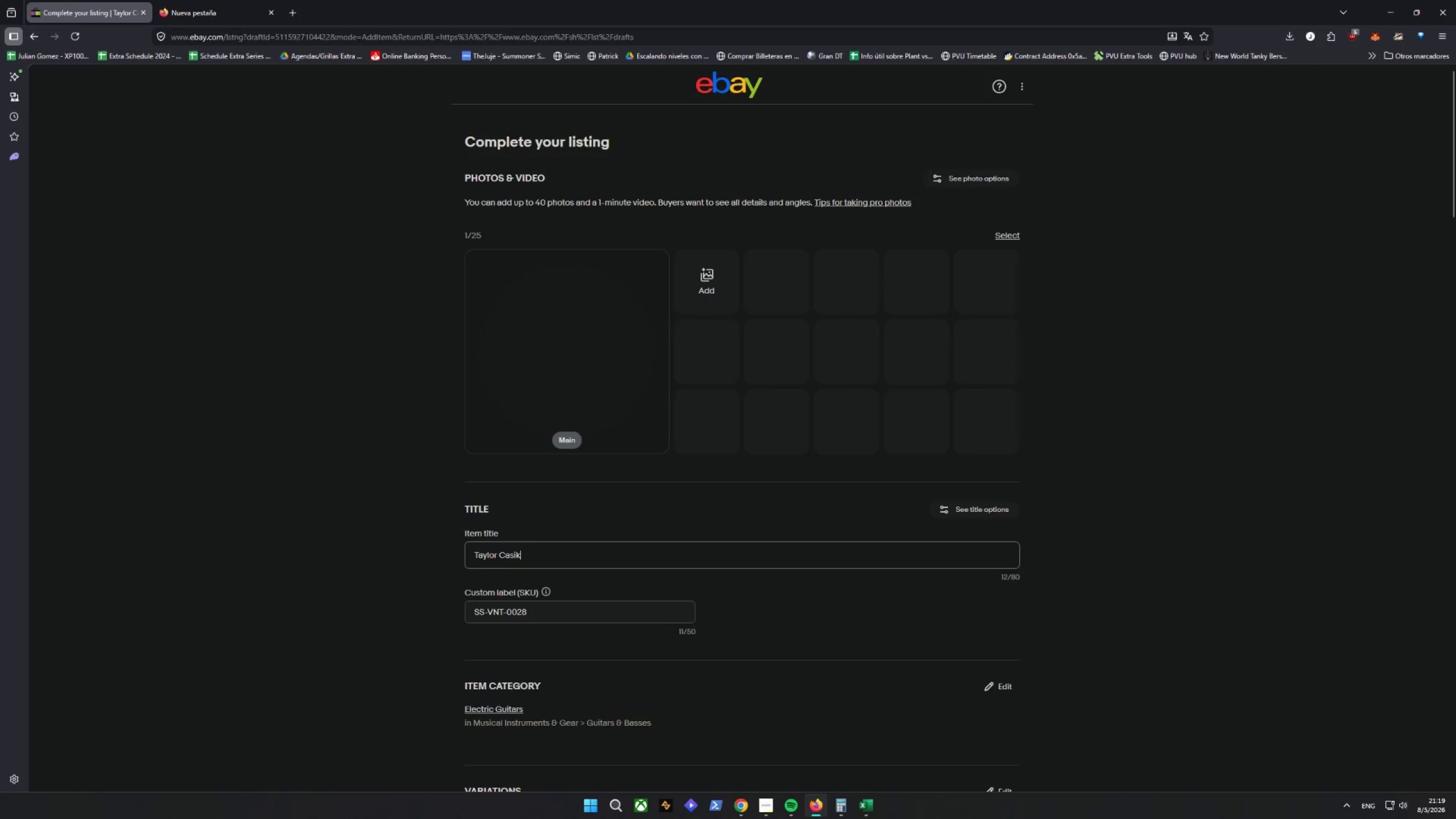 
wait(5.08)
 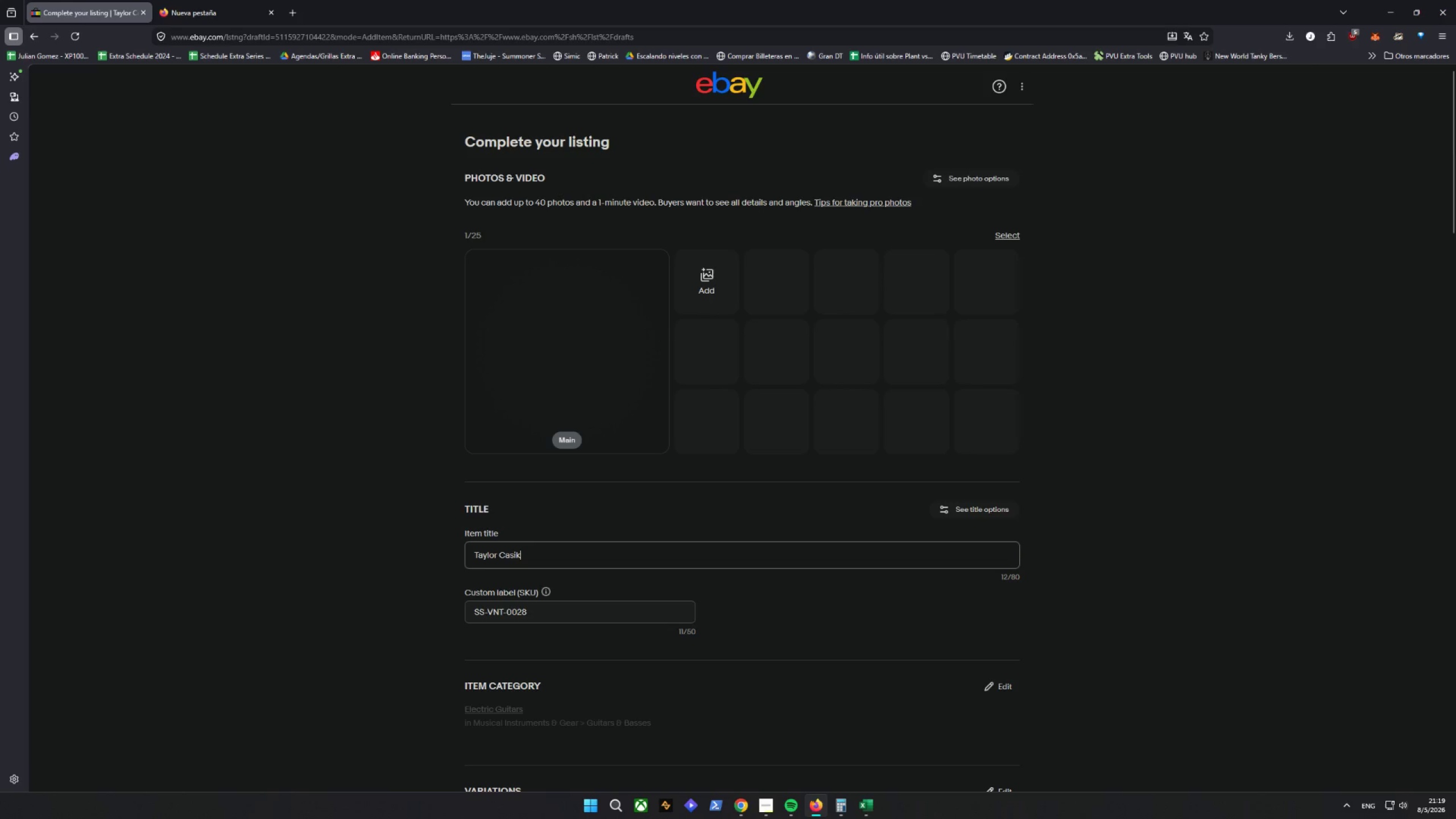 
key(Backspace)
type(no 18)
key(Backspace)
type(967)
key(Backspace)
type(7)
key(Backspace)
type(8 Vintage)
 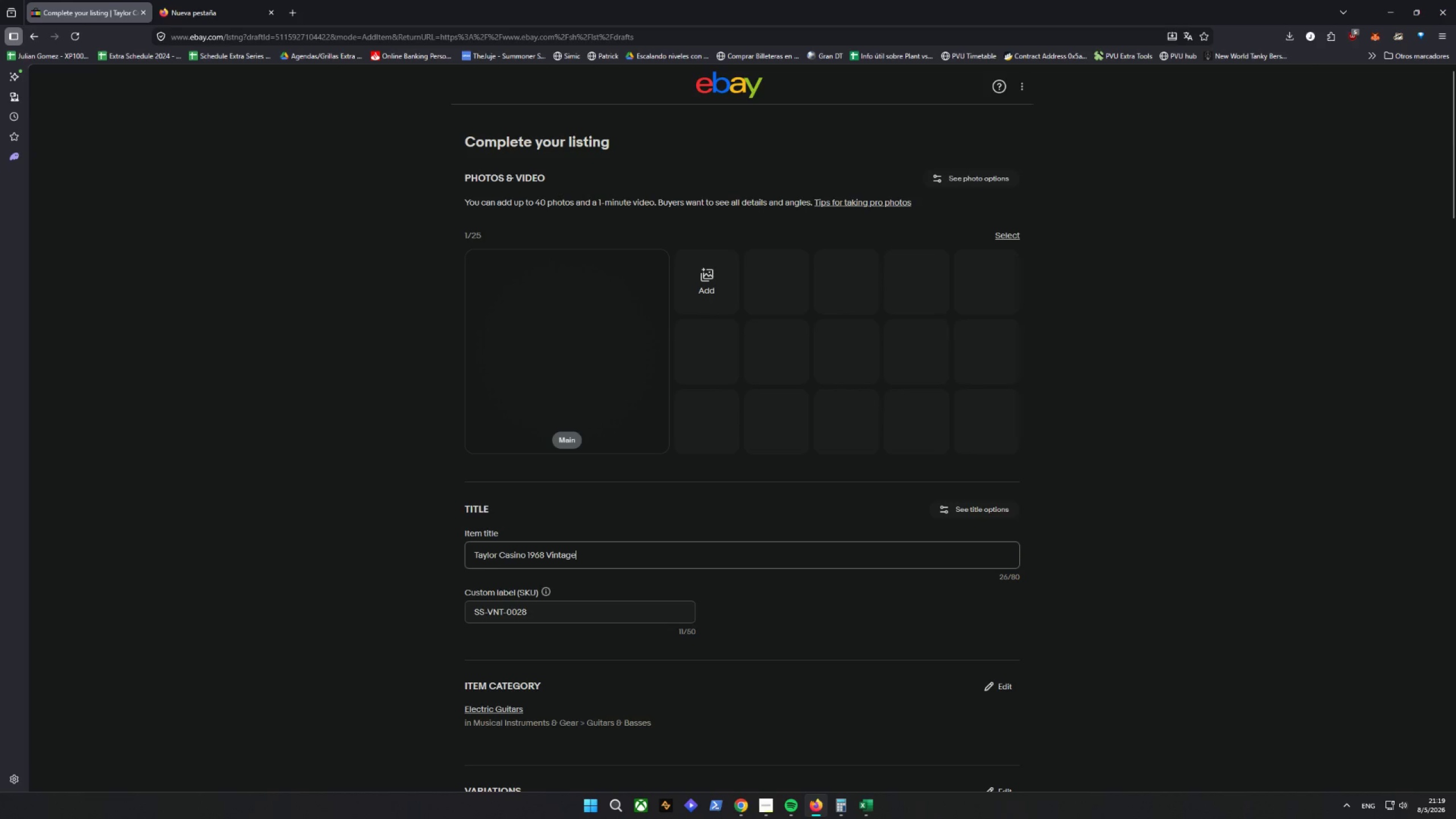 
type( ho)
key(Backspace)
key(Backspace)
type(HOL)
key(Backspace)
key(Backspace)
type(ollow Body 5 )
key(Backspace)
type(- )
key(Backspace)
type(s)
key(Backspace)
type(String Acou)
 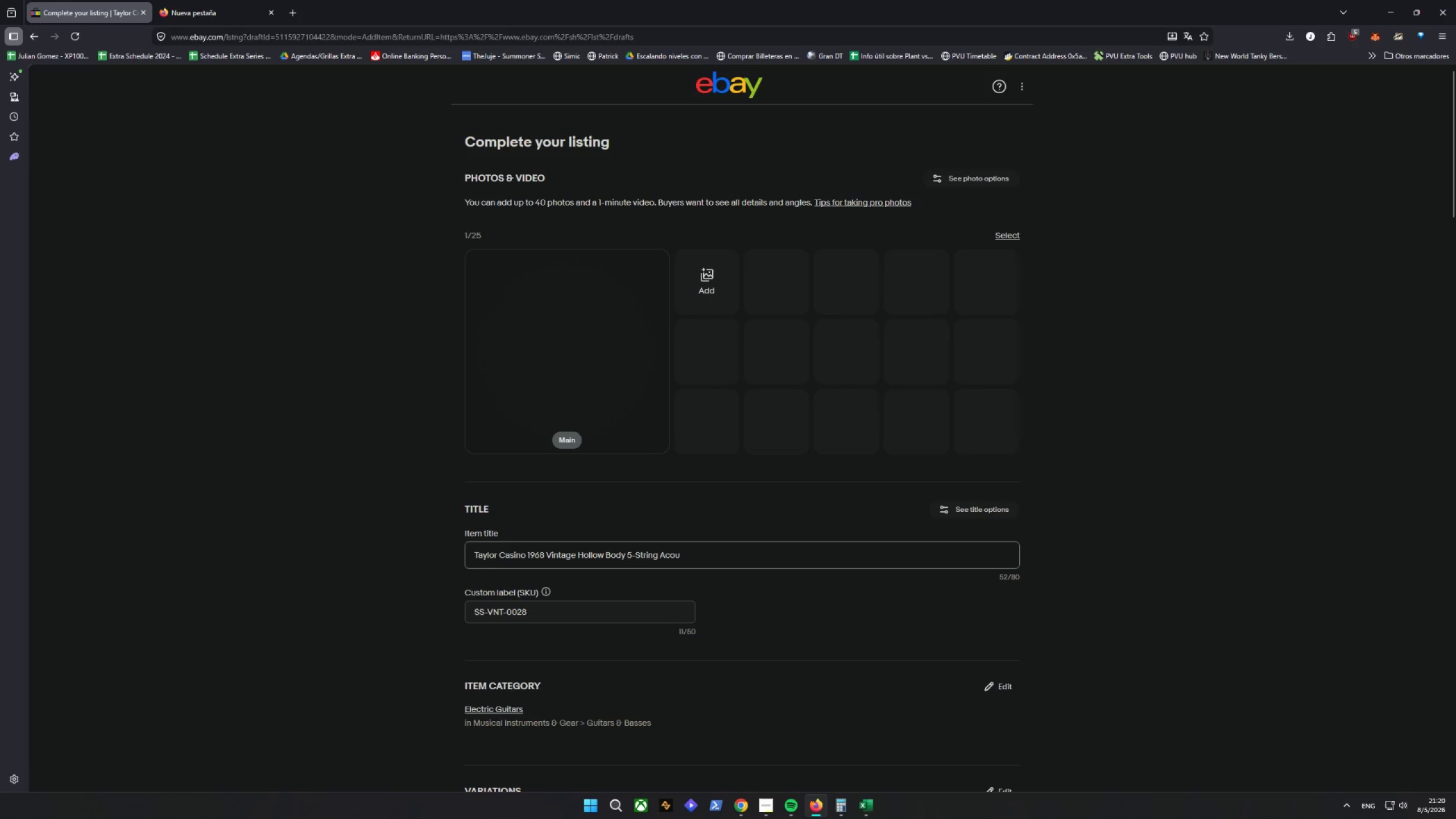 
type(stic Electric Guitar)
 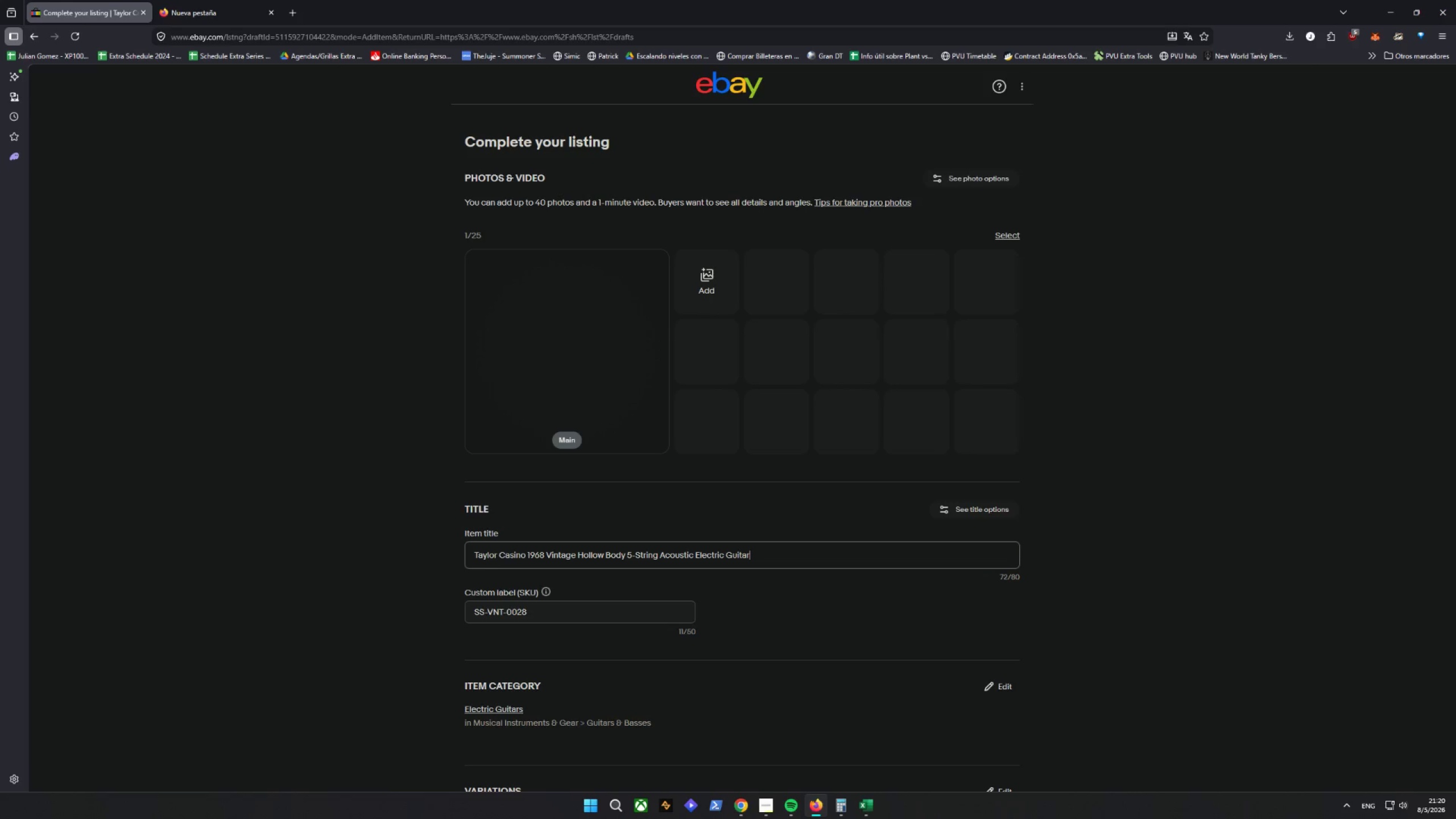 
wait(7.91)
 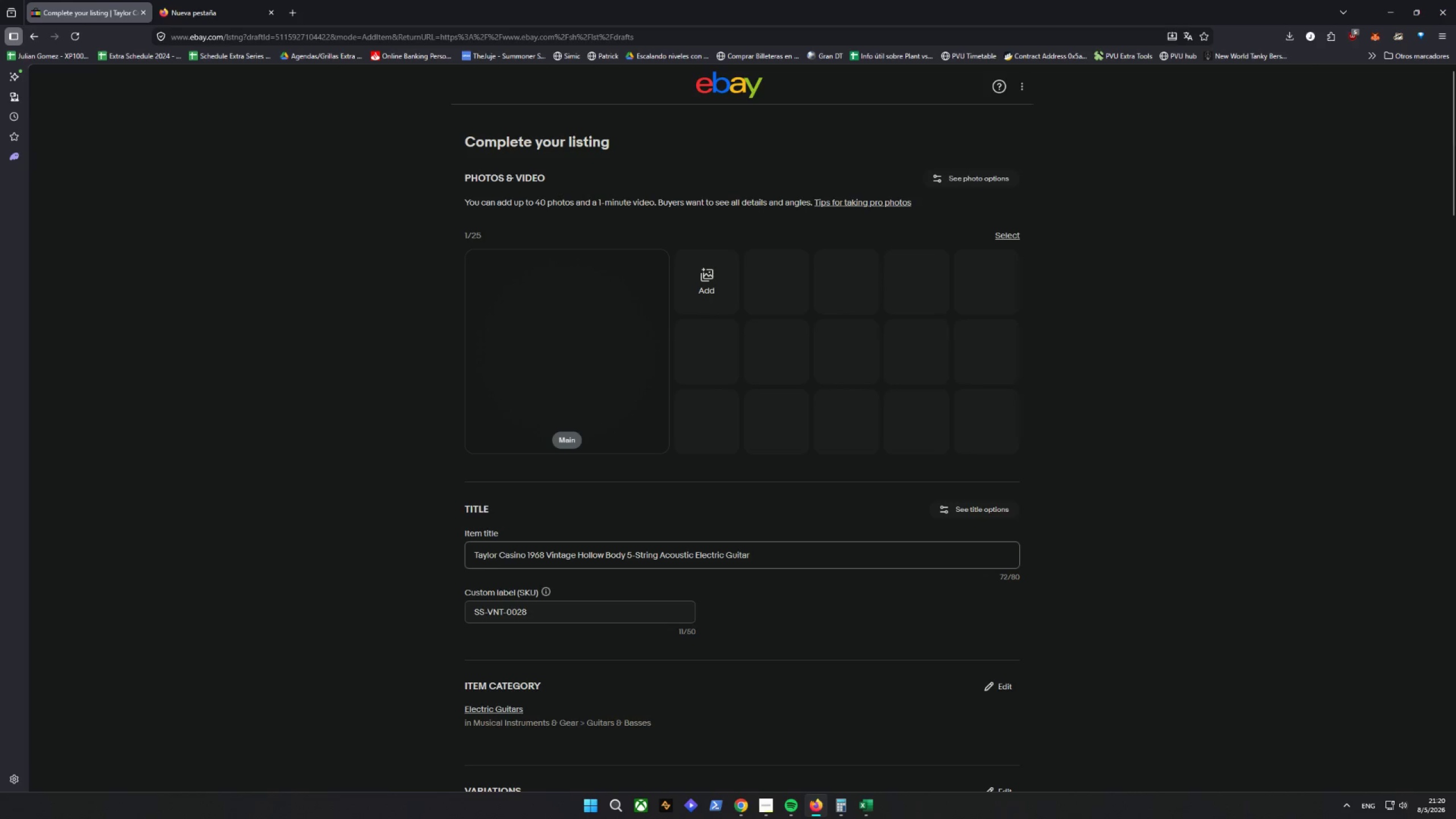 
scroll: coordinate [313, 541], scroll_direction: down, amount: 6.0
 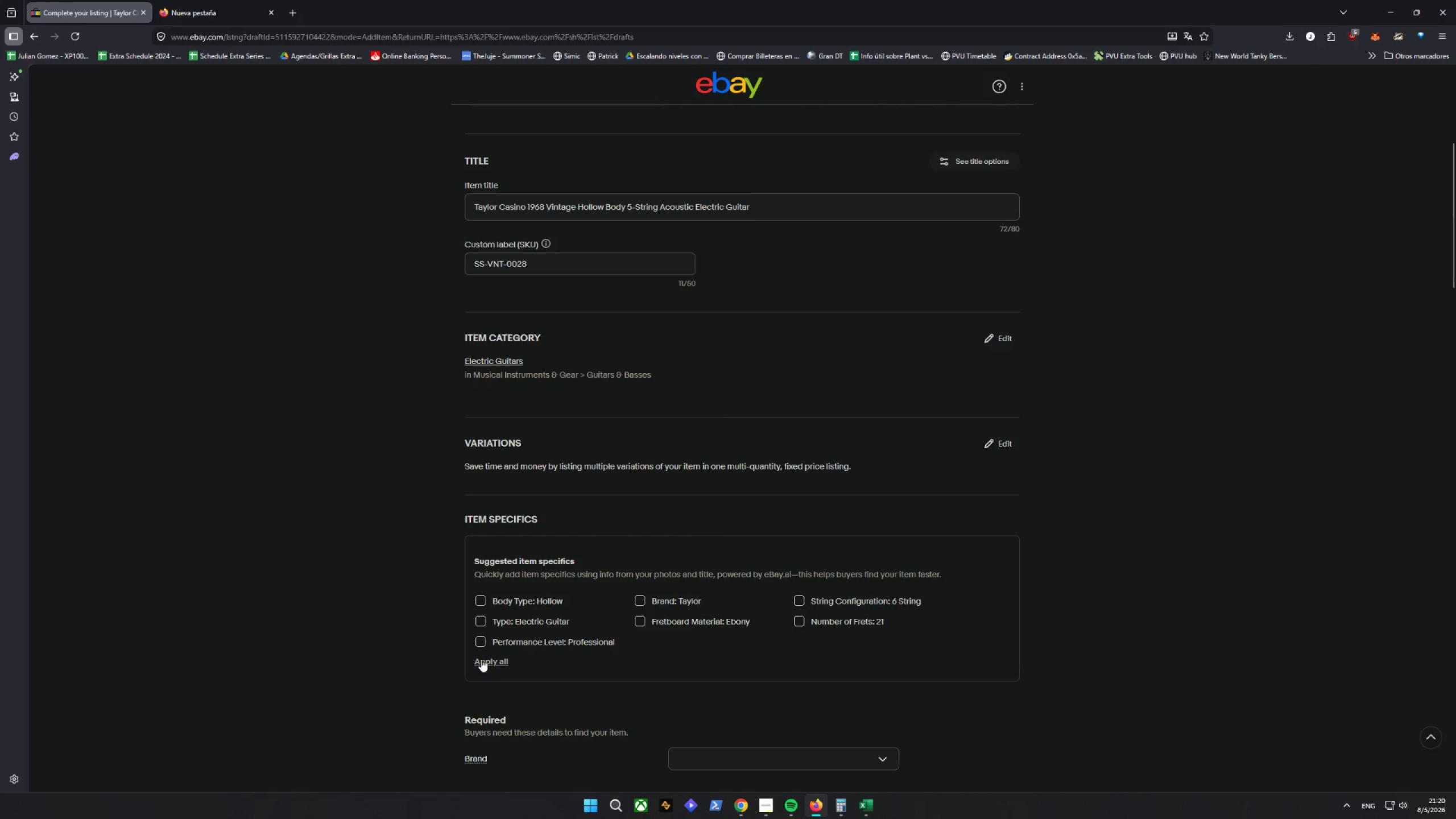 
double_click([356, 611])
 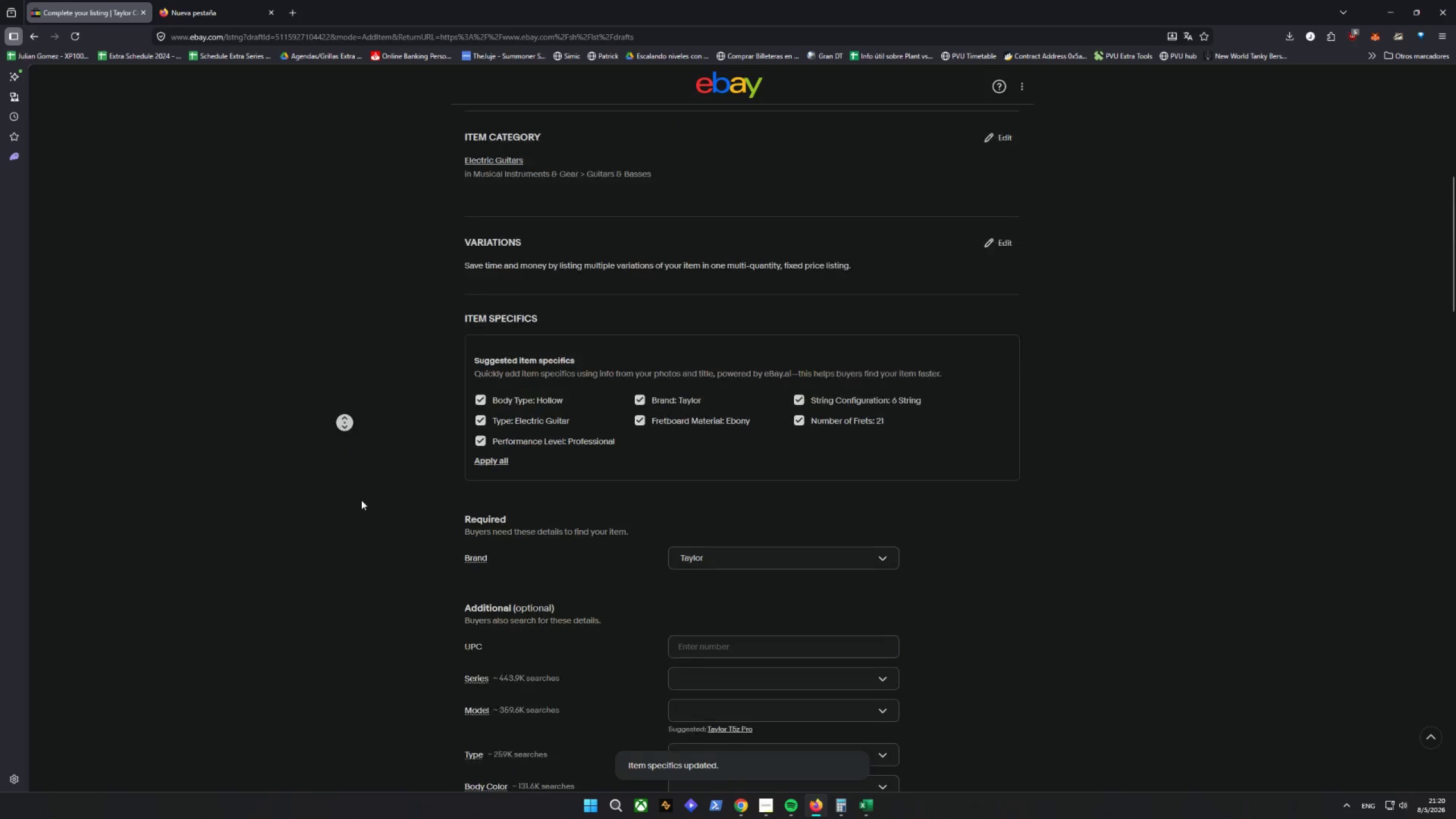 
left_click_drag(start_coordinate=[371, 457], to_coordinate=[380, 503])
 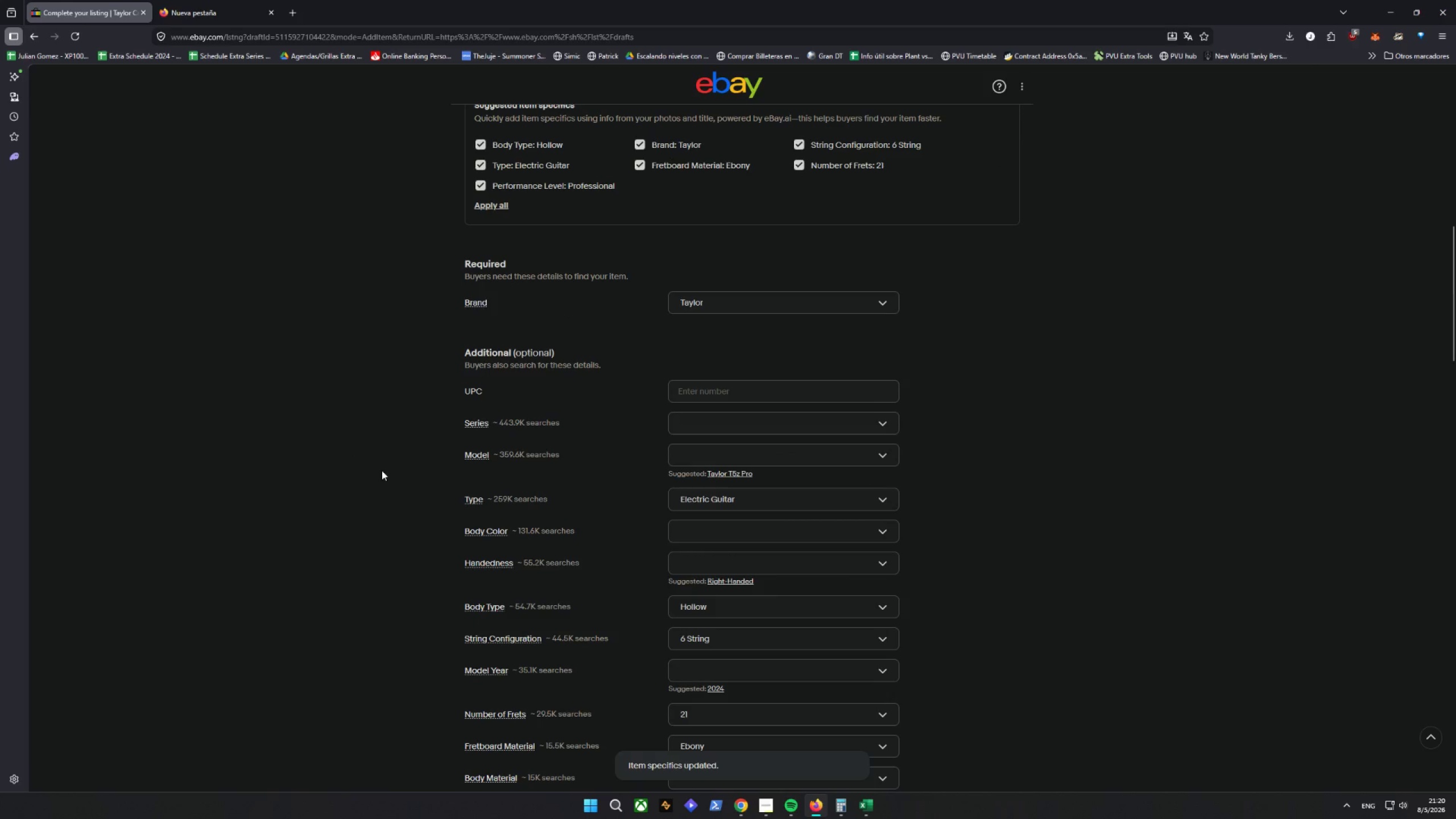 
left_click([382, 470])
 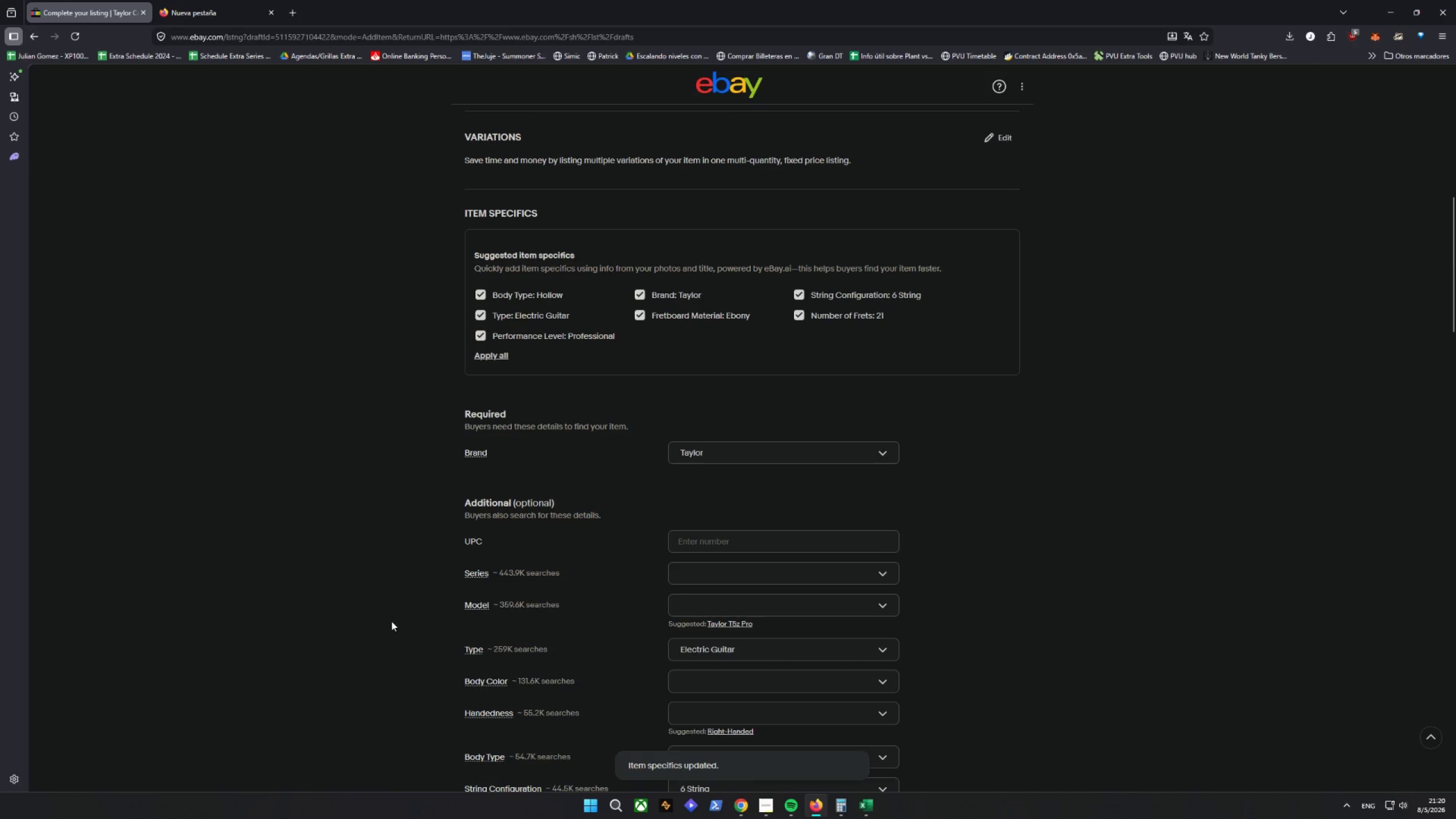 
scroll: coordinate [393, 626], scroll_direction: up, amount: 12.0
 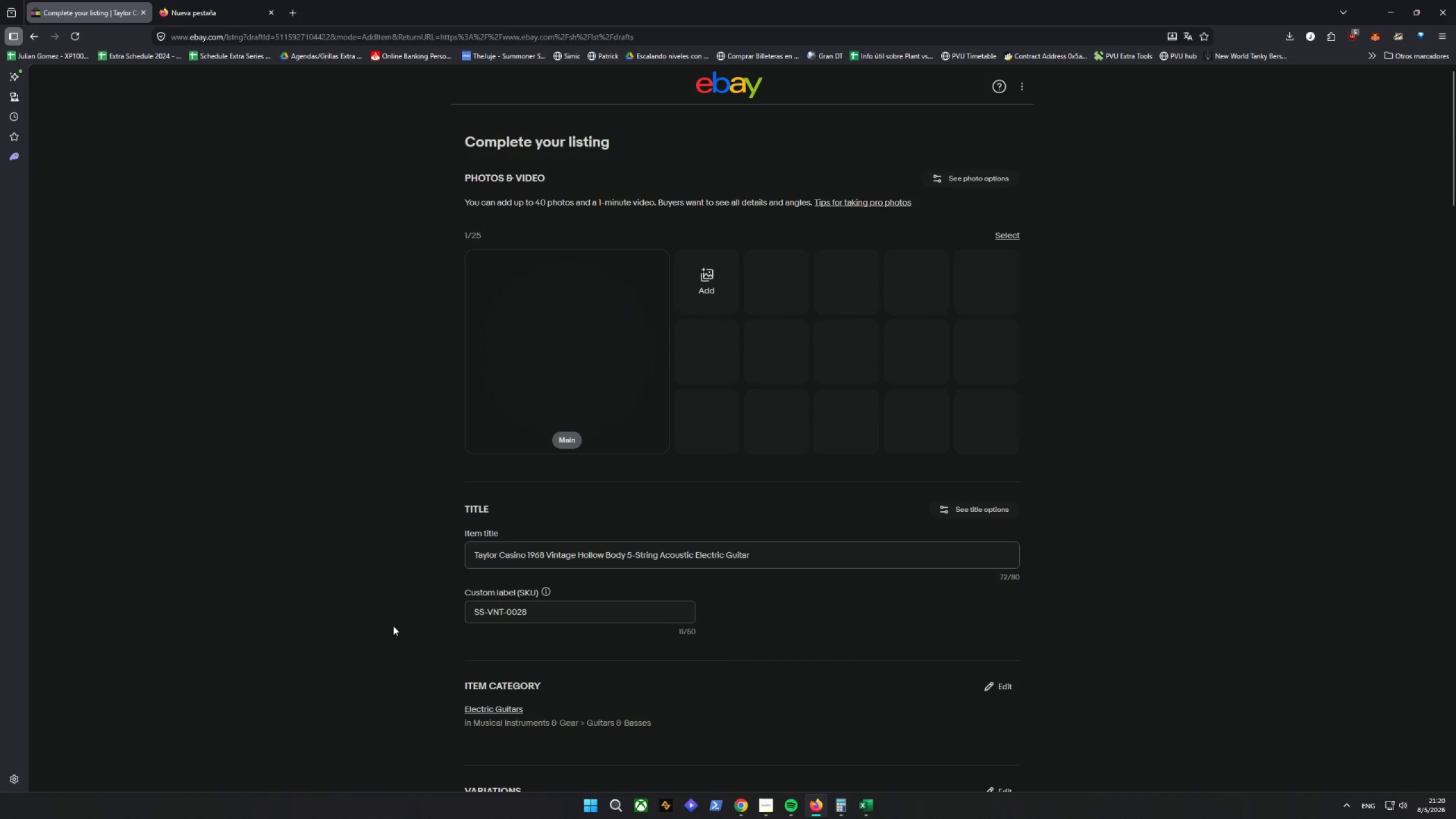 
scroll: coordinate [393, 630], scroll_direction: down, amount: 13.0
 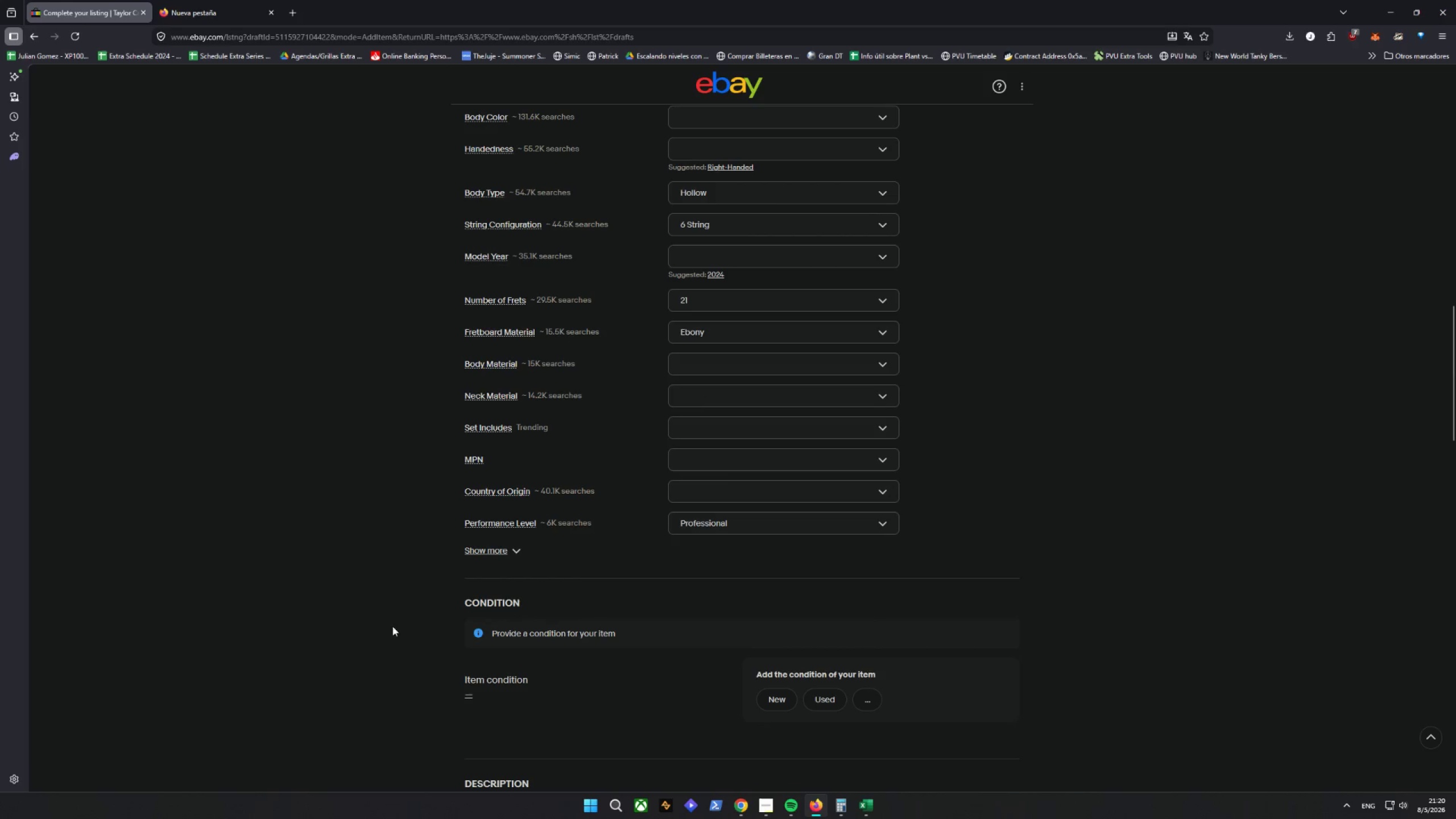 
scroll: coordinate [392, 630], scroll_direction: up, amount: 4.0
 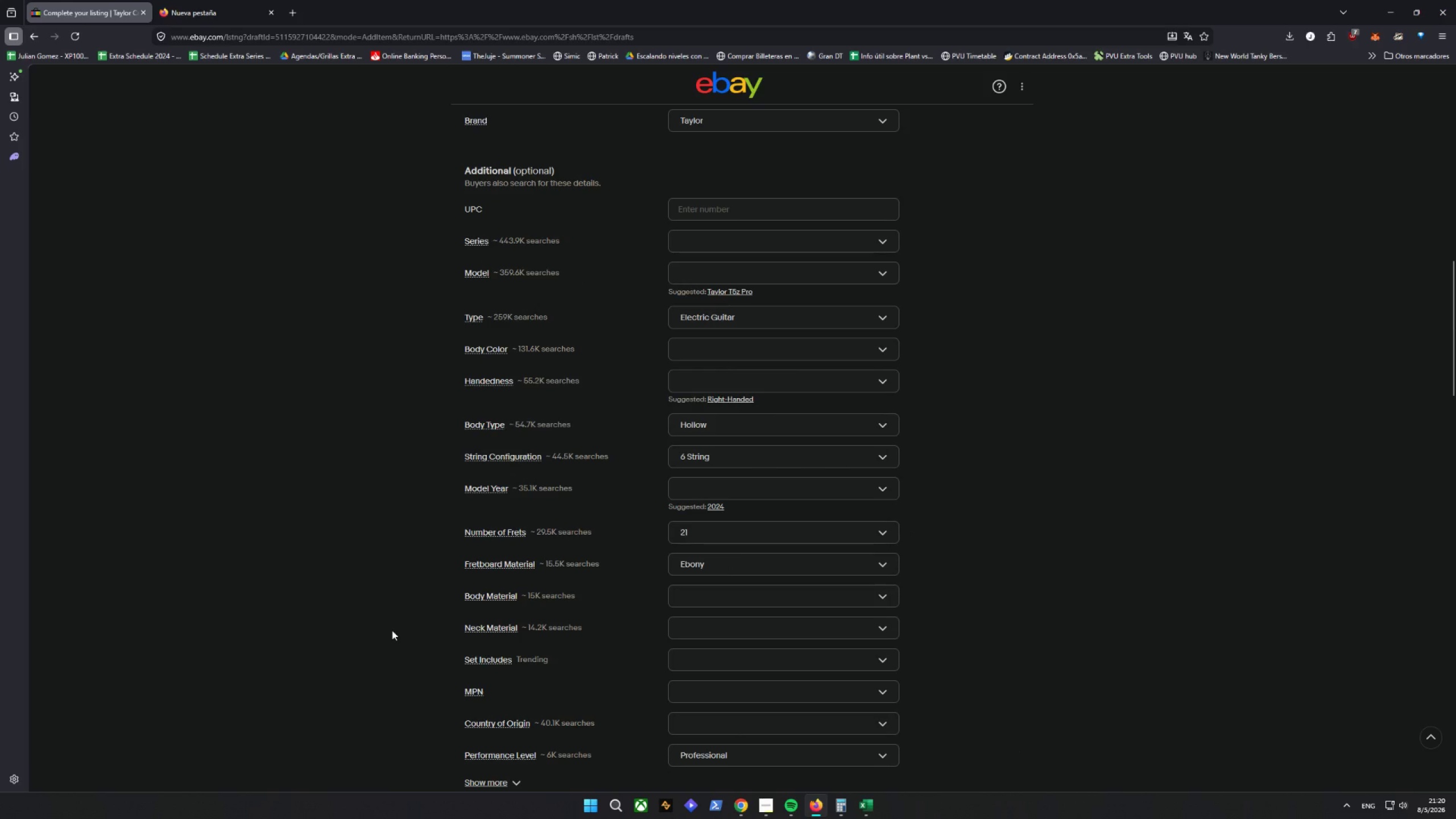 
scroll: coordinate [392, 630], scroll_direction: down, amount: 3.0
 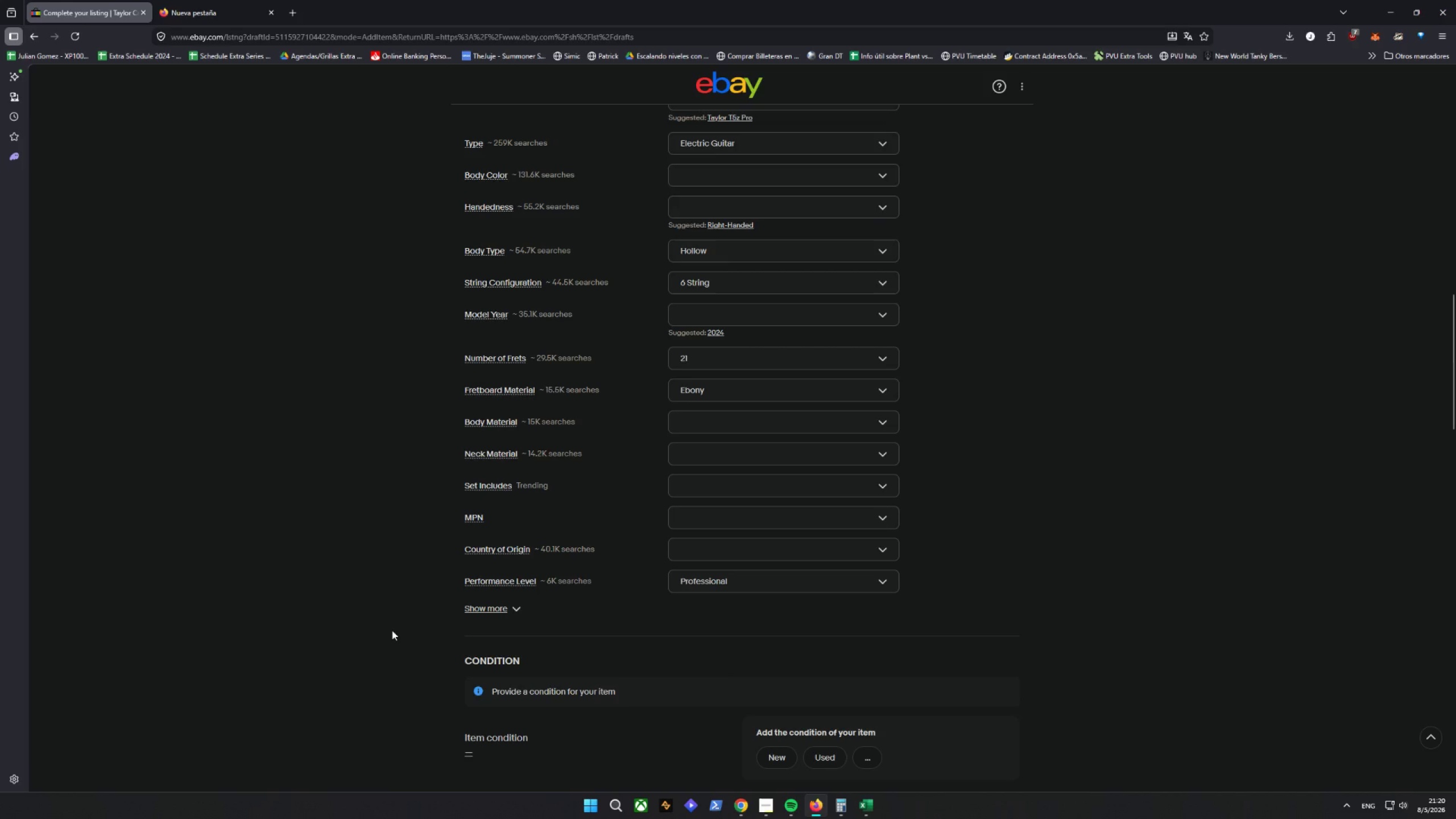 
scroll: coordinate [392, 630], scroll_direction: up, amount: 3.0
 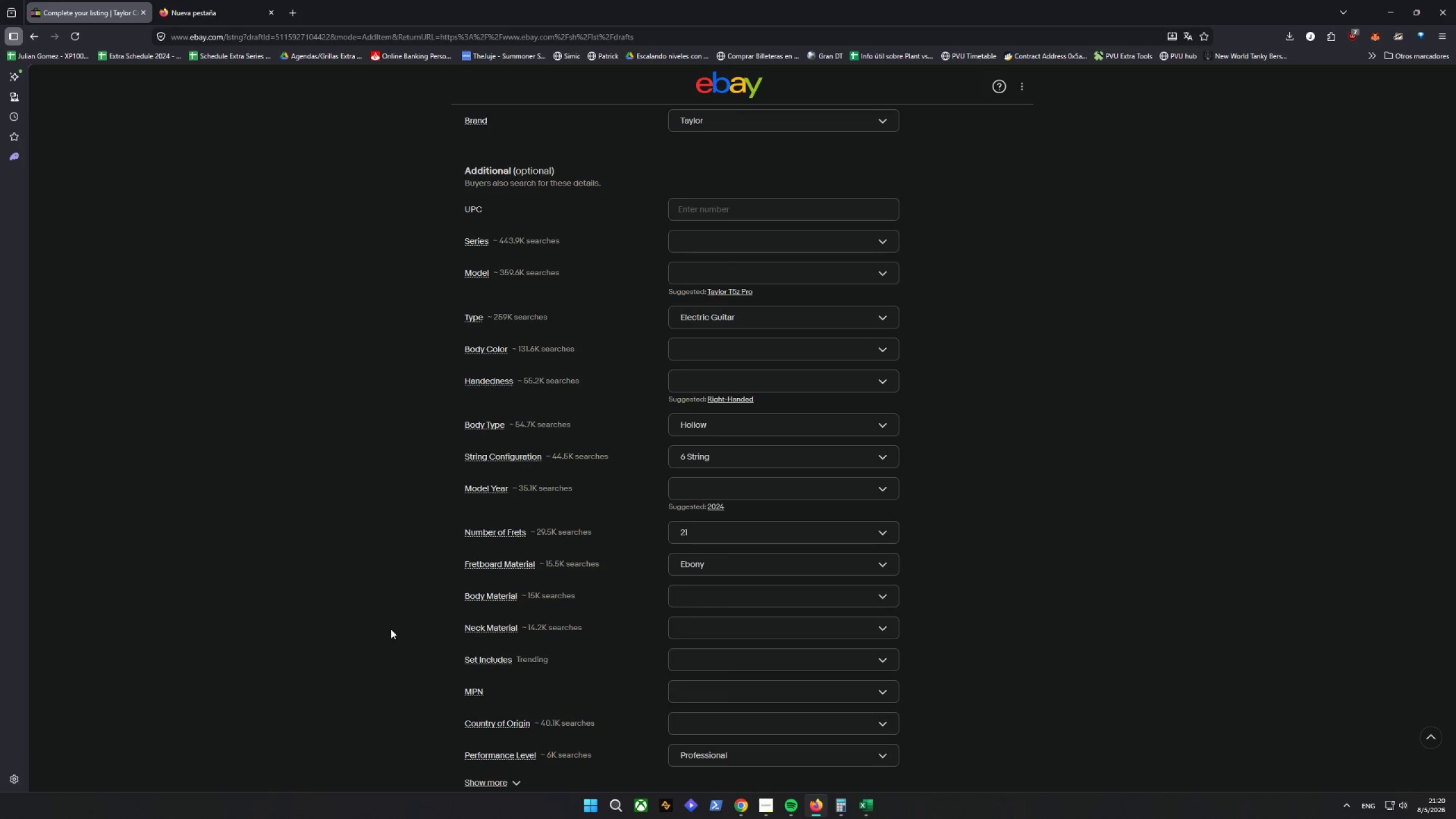 
wait(11.53)
 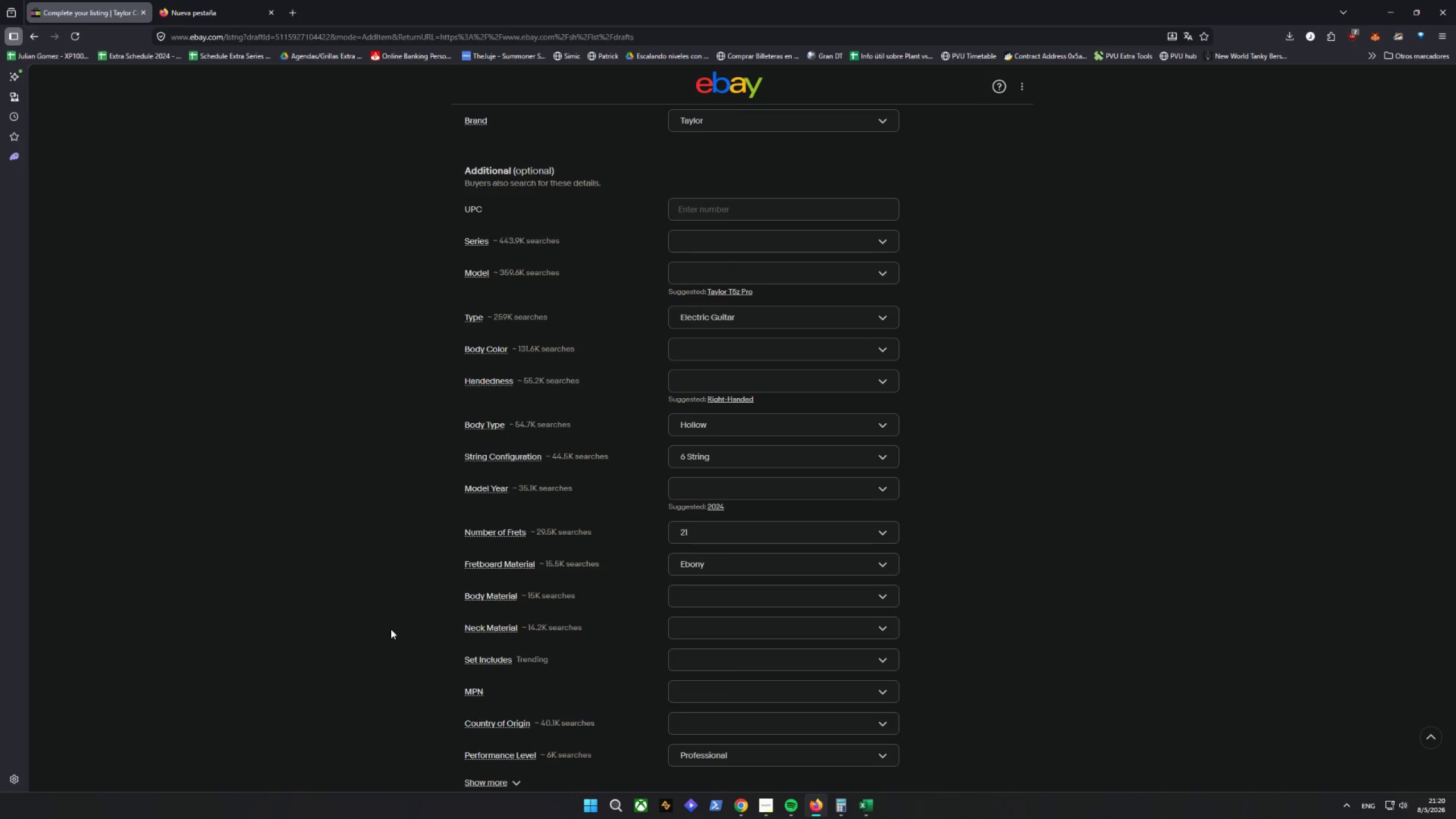 
scroll: coordinate [313, 410], scroll_direction: down, amount: 1.0
 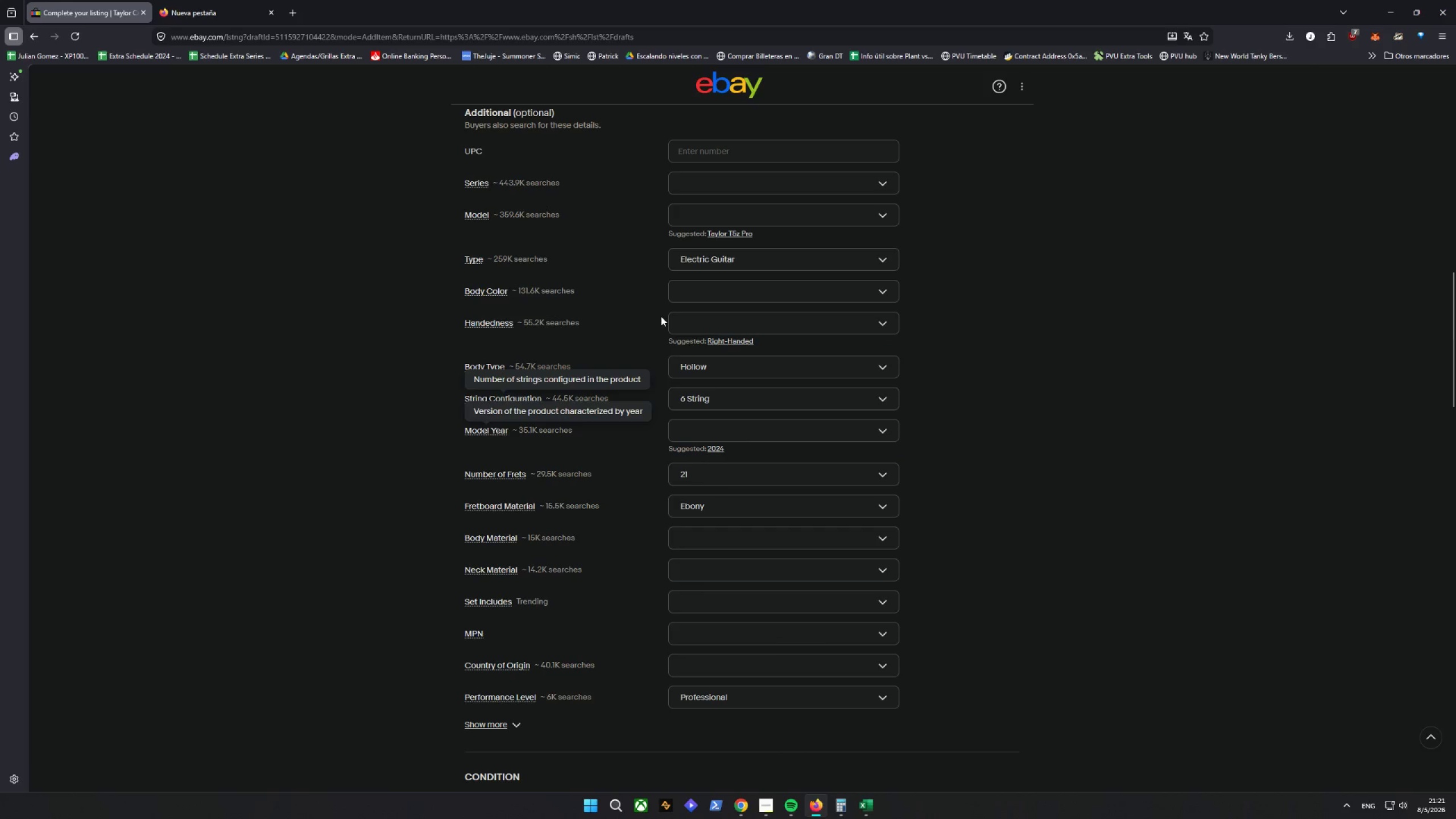 
left_click([727, 237])
 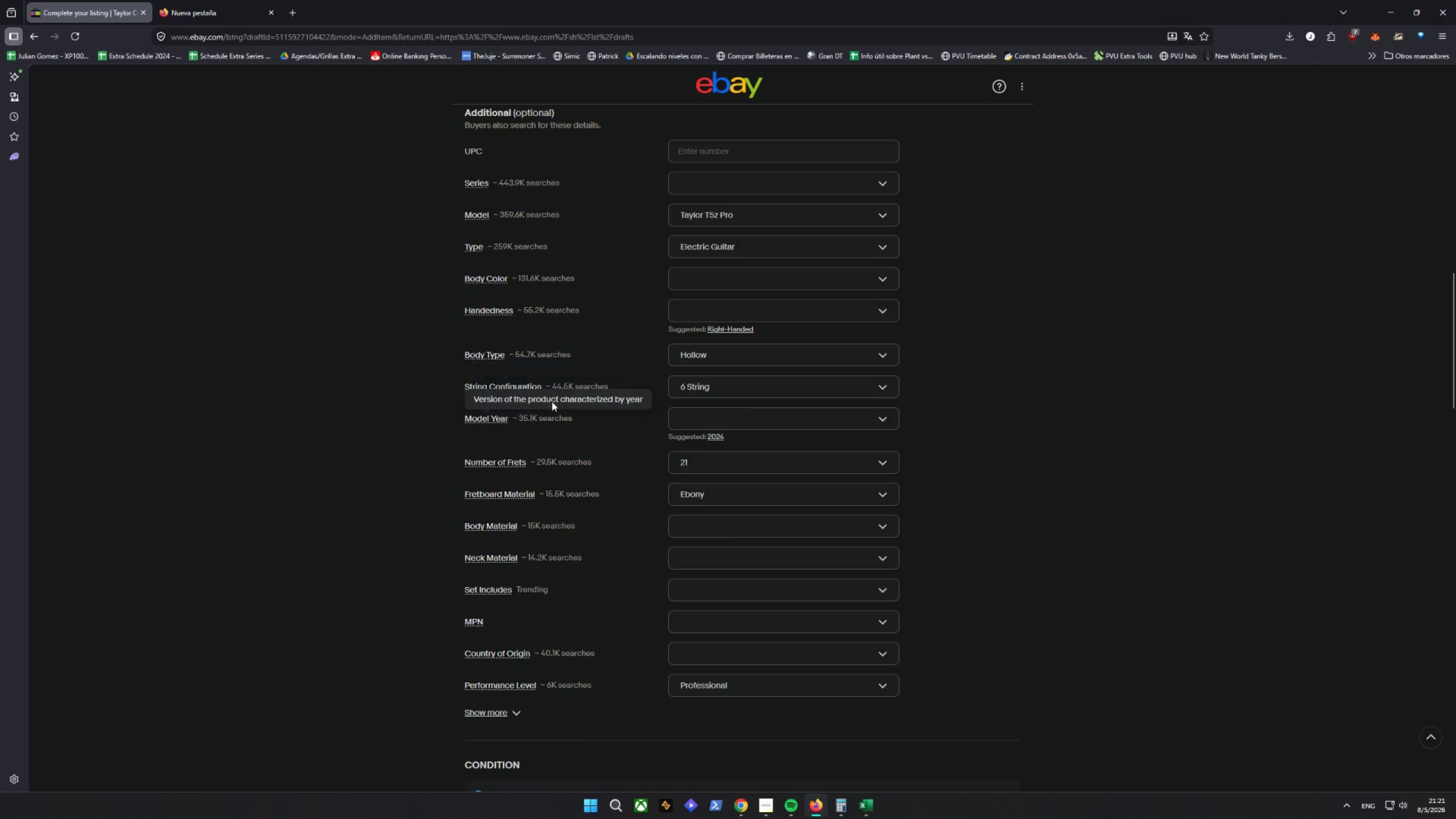 
left_click([734, 328])
 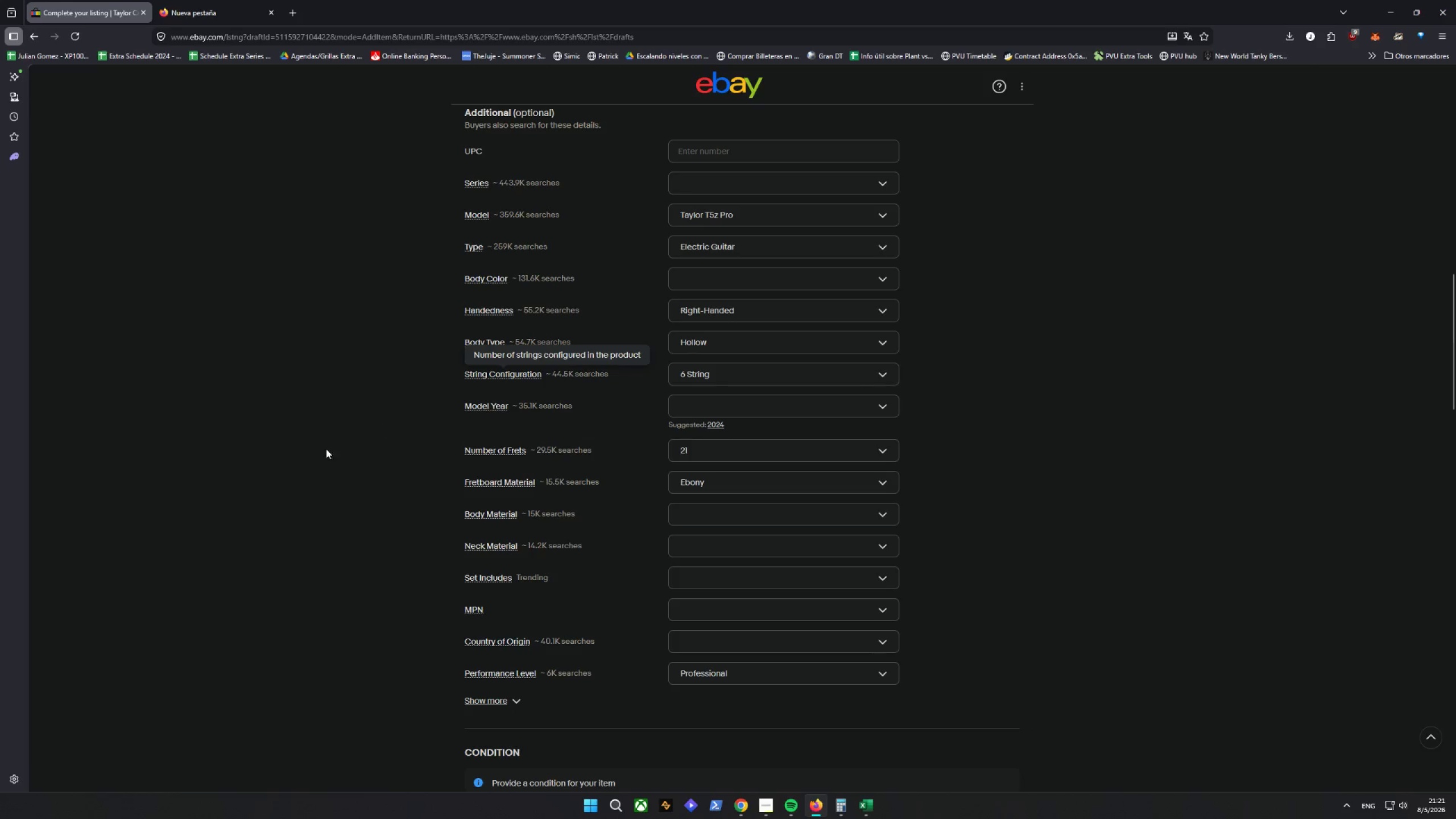 
wait(5.64)
 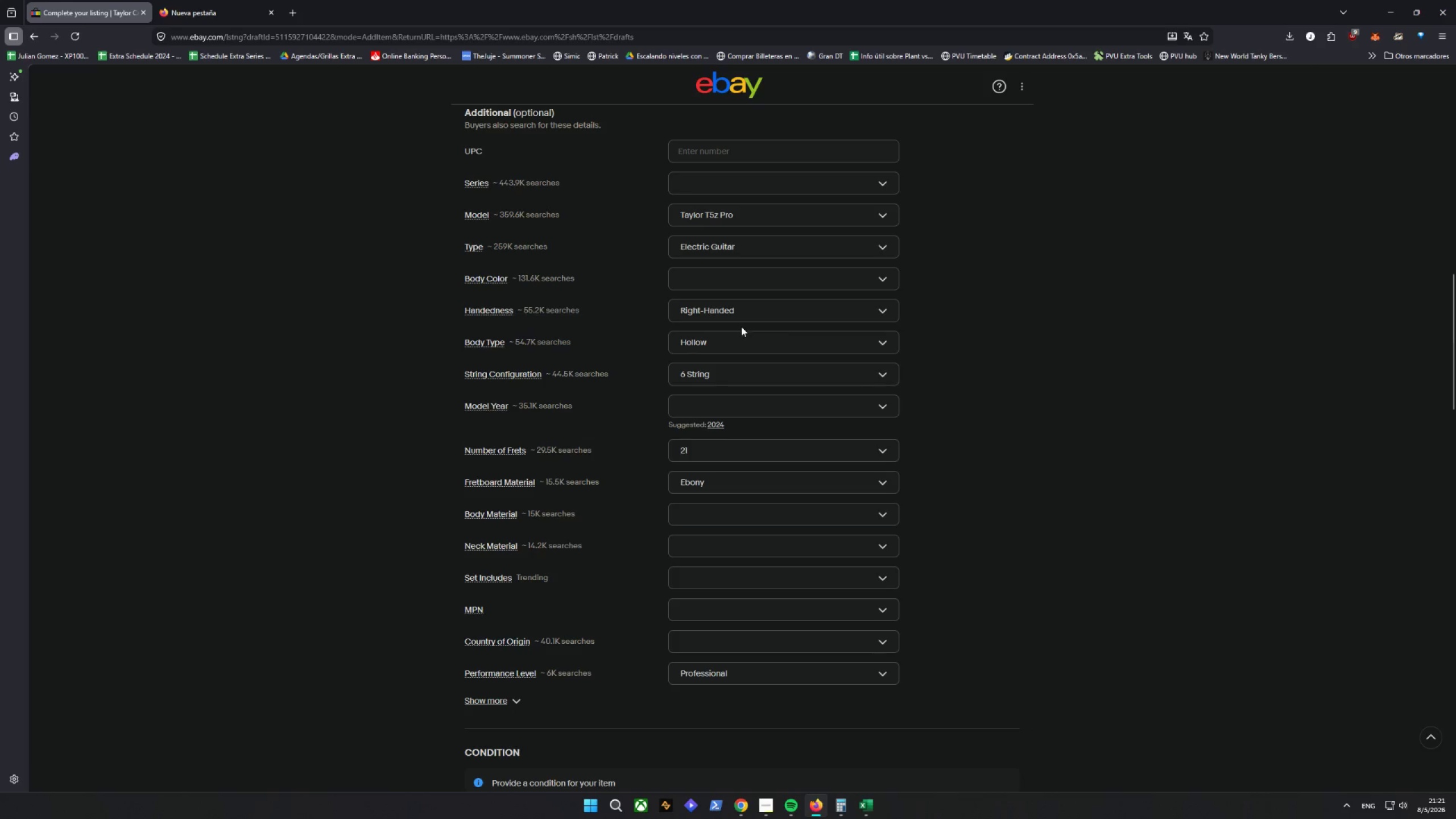 
left_click([776, 377])
 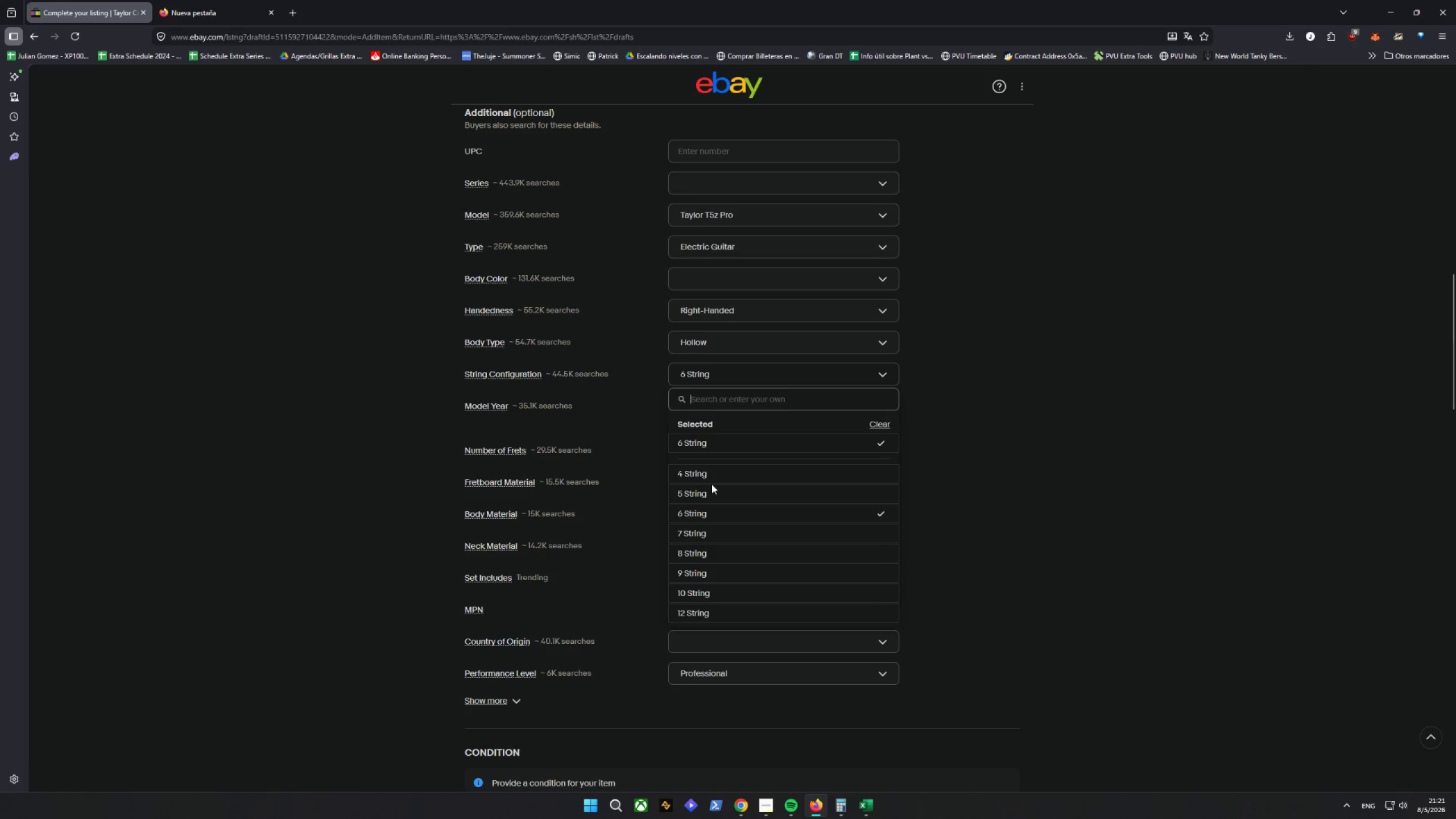 
left_click([708, 491])
 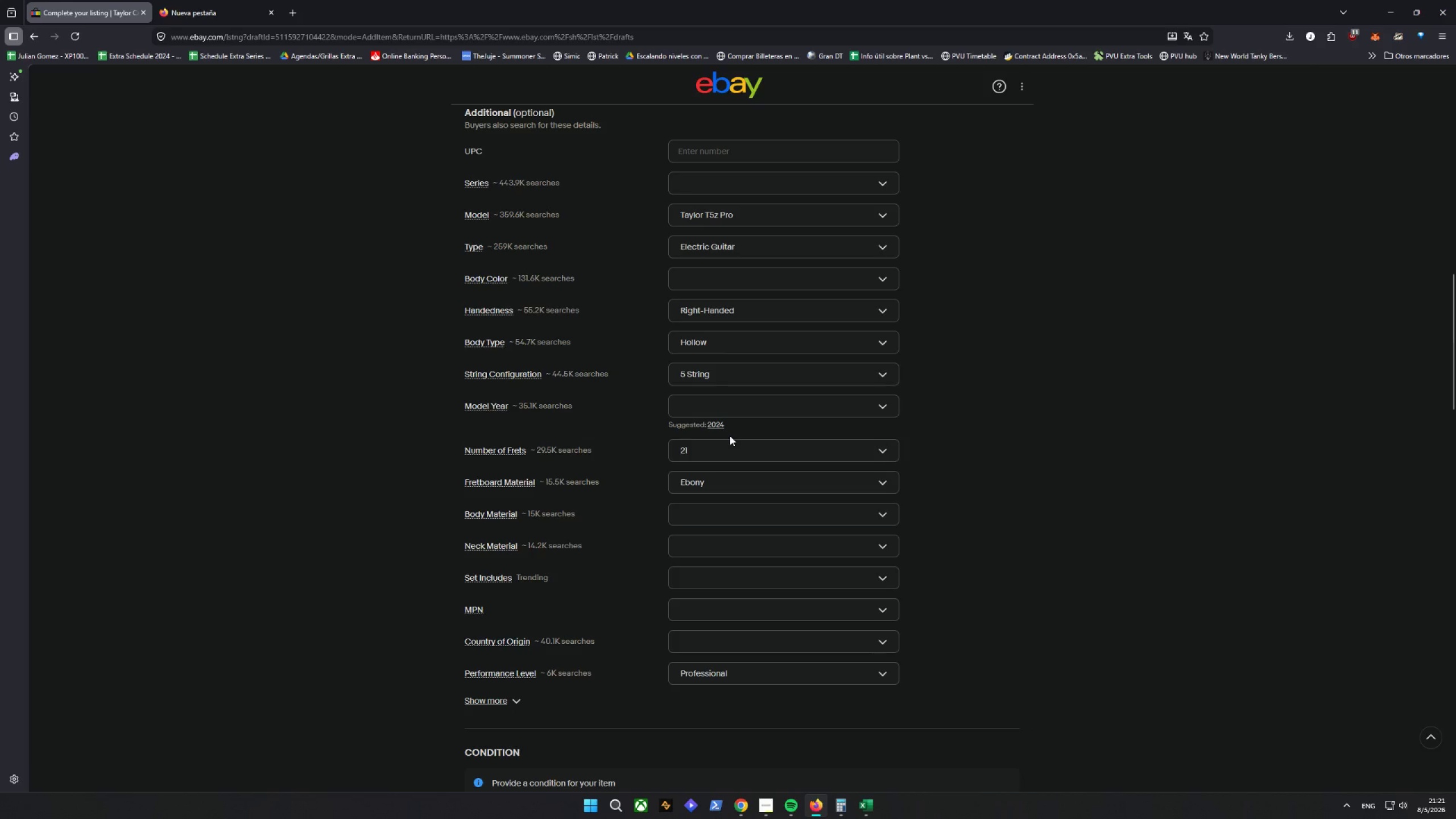 
wait(21.17)
 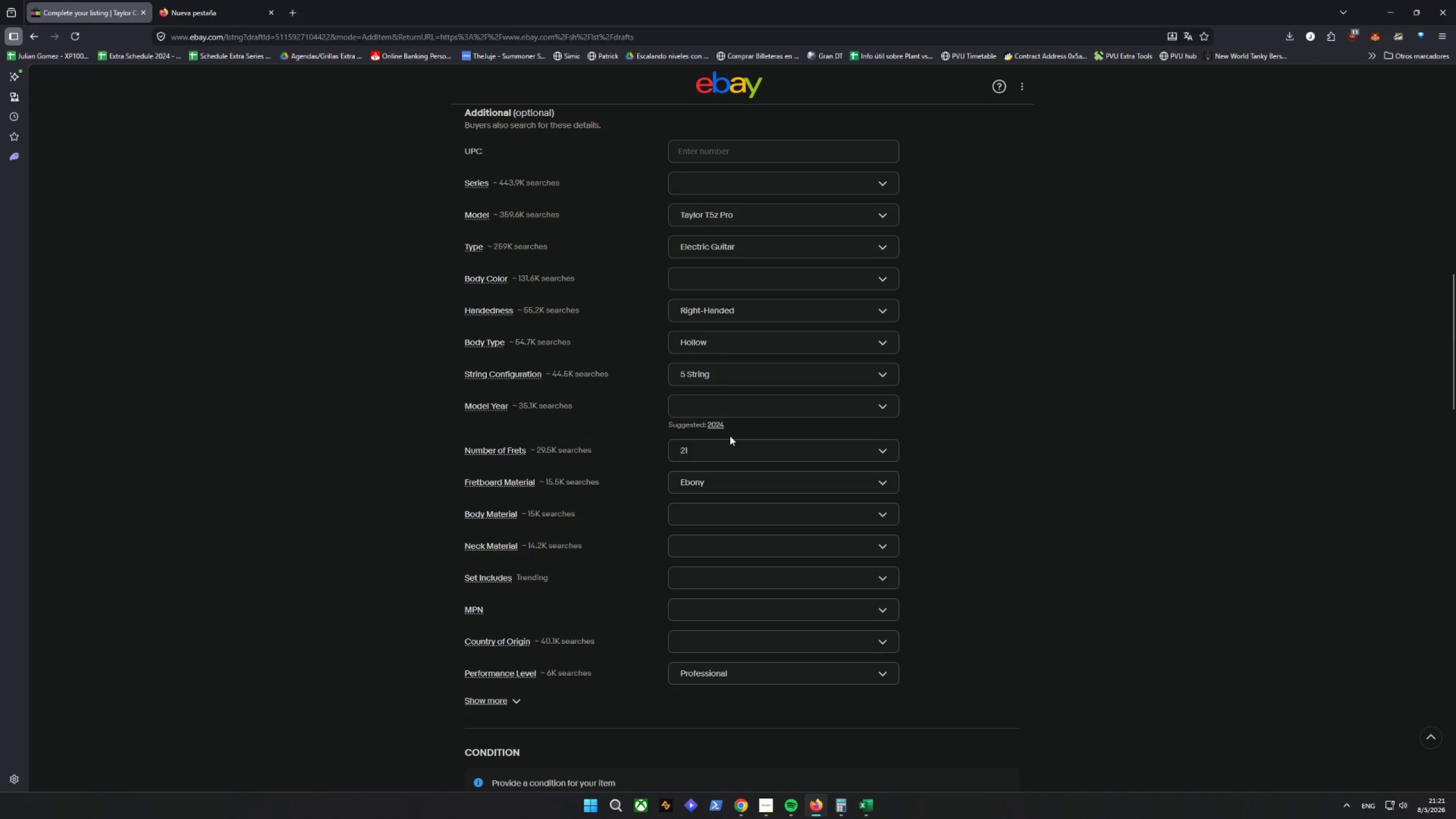 
left_click([734, 407])
 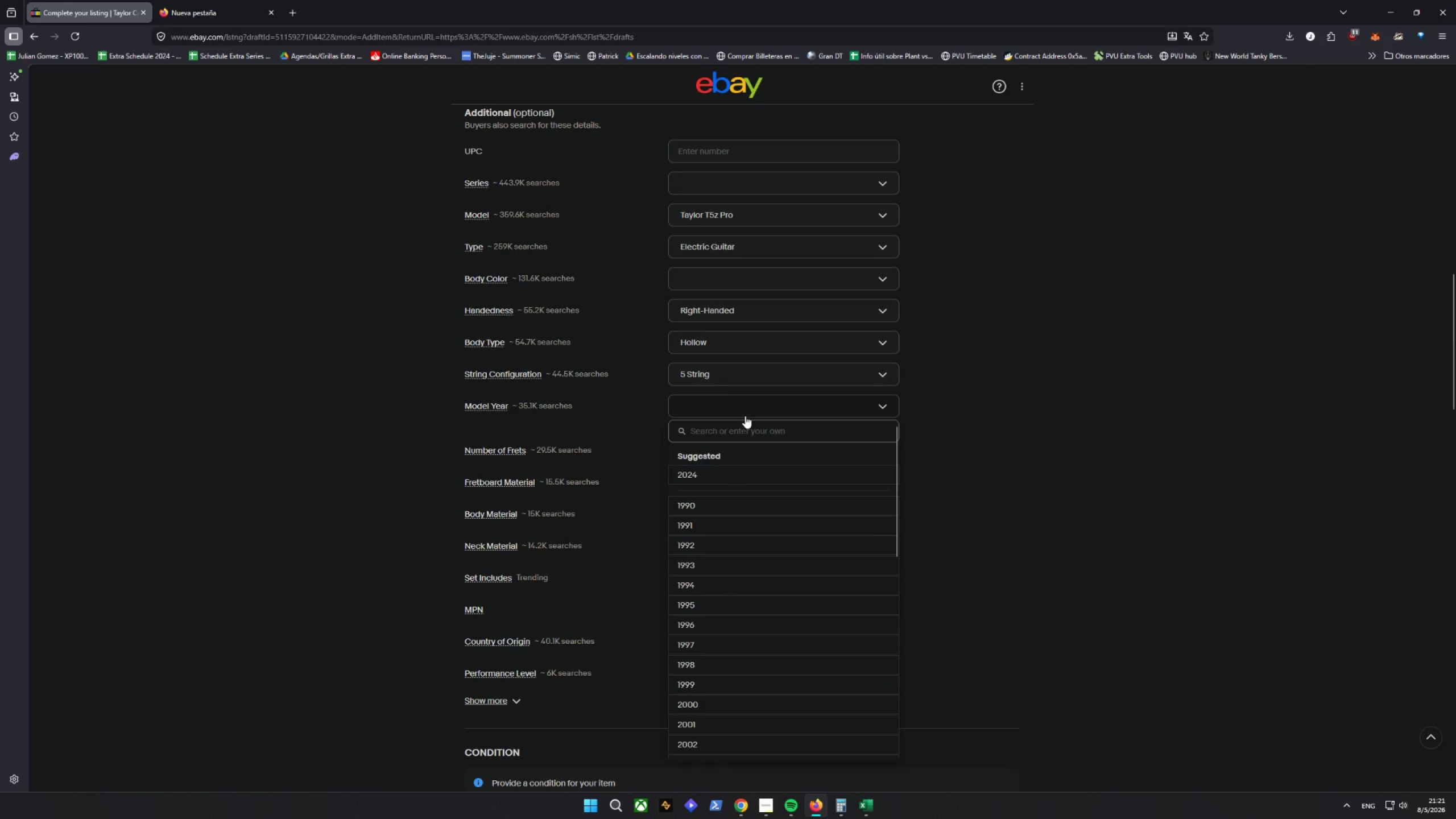 
type(1968)
 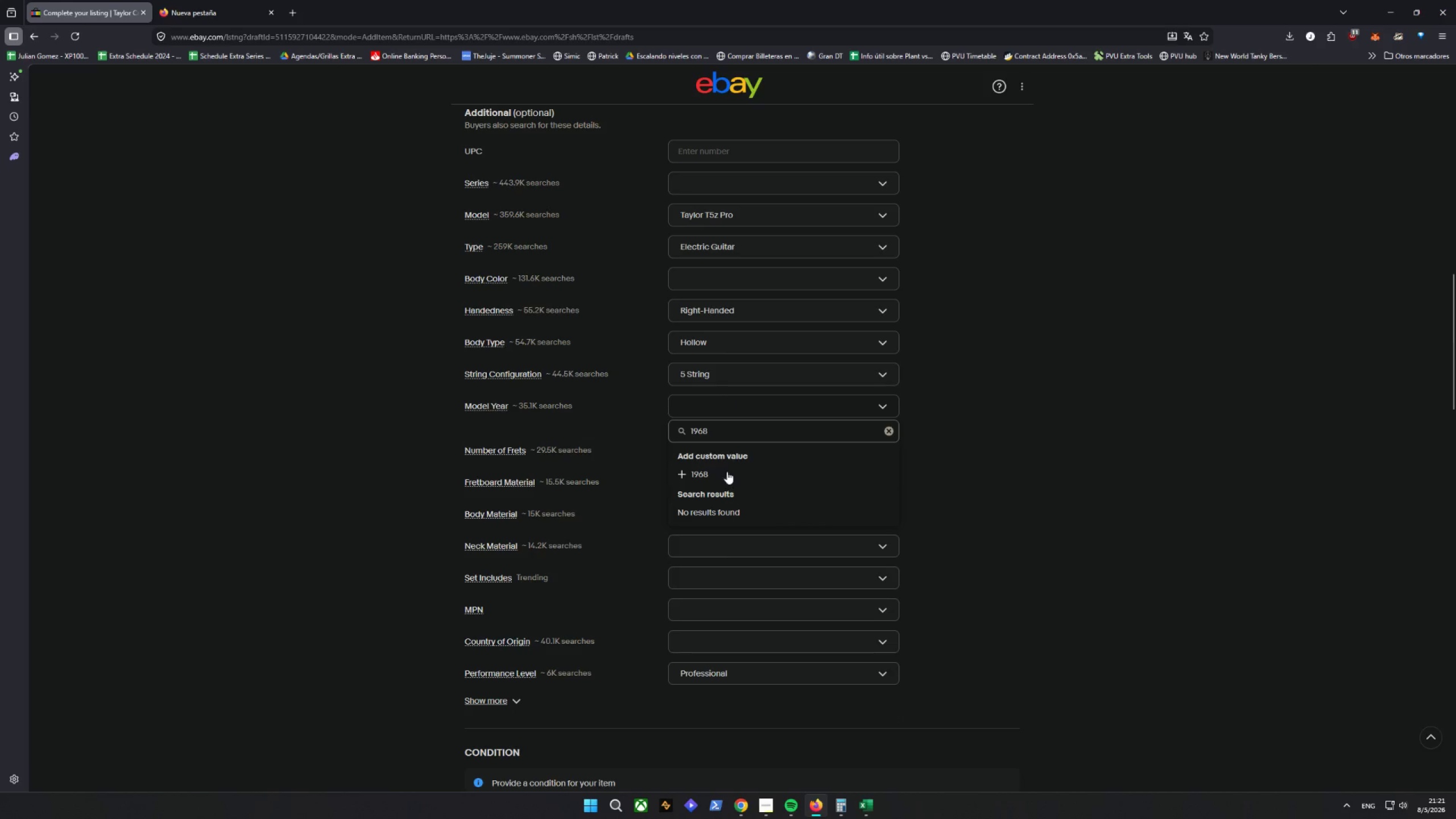 
left_click([717, 474])
 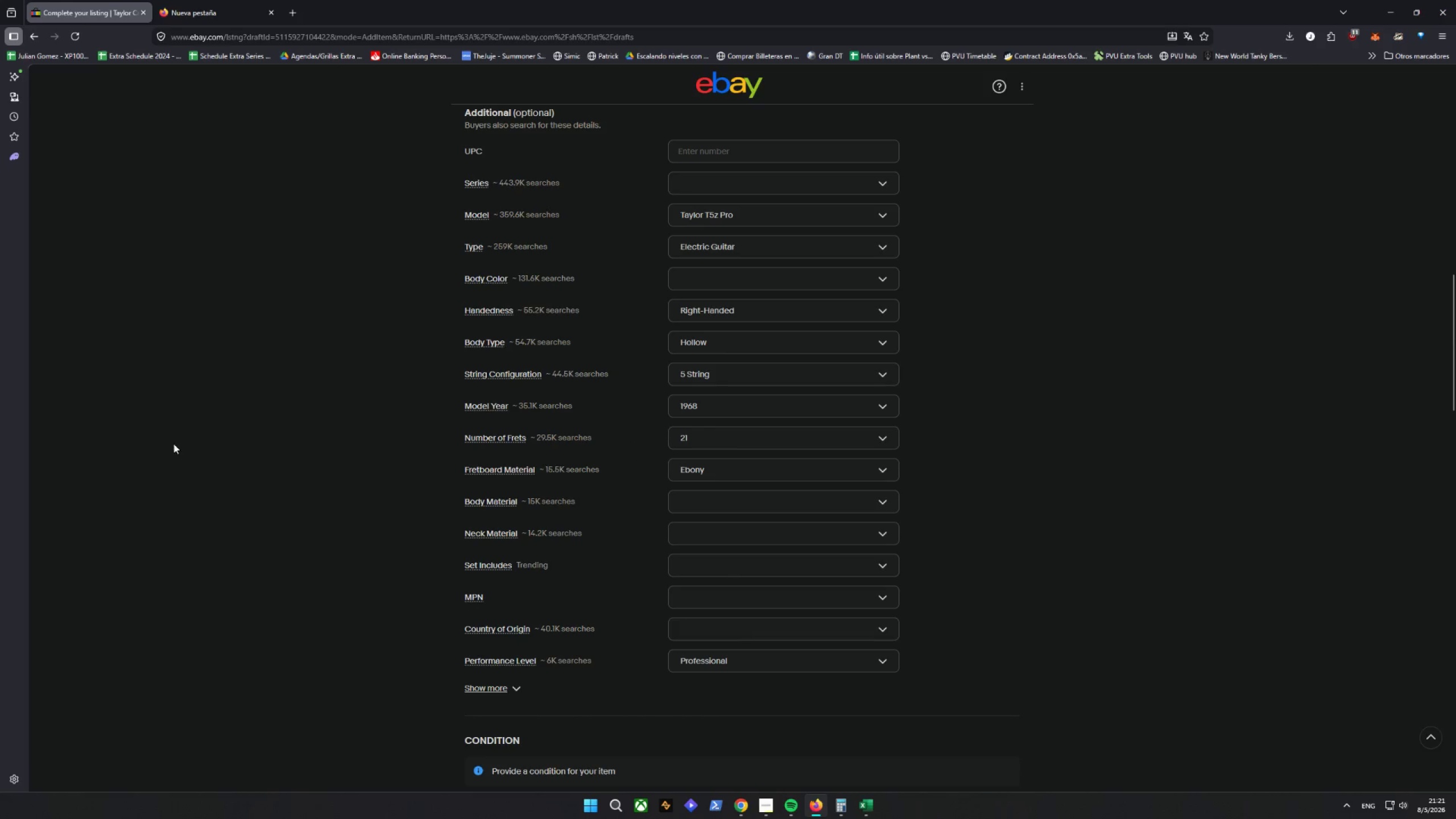 
scroll: coordinate [244, 435], scroll_direction: up, amount: 2.0
 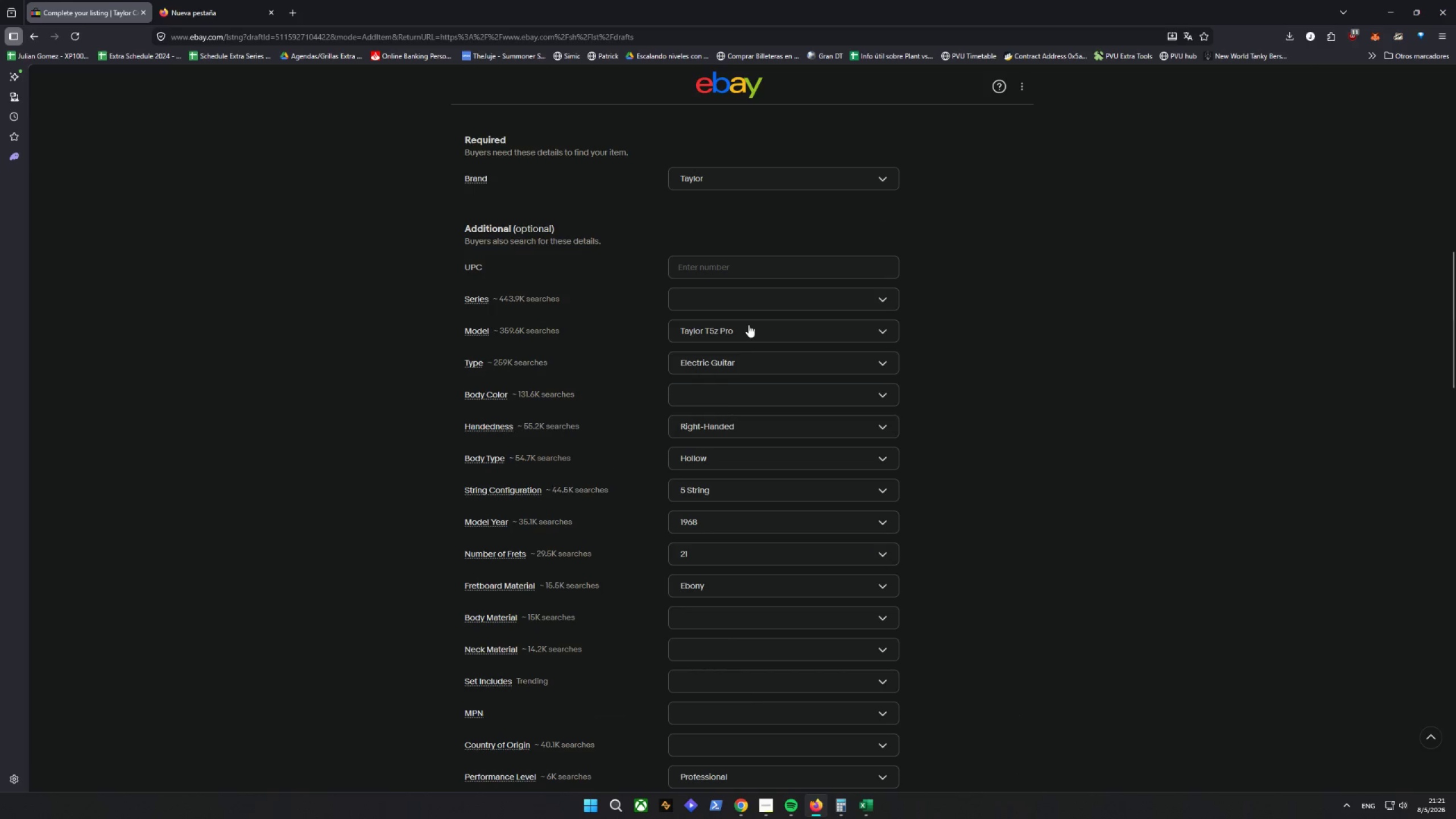 
wait(7.91)
 